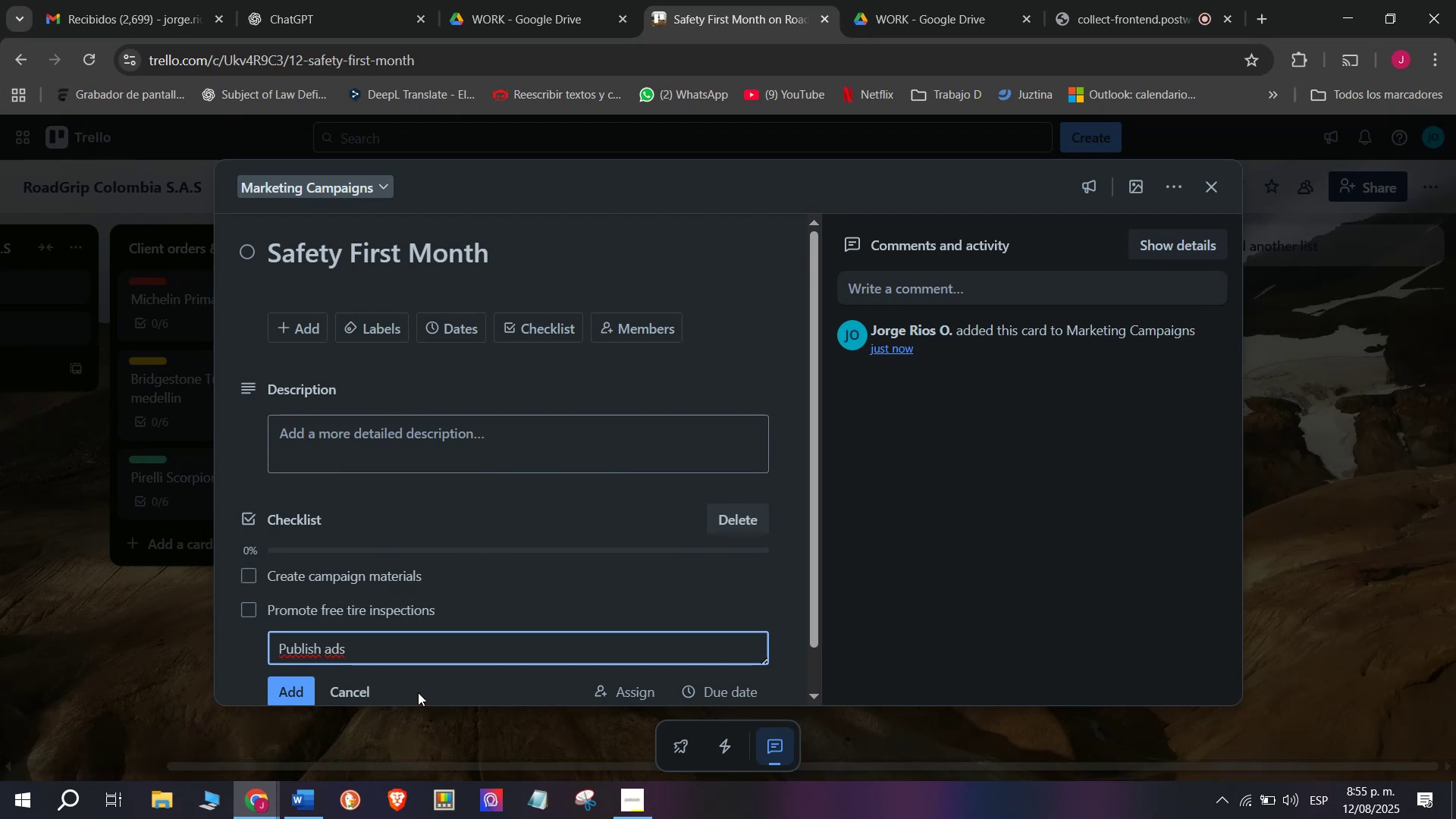 
wait(7.73)
 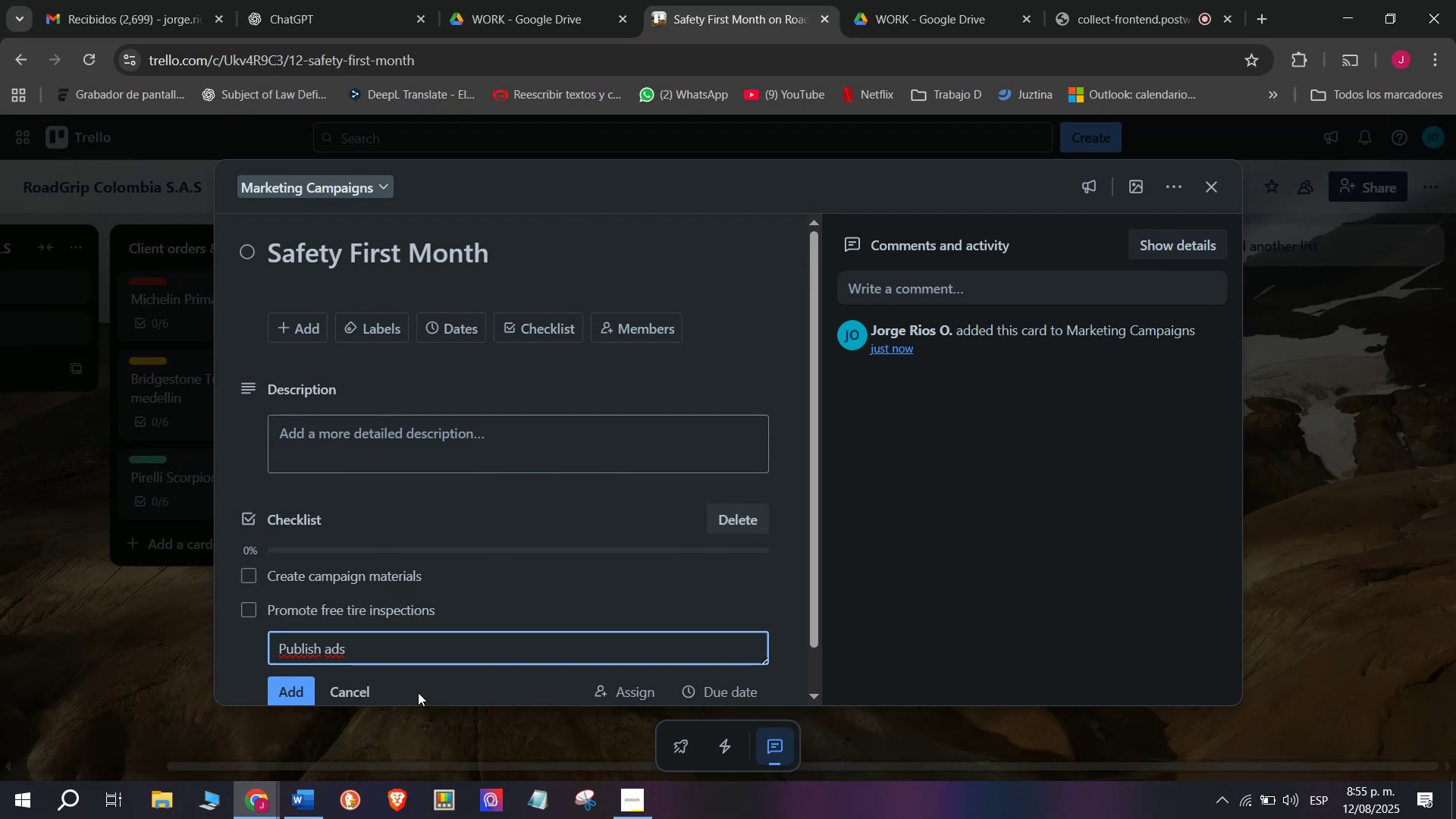 
type(on social media)
 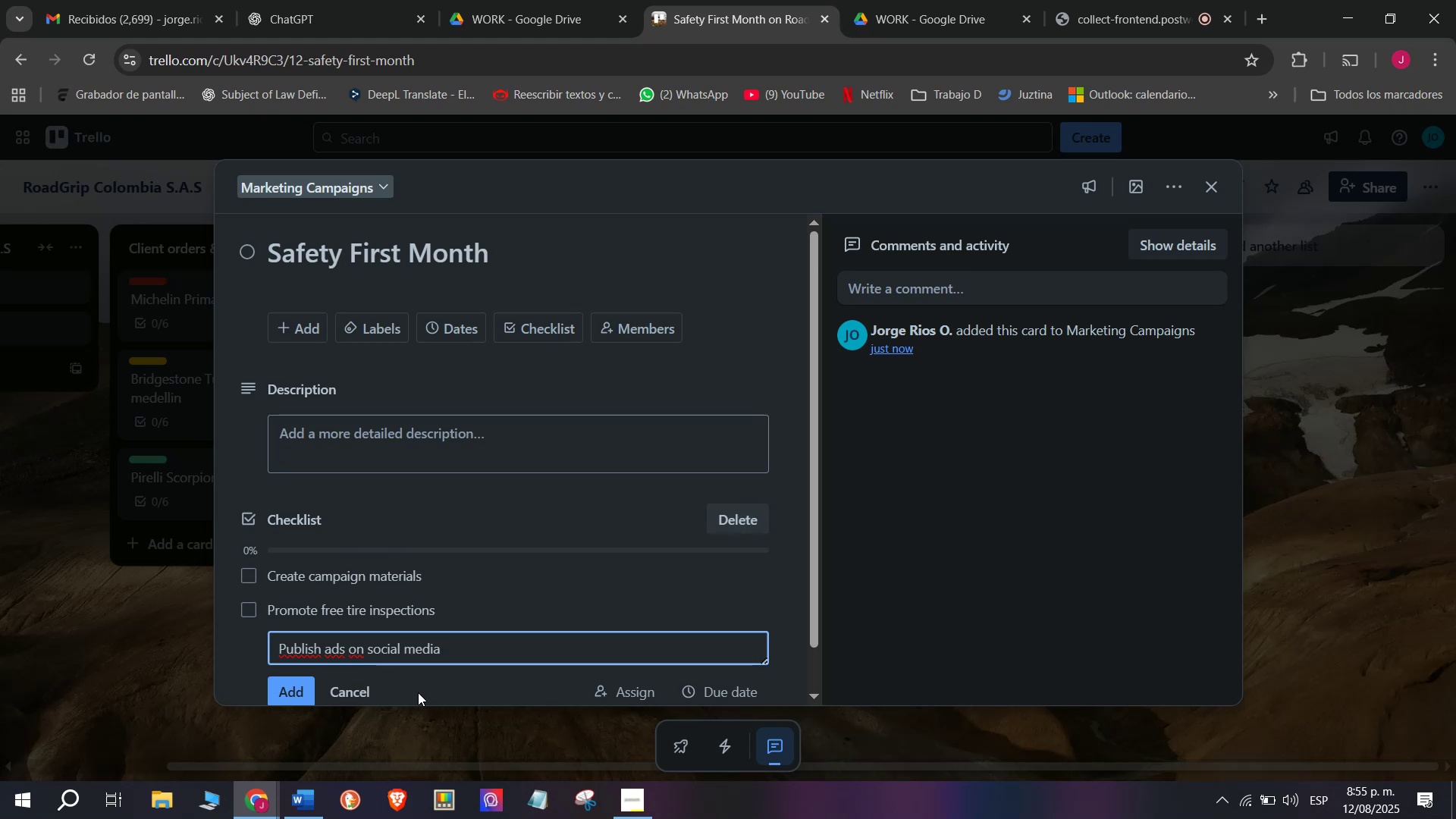 
key(Enter)
 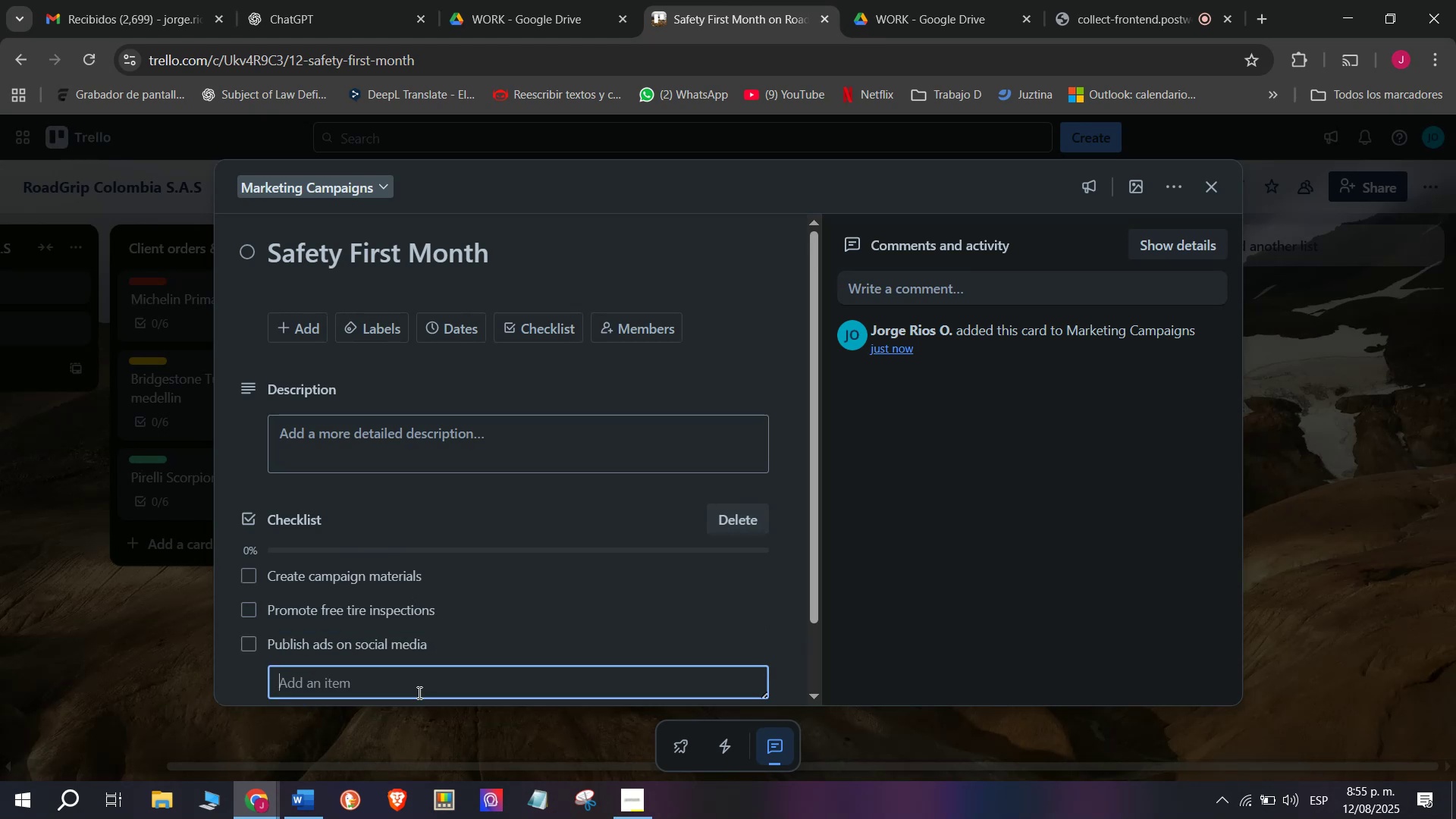 
wait(10.26)
 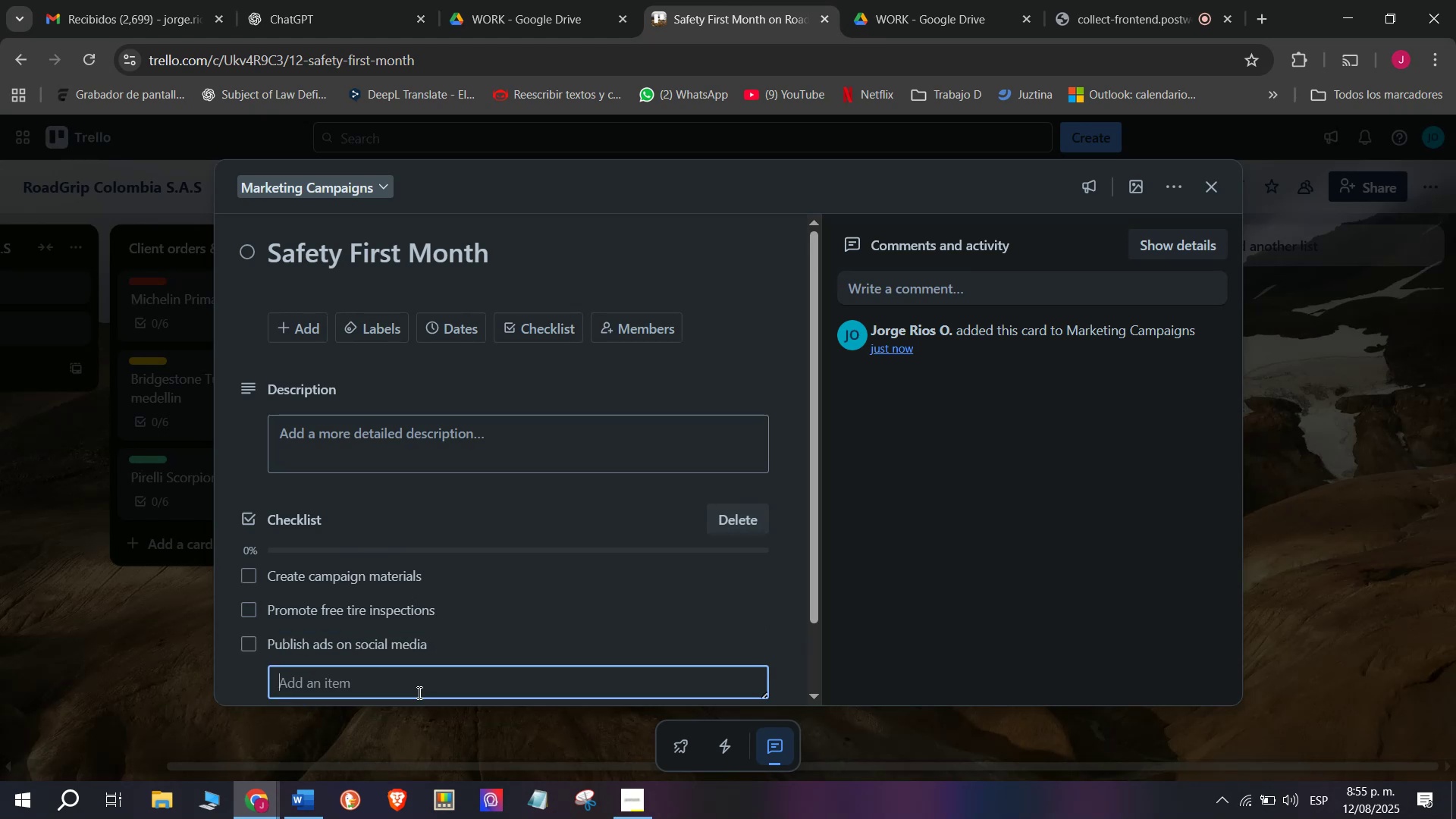 
type(Partner with influencers)
 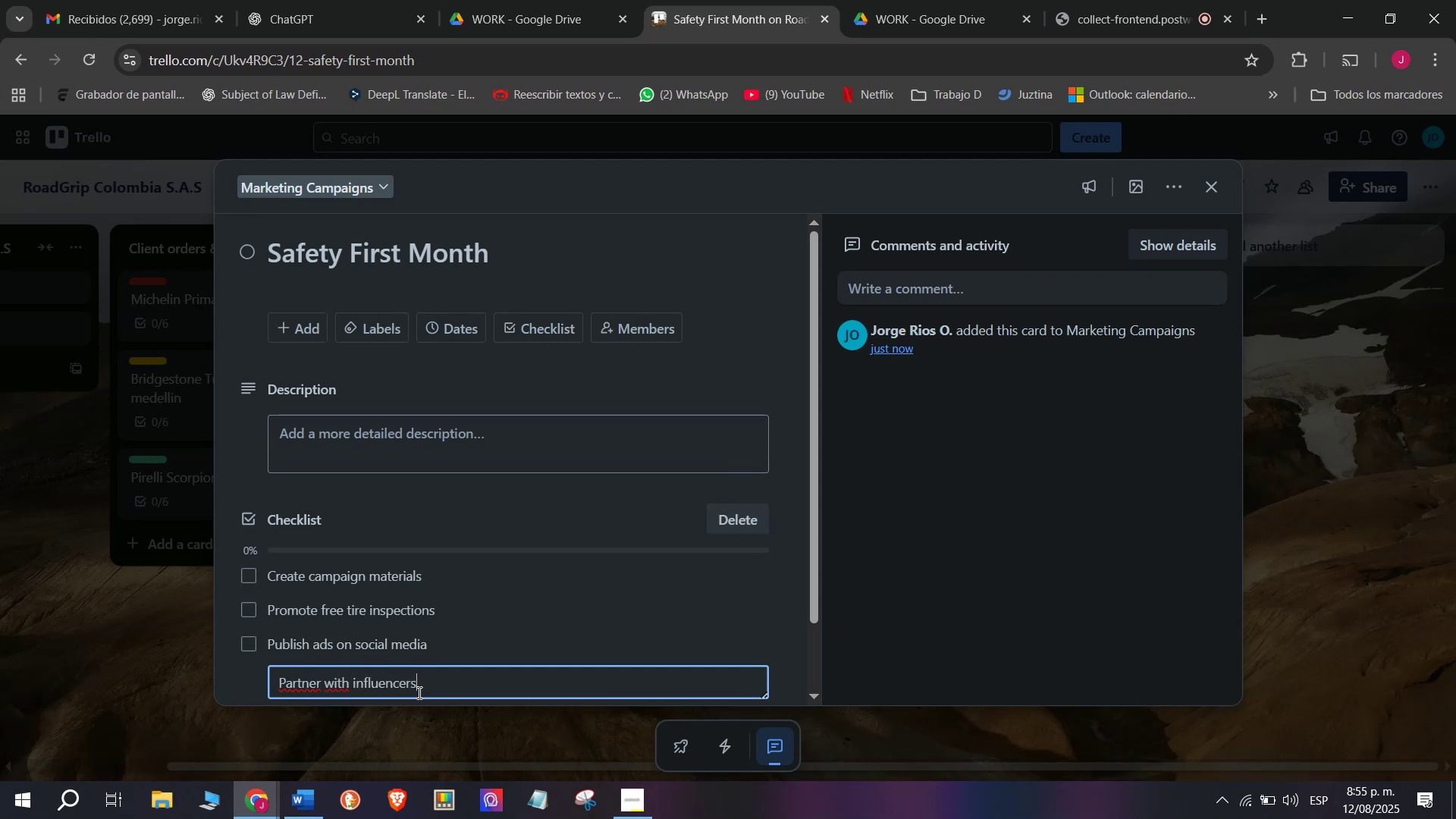 
key(Enter)
 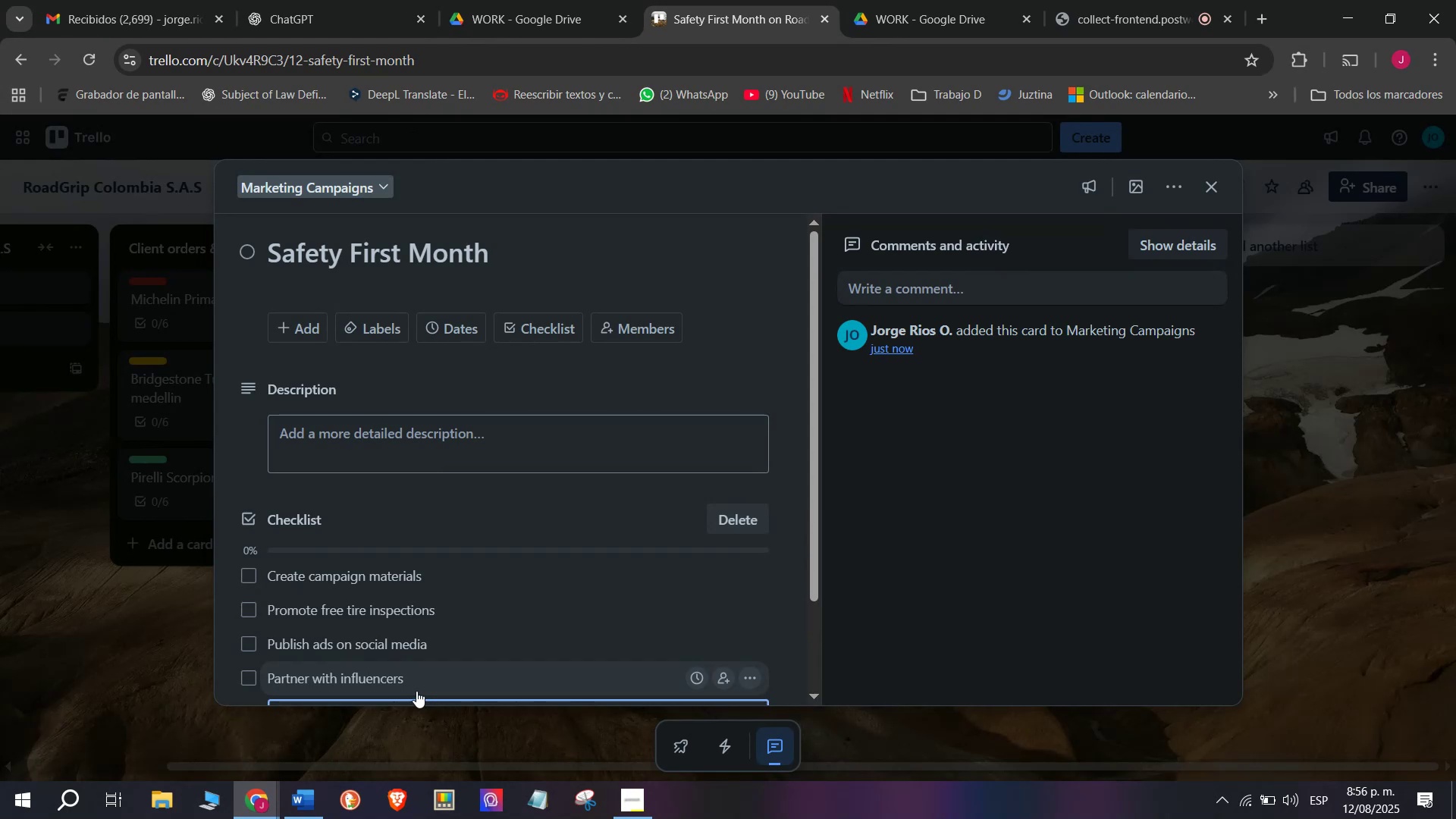 
scroll: coordinate [379, 632], scroll_direction: down, amount: 10.0
 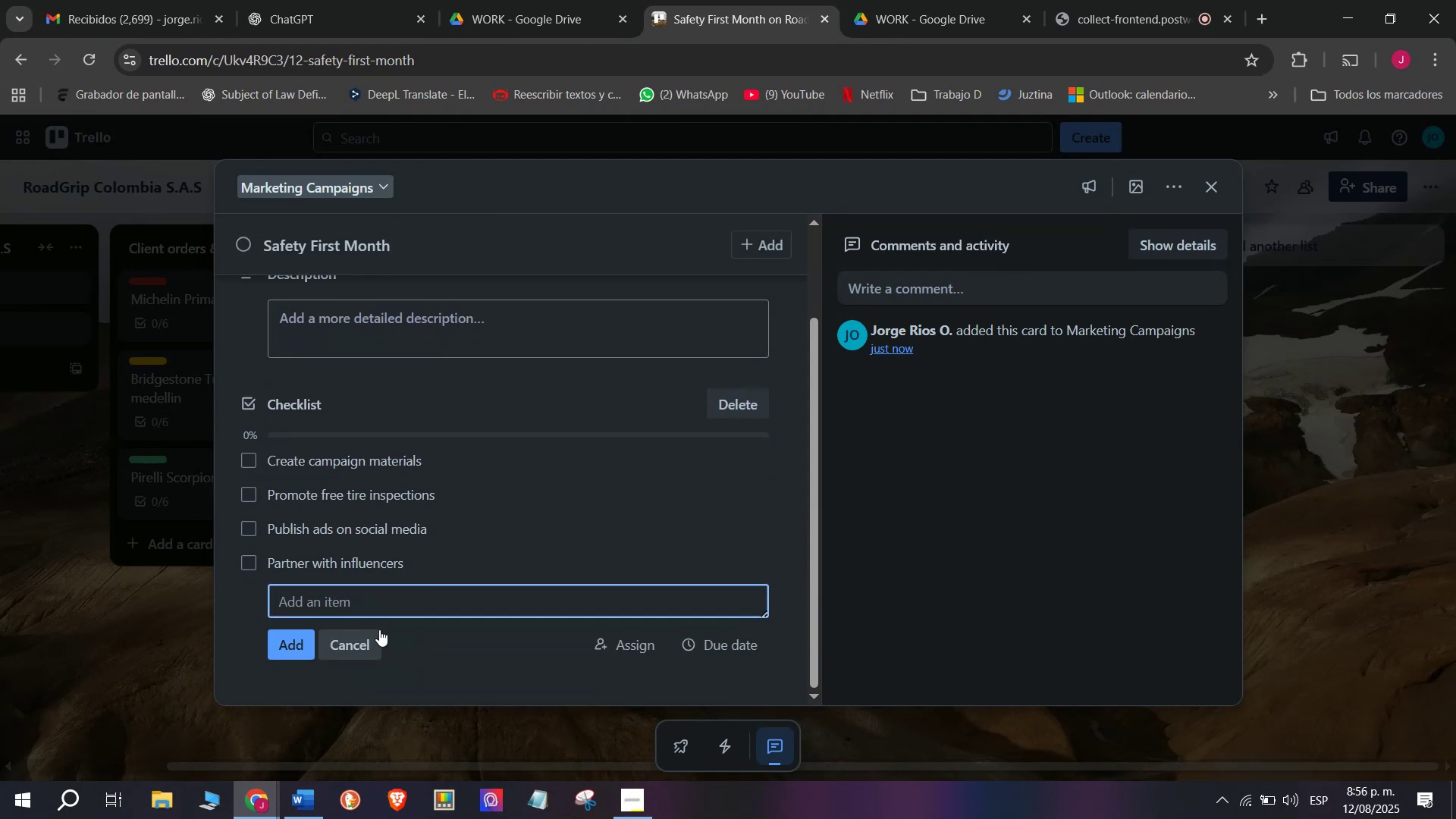 
type(Trac engagement)
 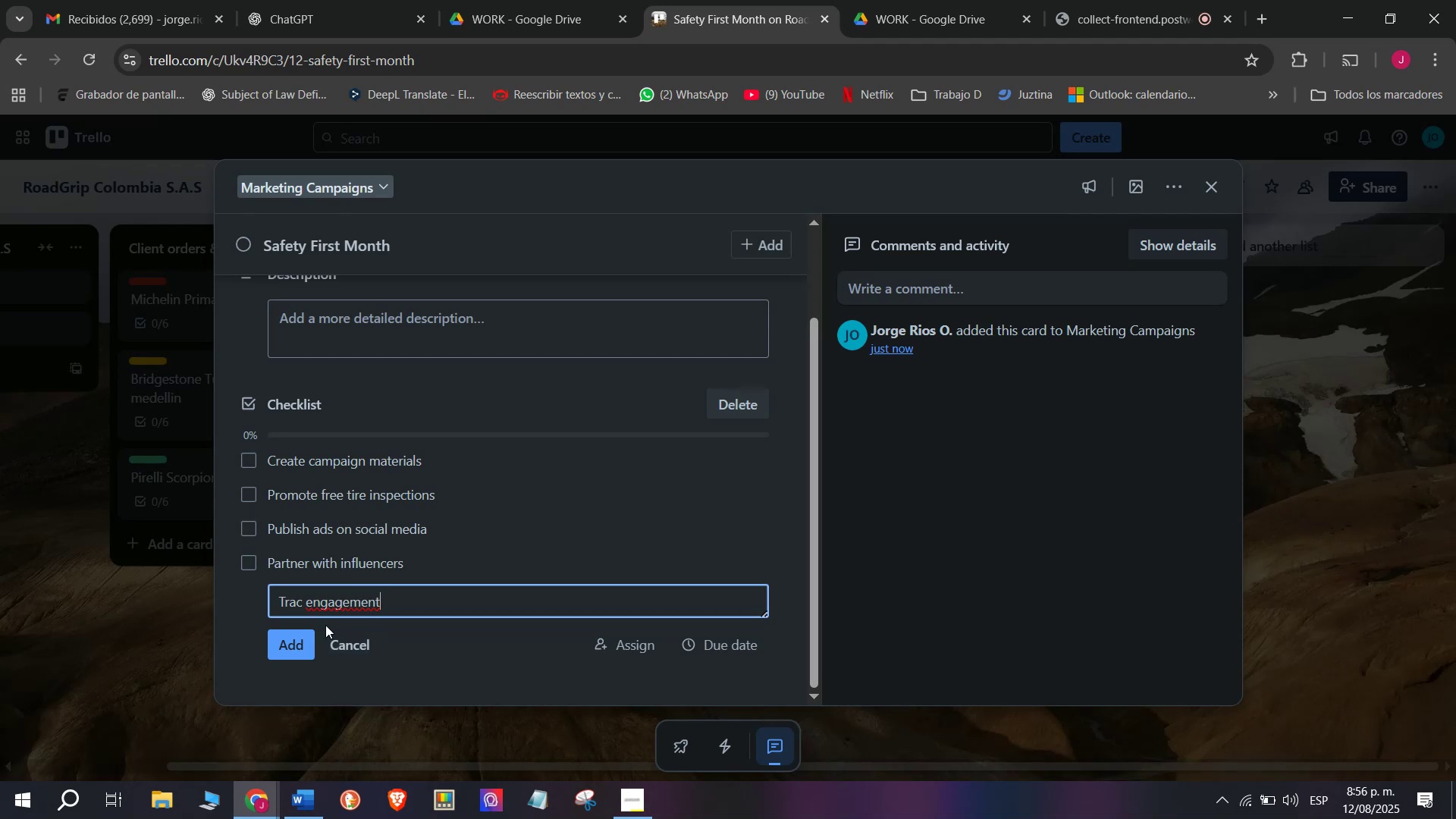 
left_click([298, 609])
 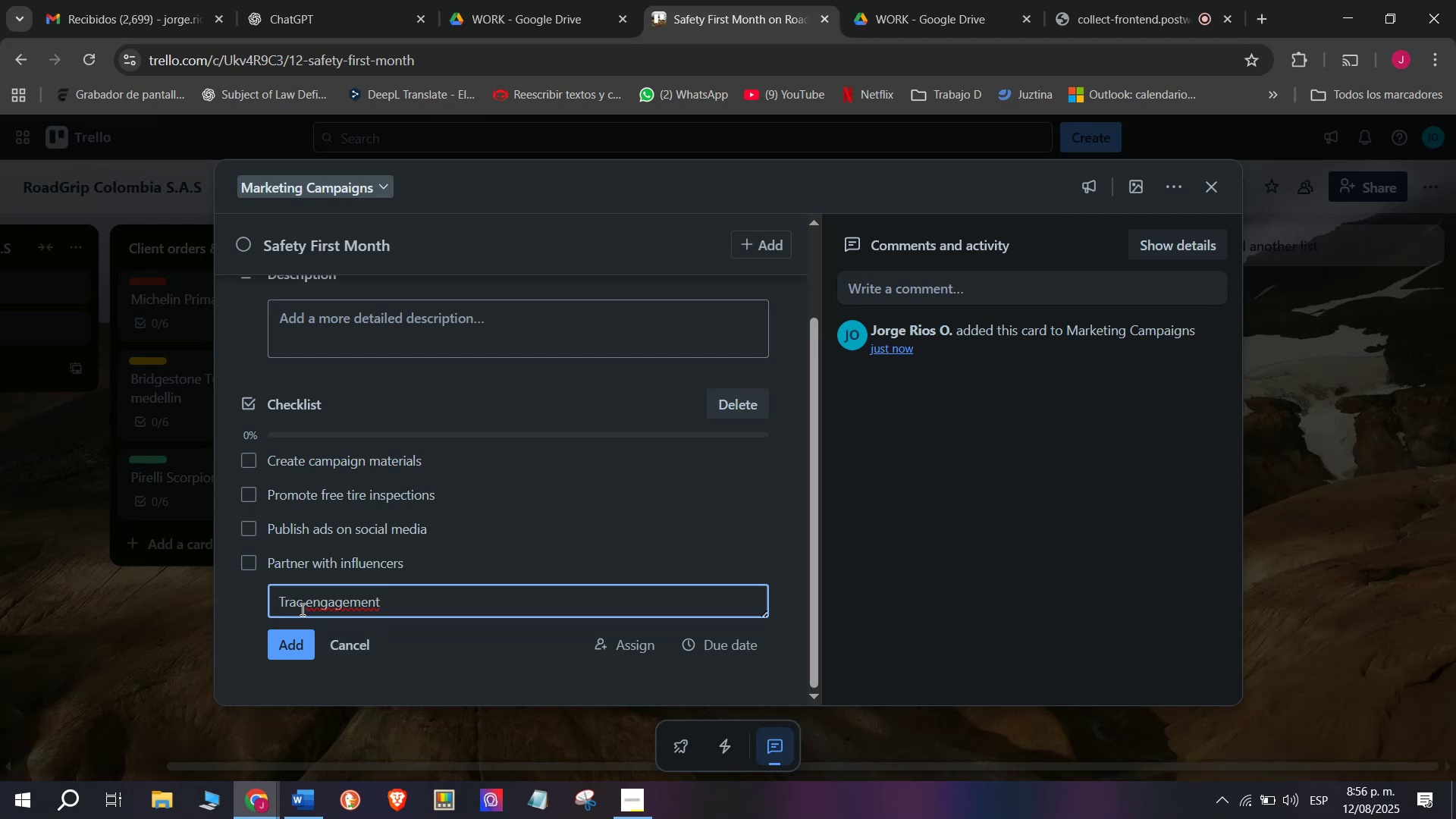 
left_click([301, 609])
 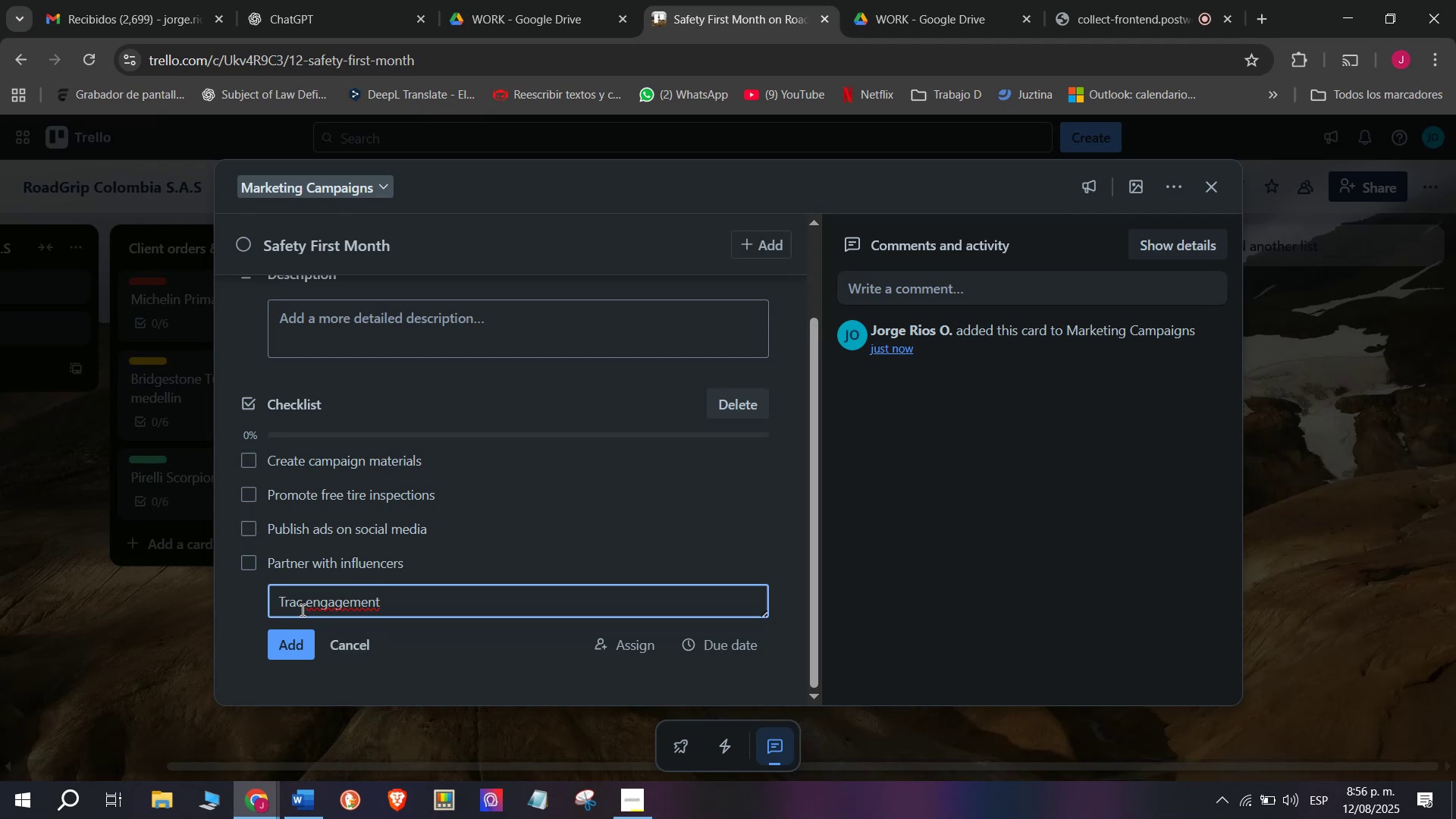 
key(K)
 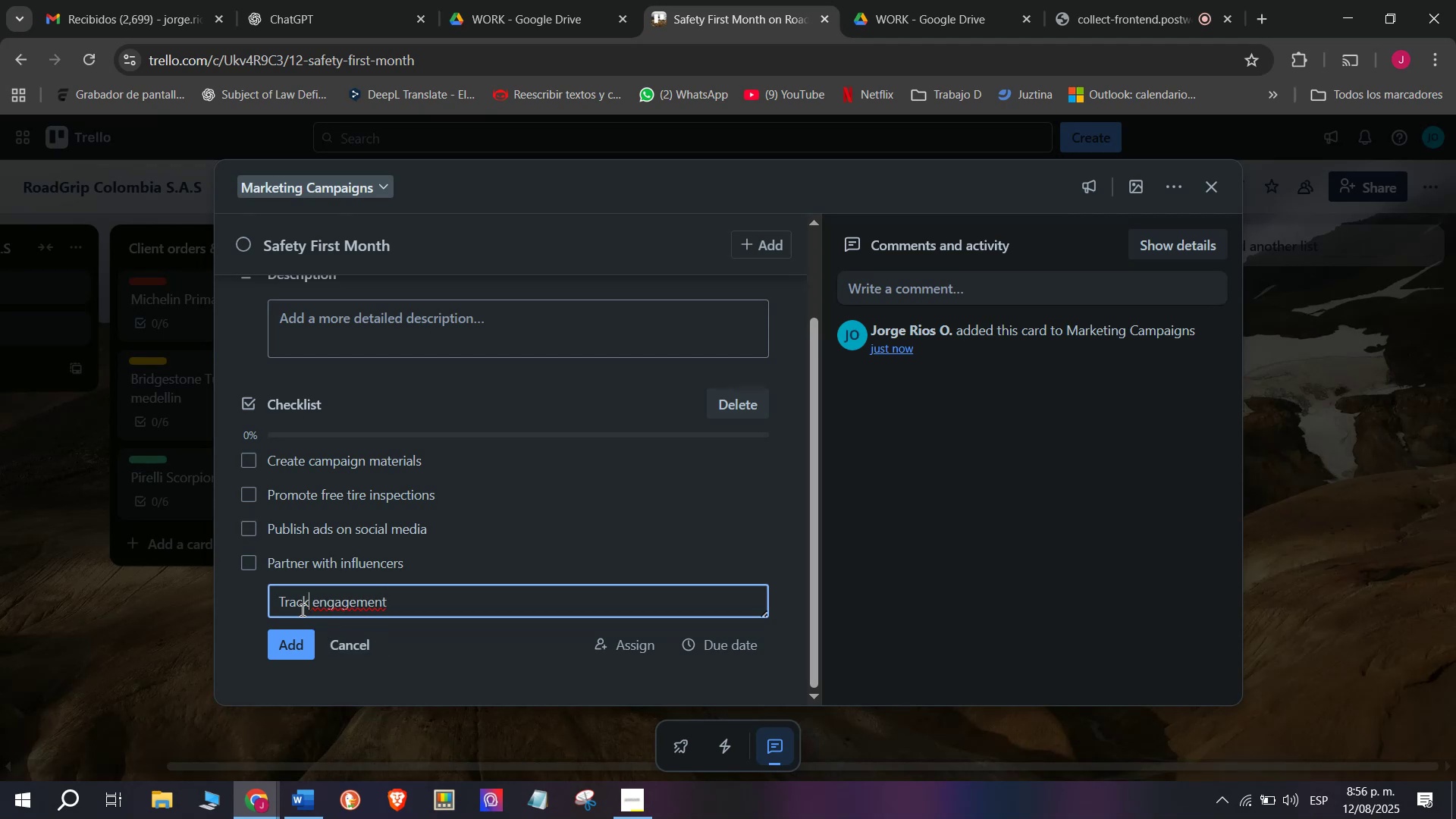 
key(Enter)
 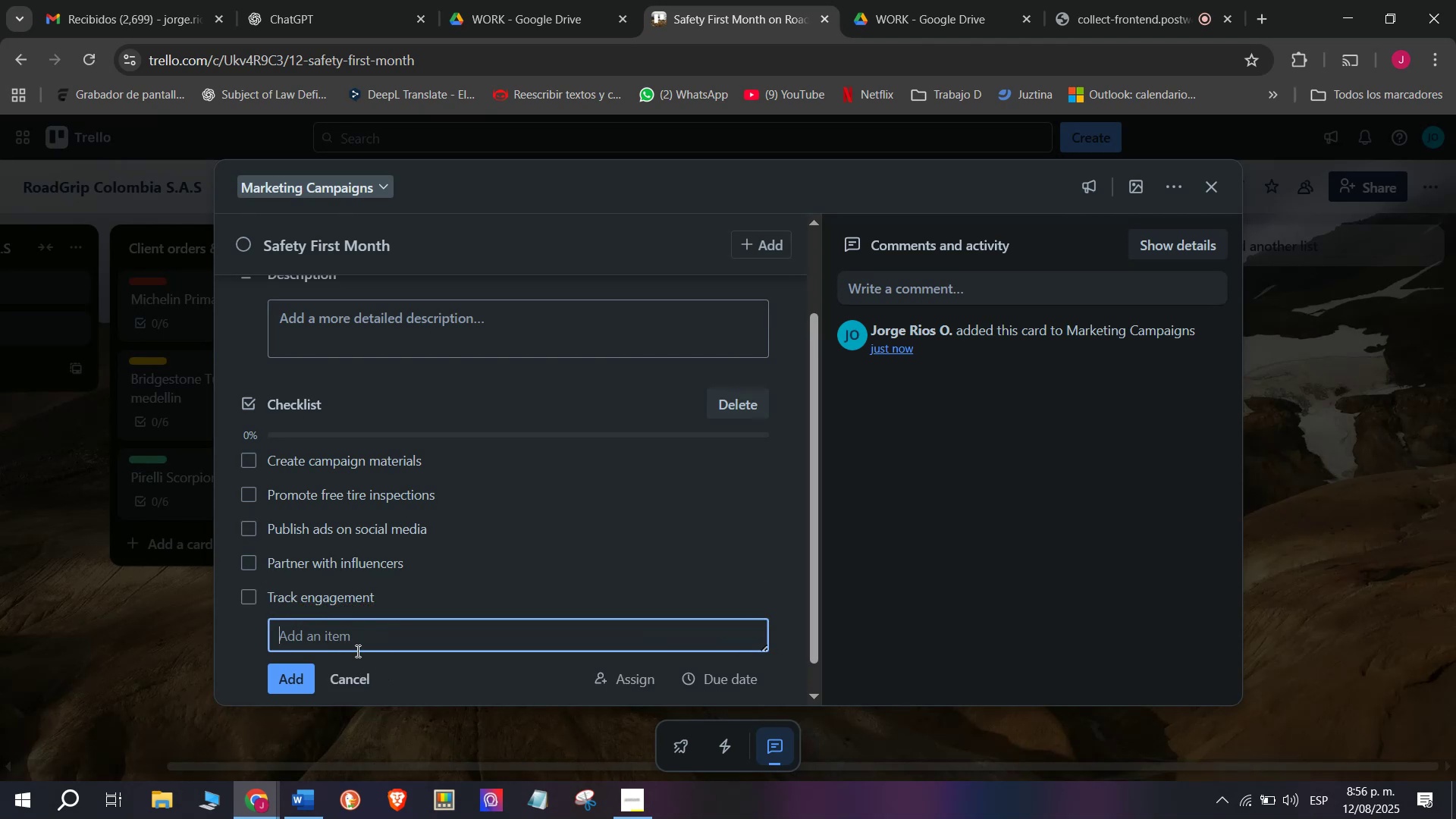 
scroll: coordinate [356, 651], scroll_direction: down, amount: 3.0
 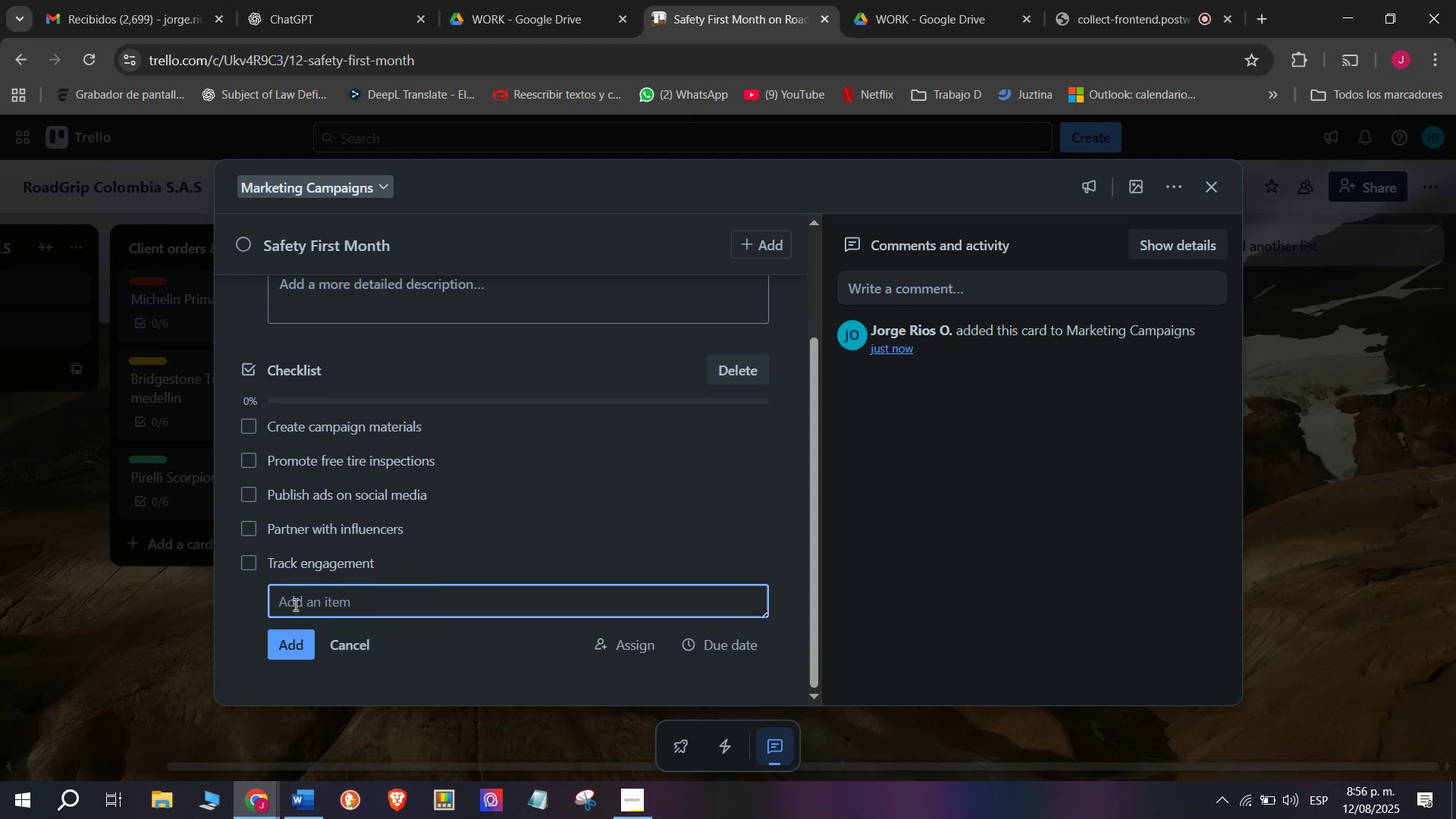 
type(Analyze results)
 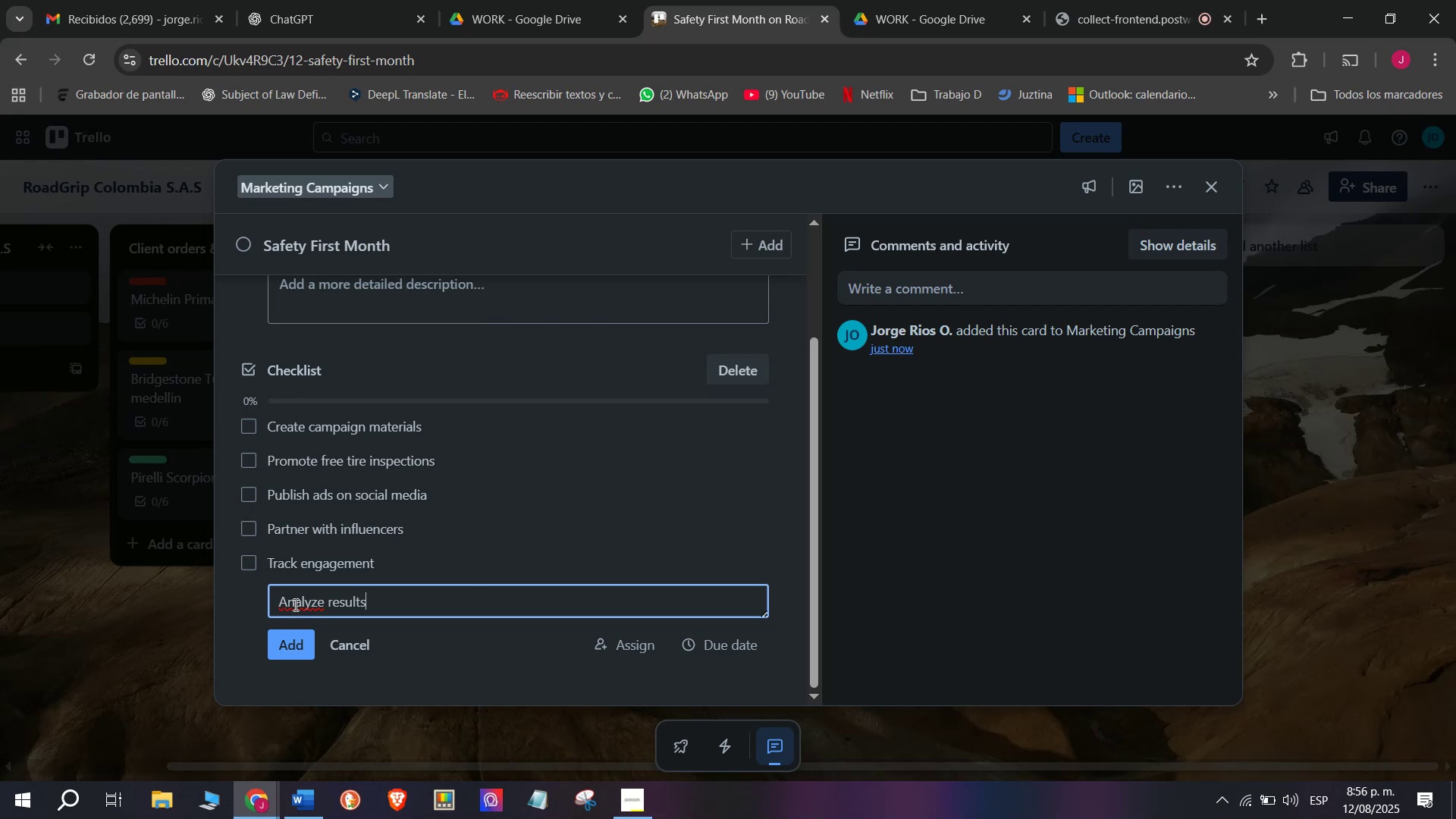 
key(Enter)
 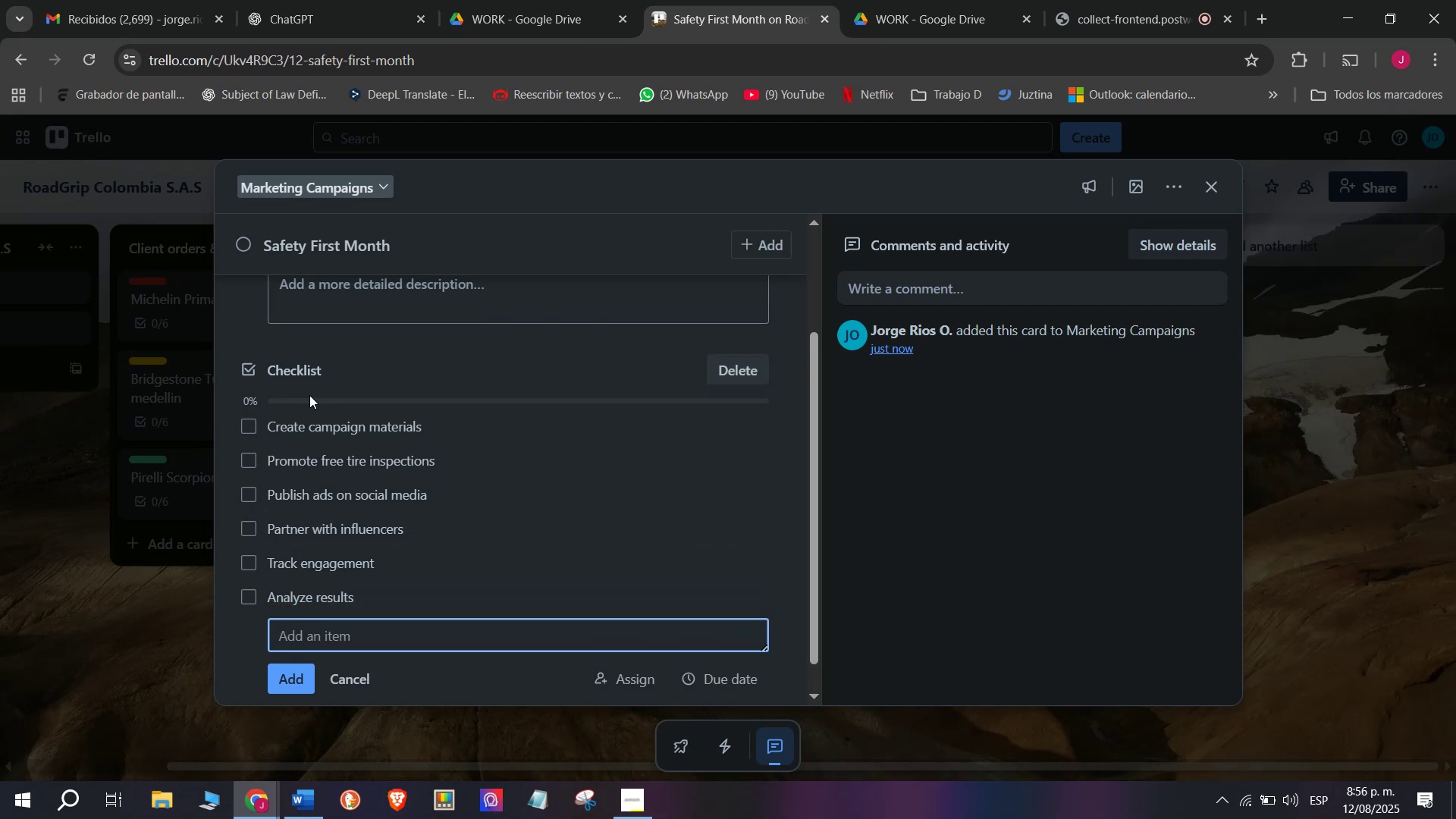 
scroll: coordinate [327, 494], scroll_direction: up, amount: 3.0
 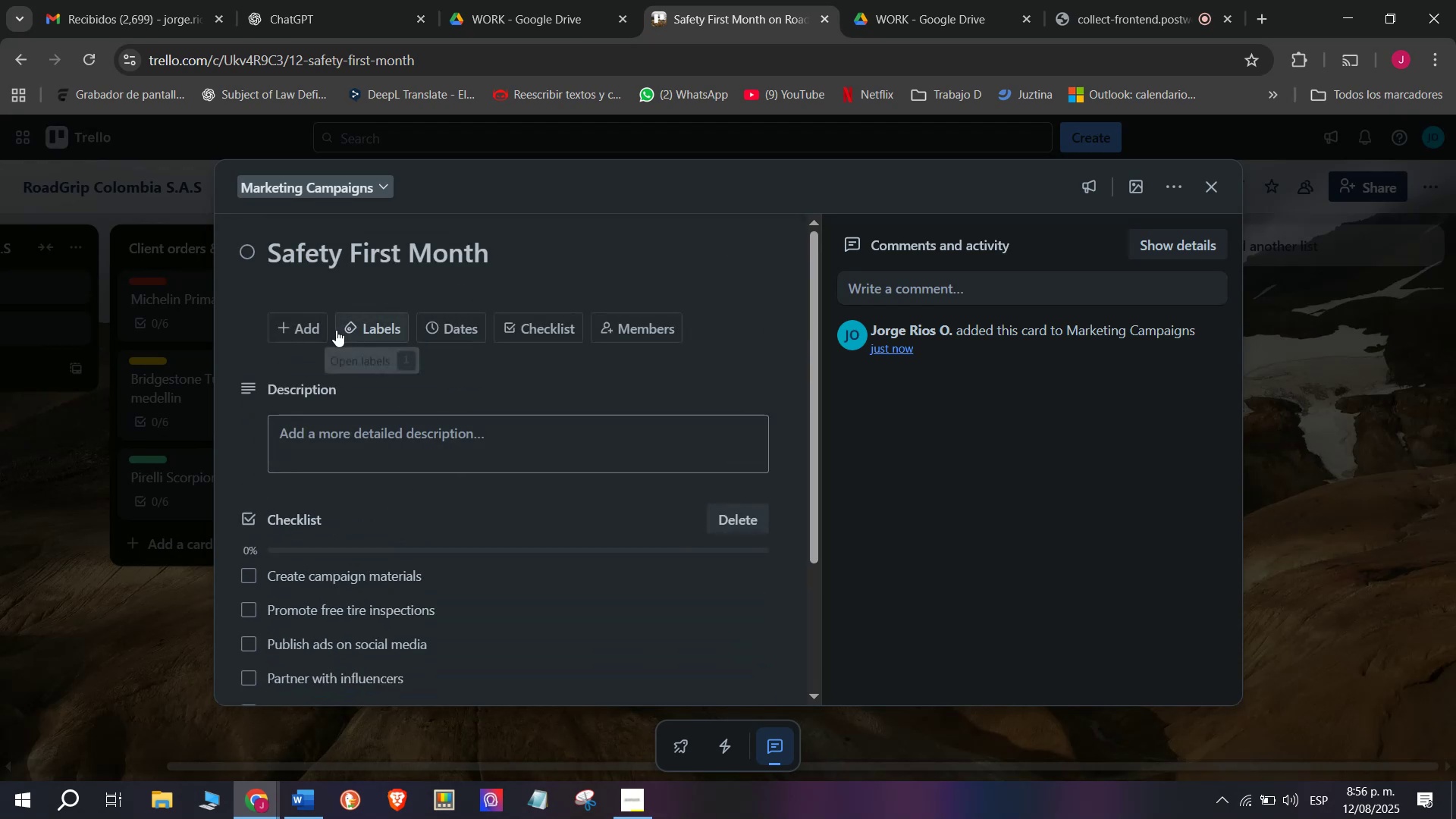 
left_click([336, 330])
 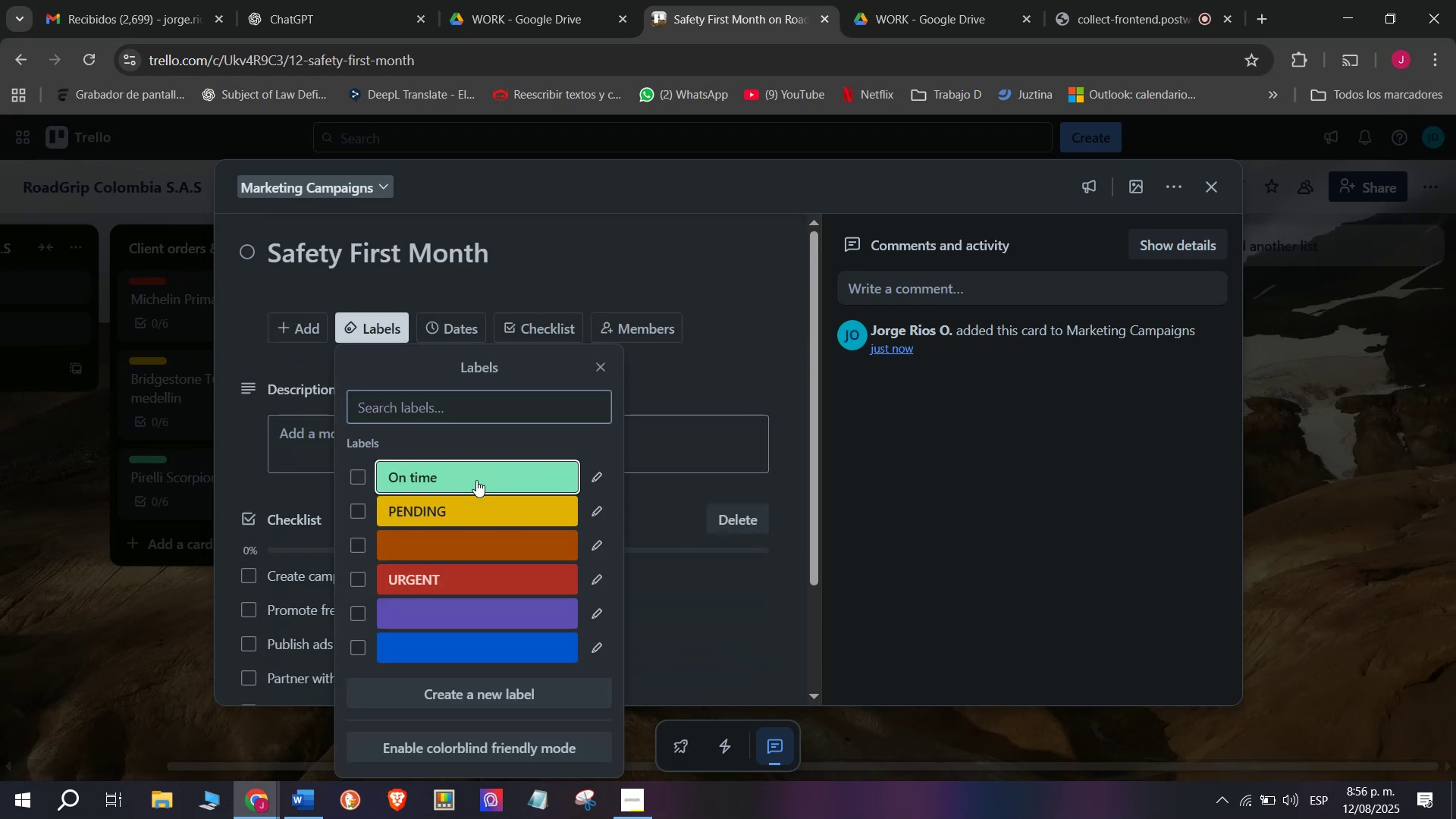 
double_click([150, 526])
 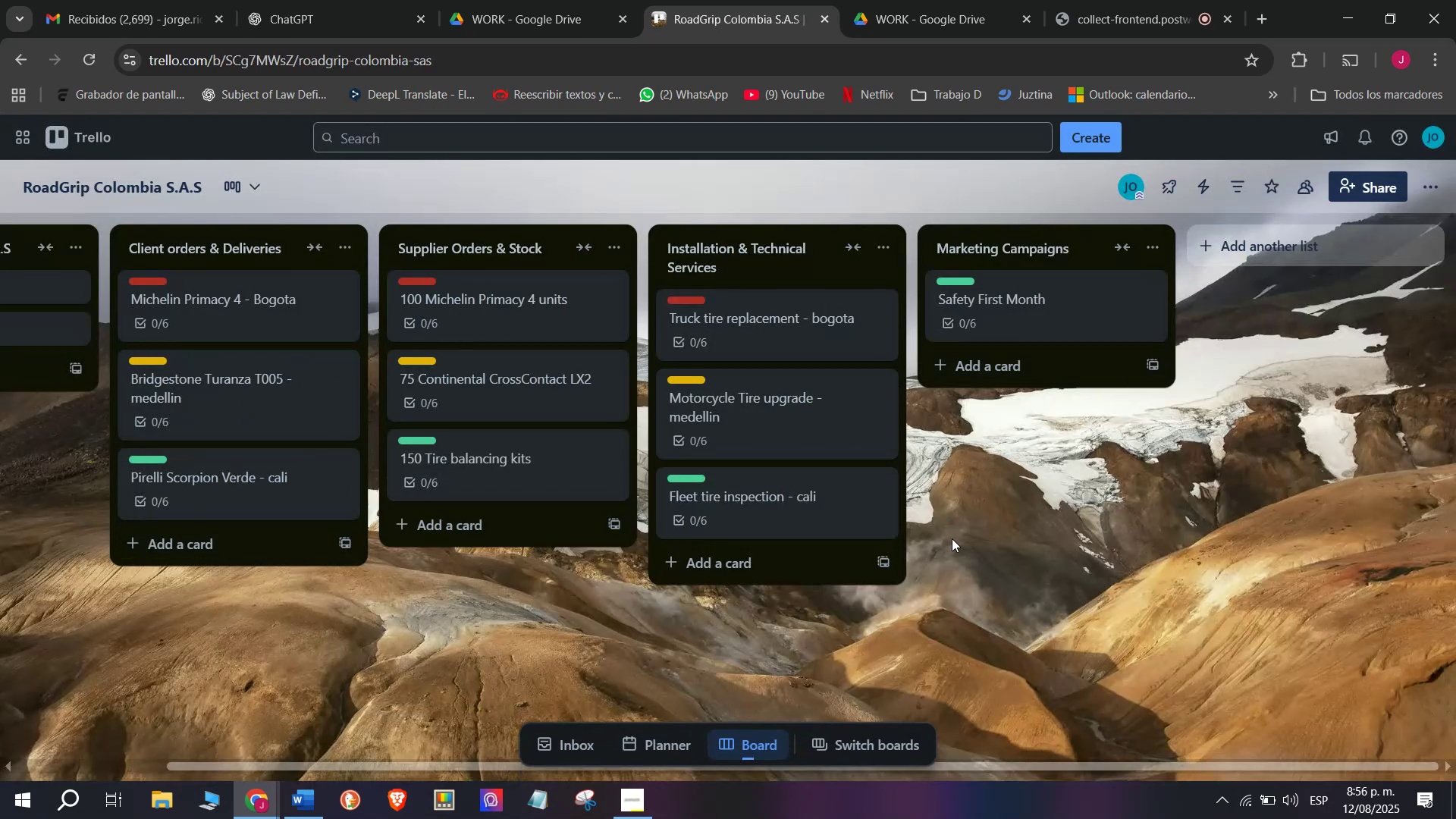 
left_click([1044, 366])
 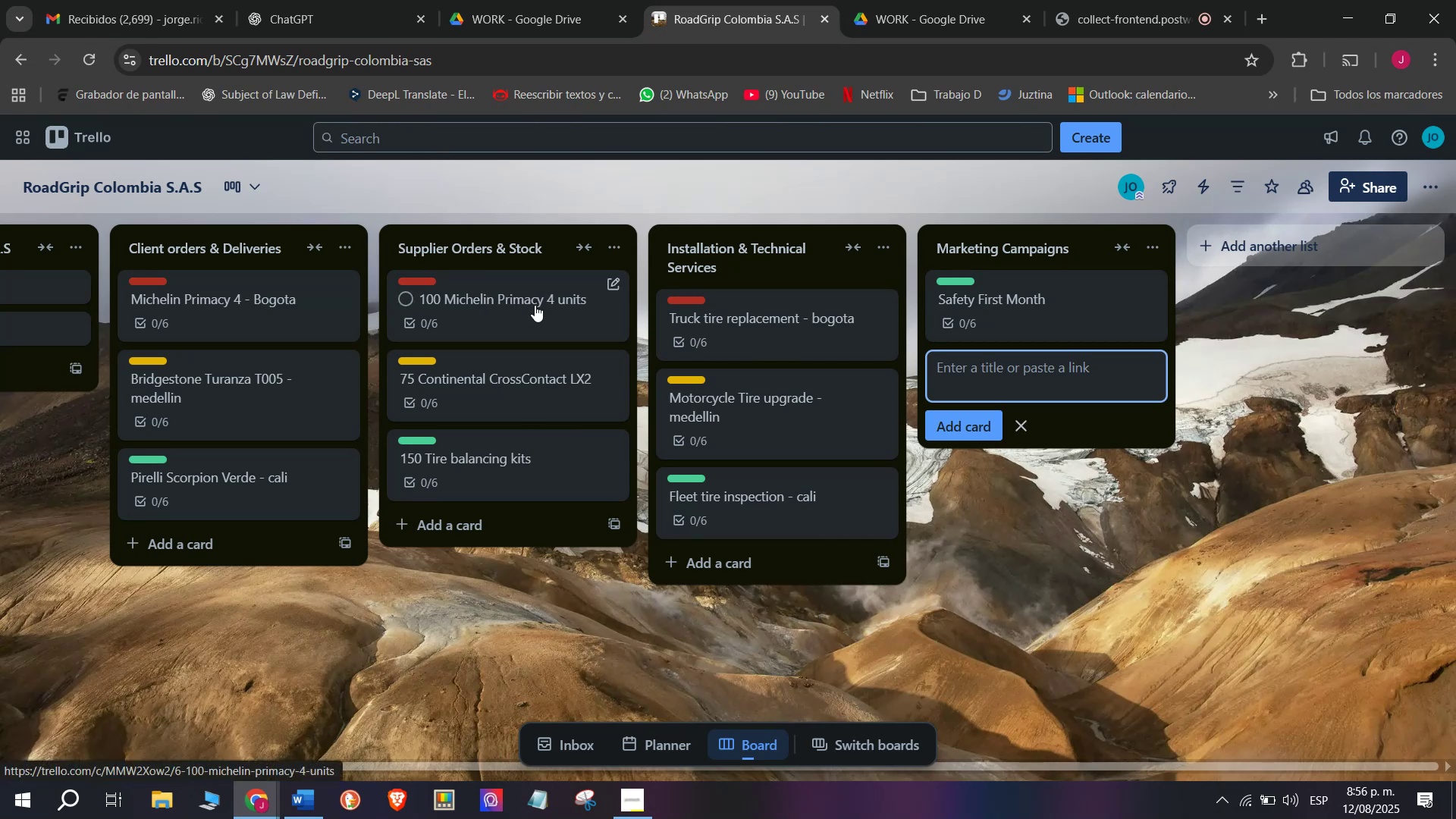 
wait(8.94)
 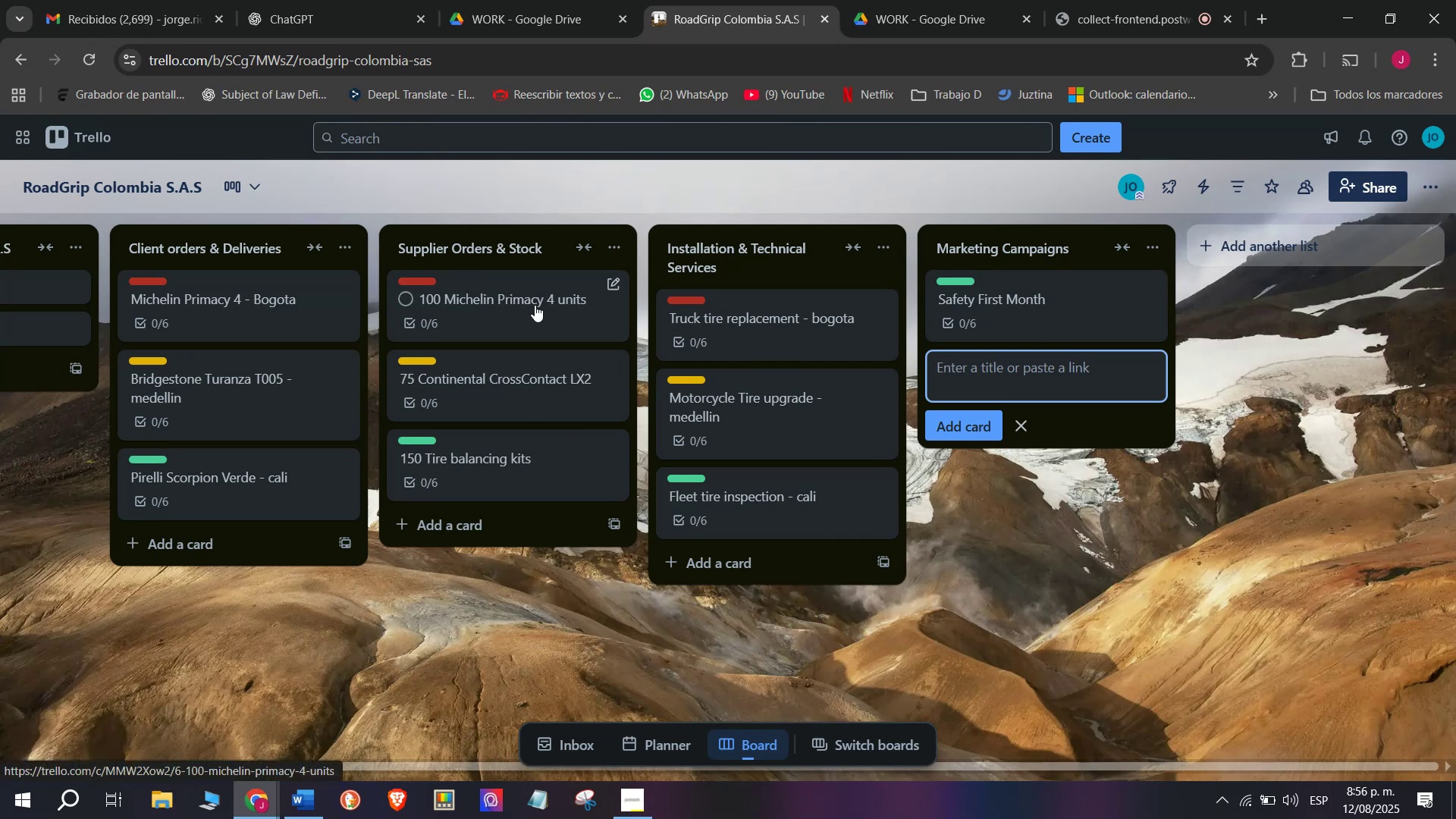 
type(Rainy Season Promotion )
 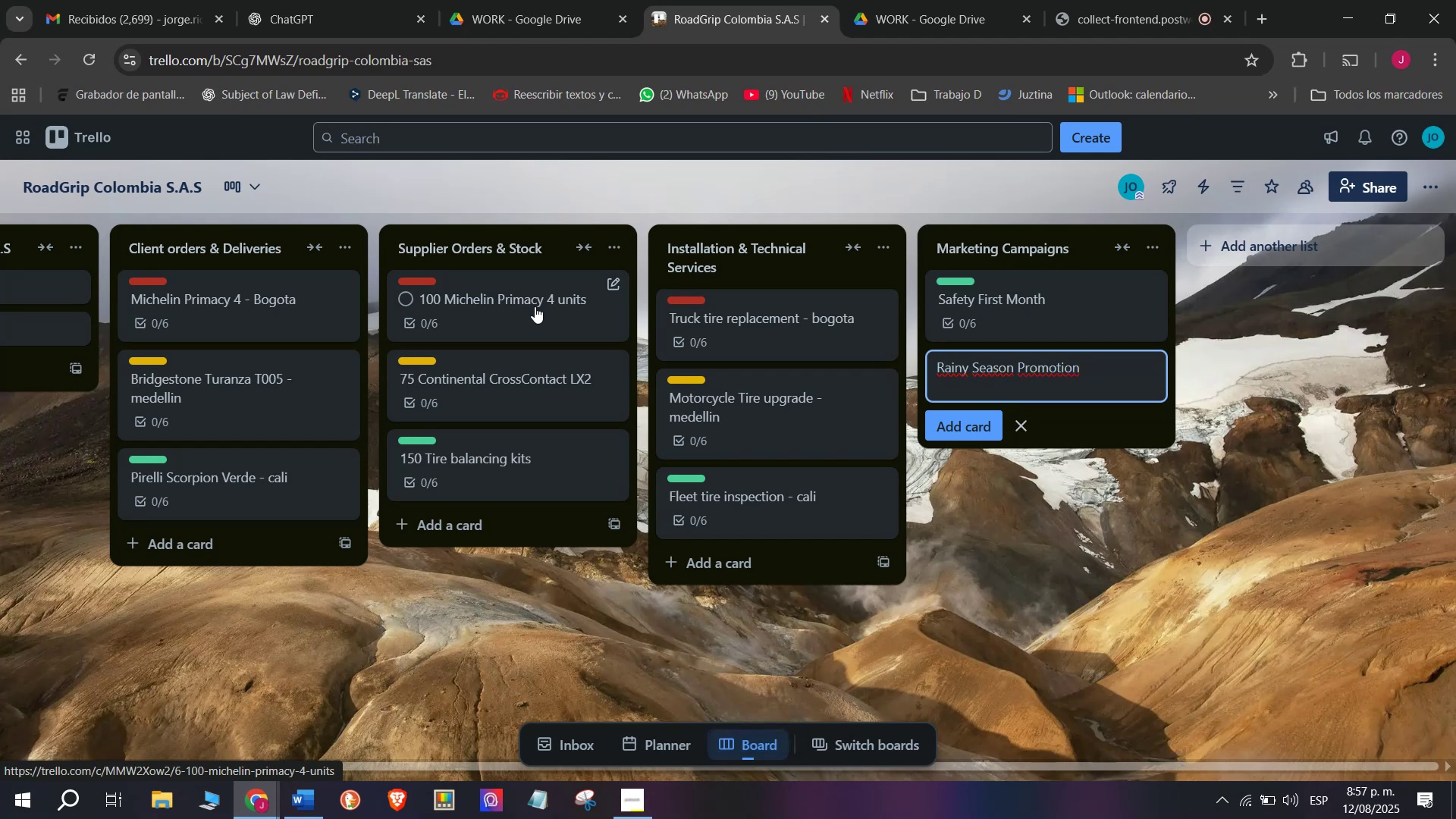 
key(Enter)
 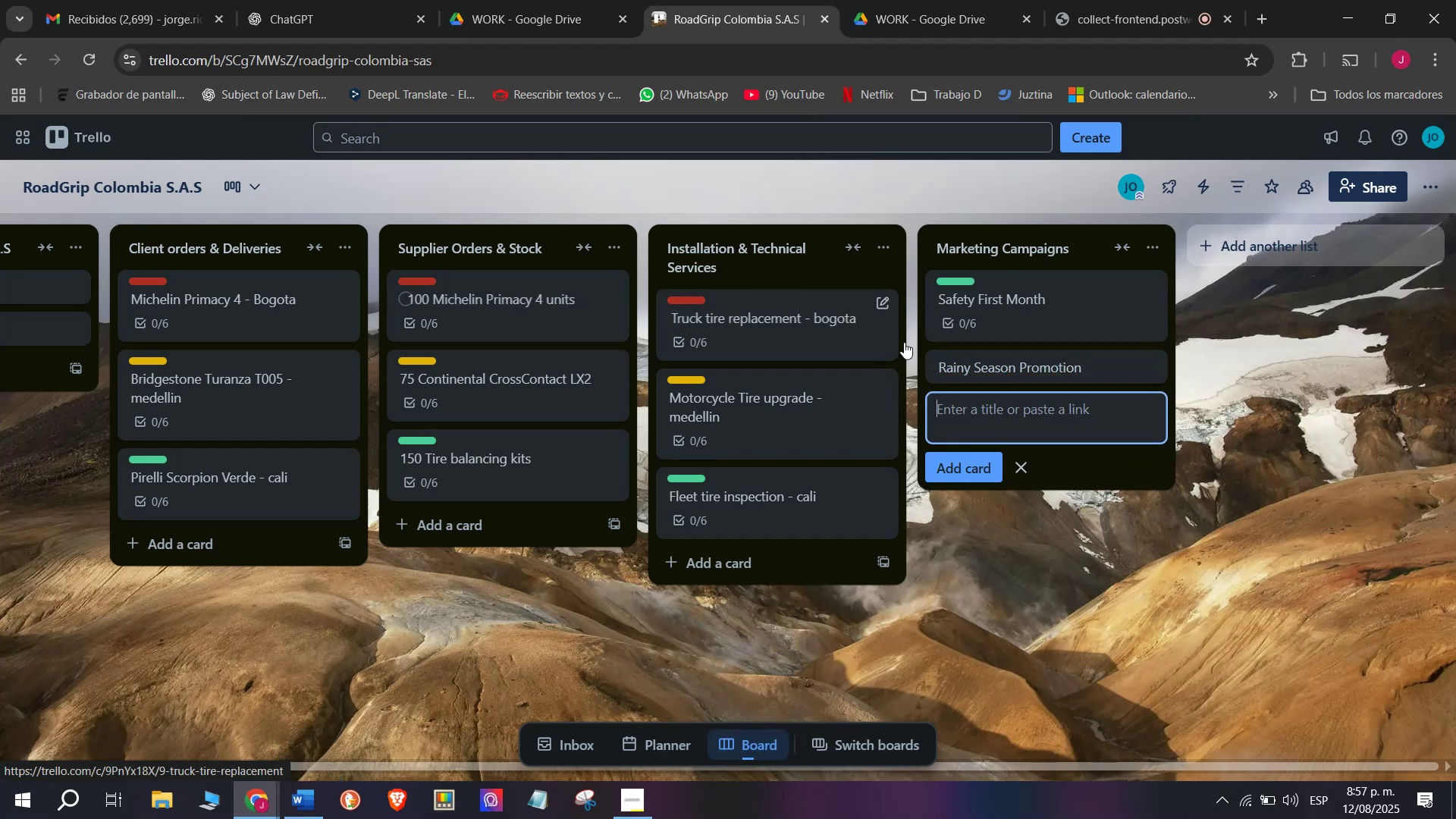 
left_click([1034, 367])
 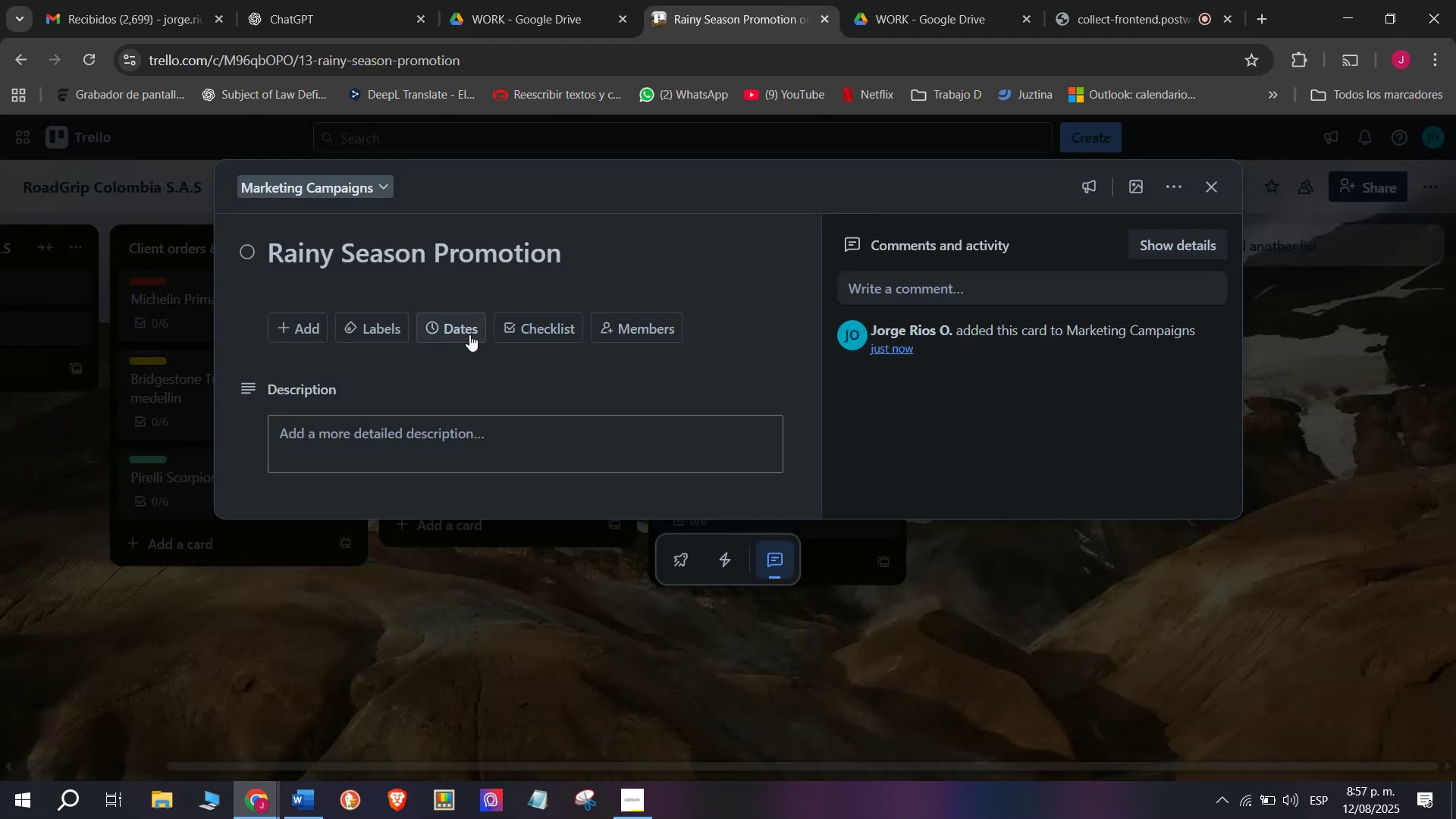 
left_click([522, 328])
 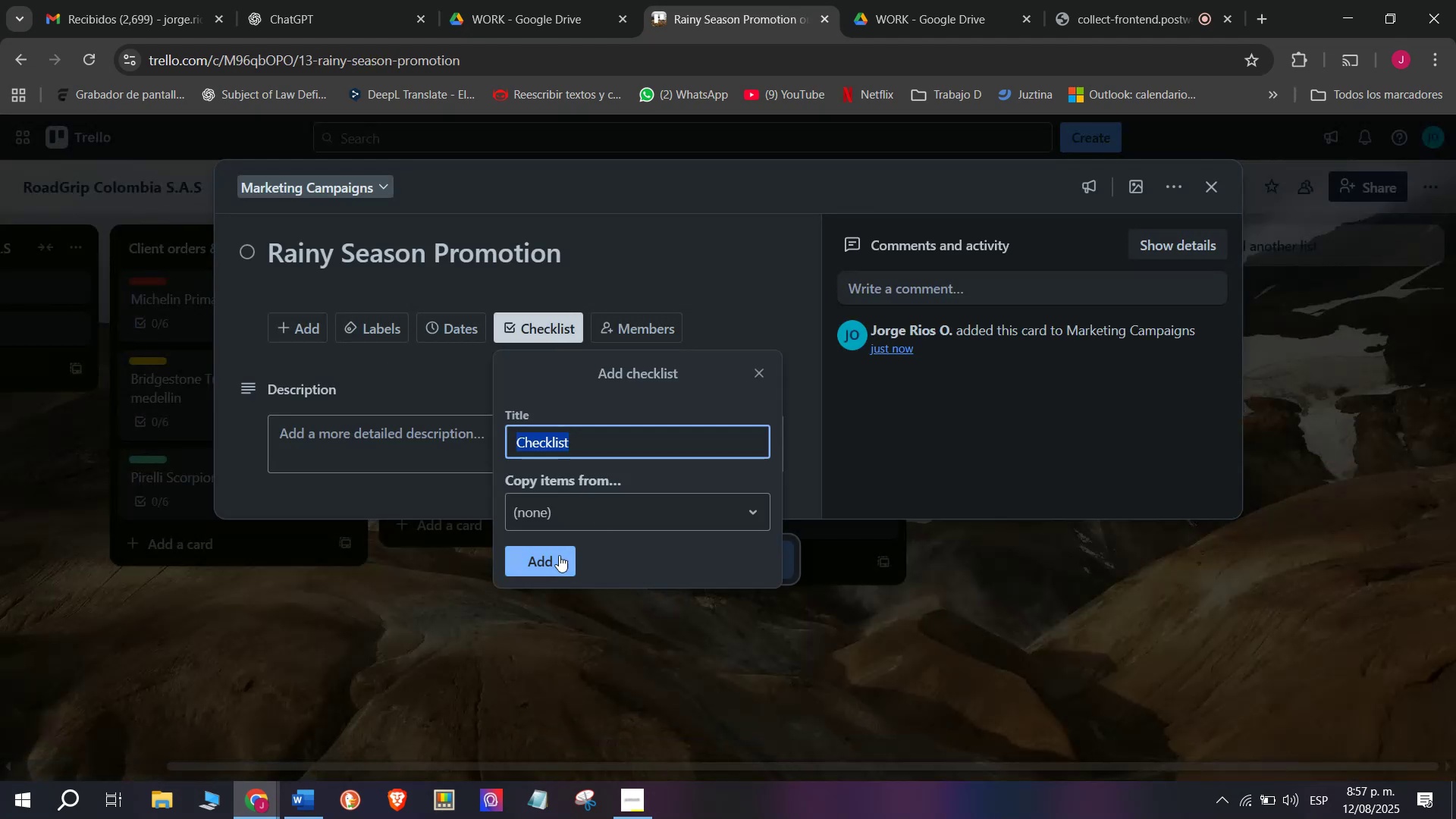 
left_click([554, 555])
 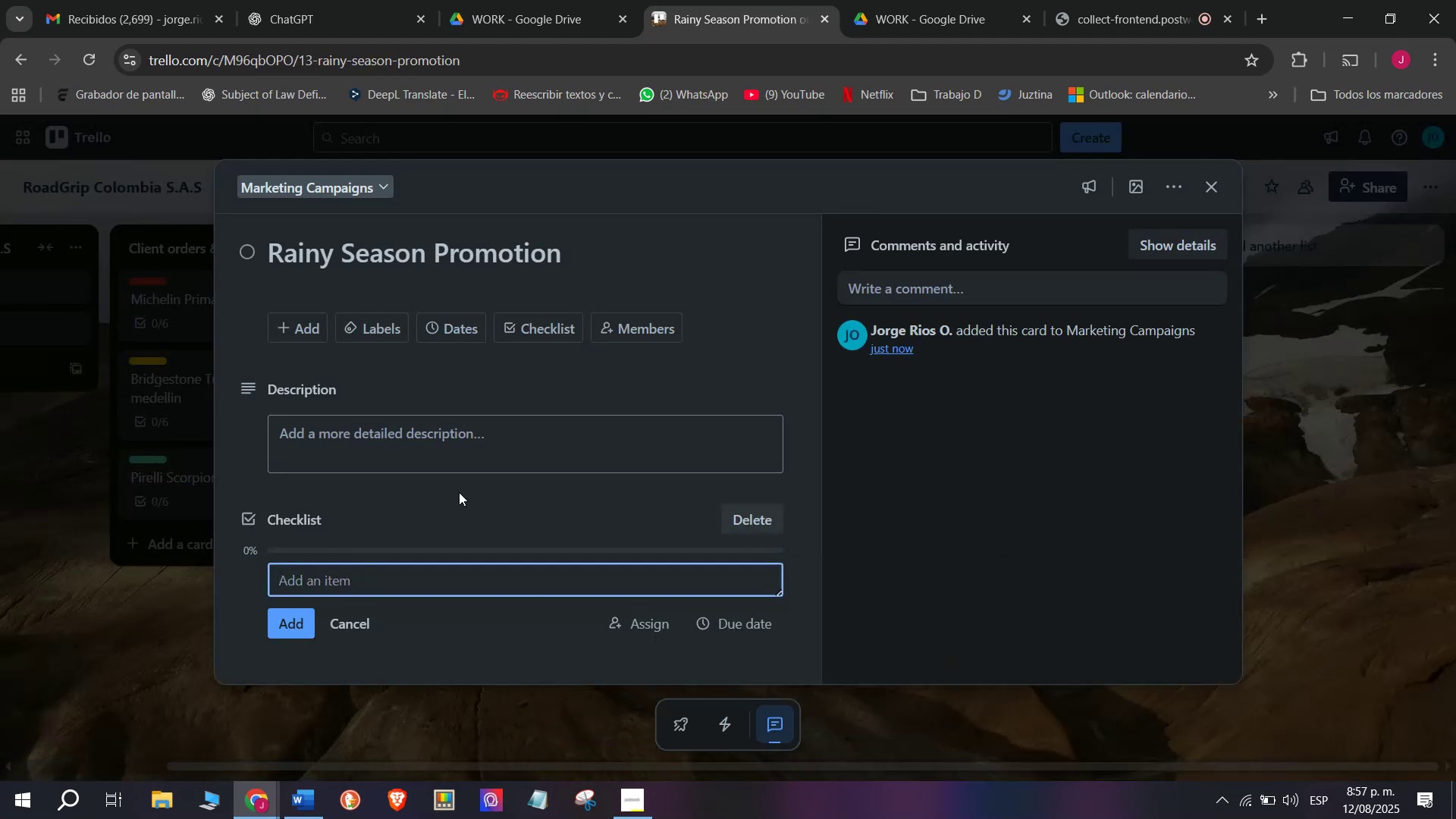 
type(Select tires with best wet grip)
 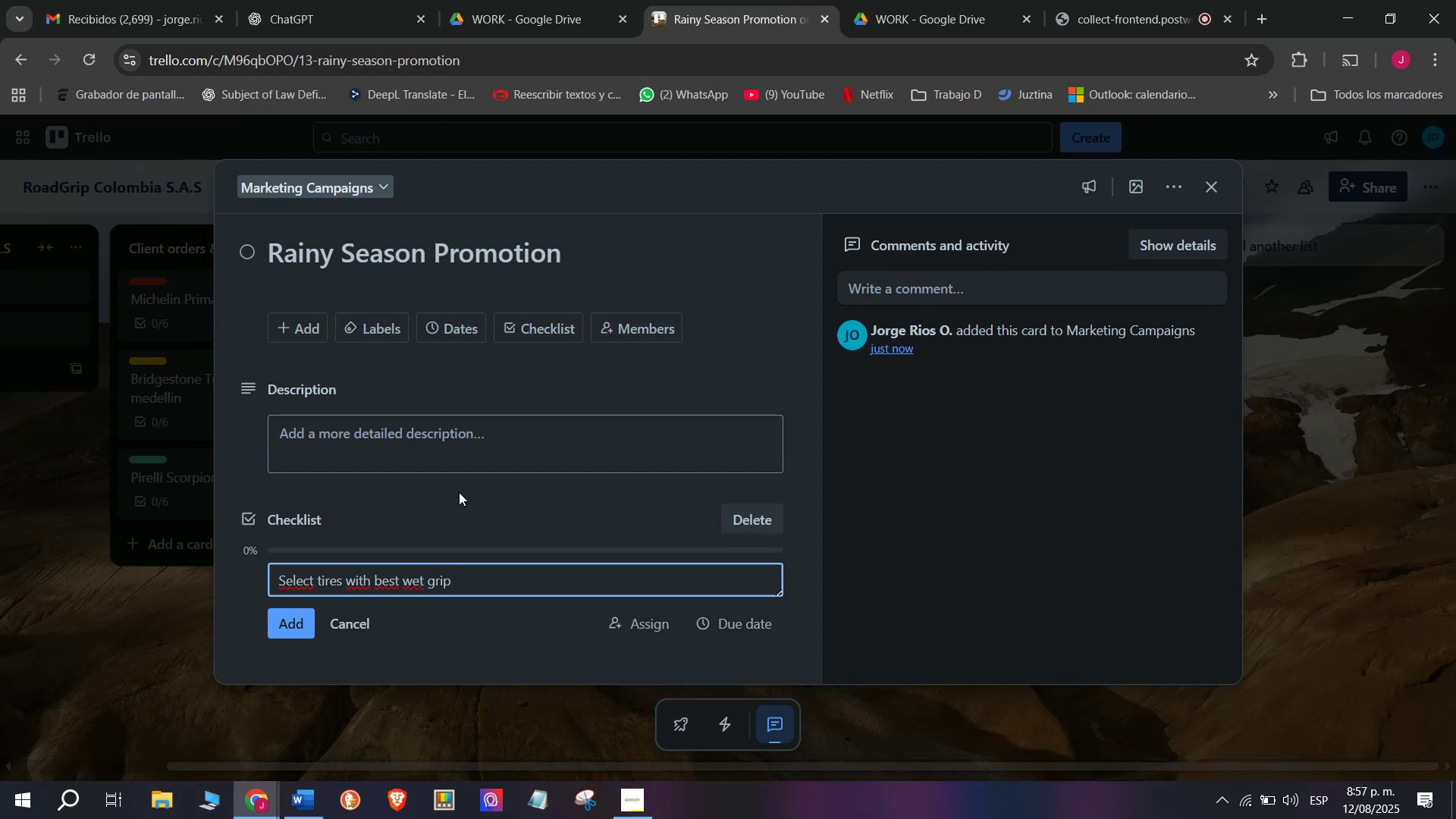 
key(Enter)
 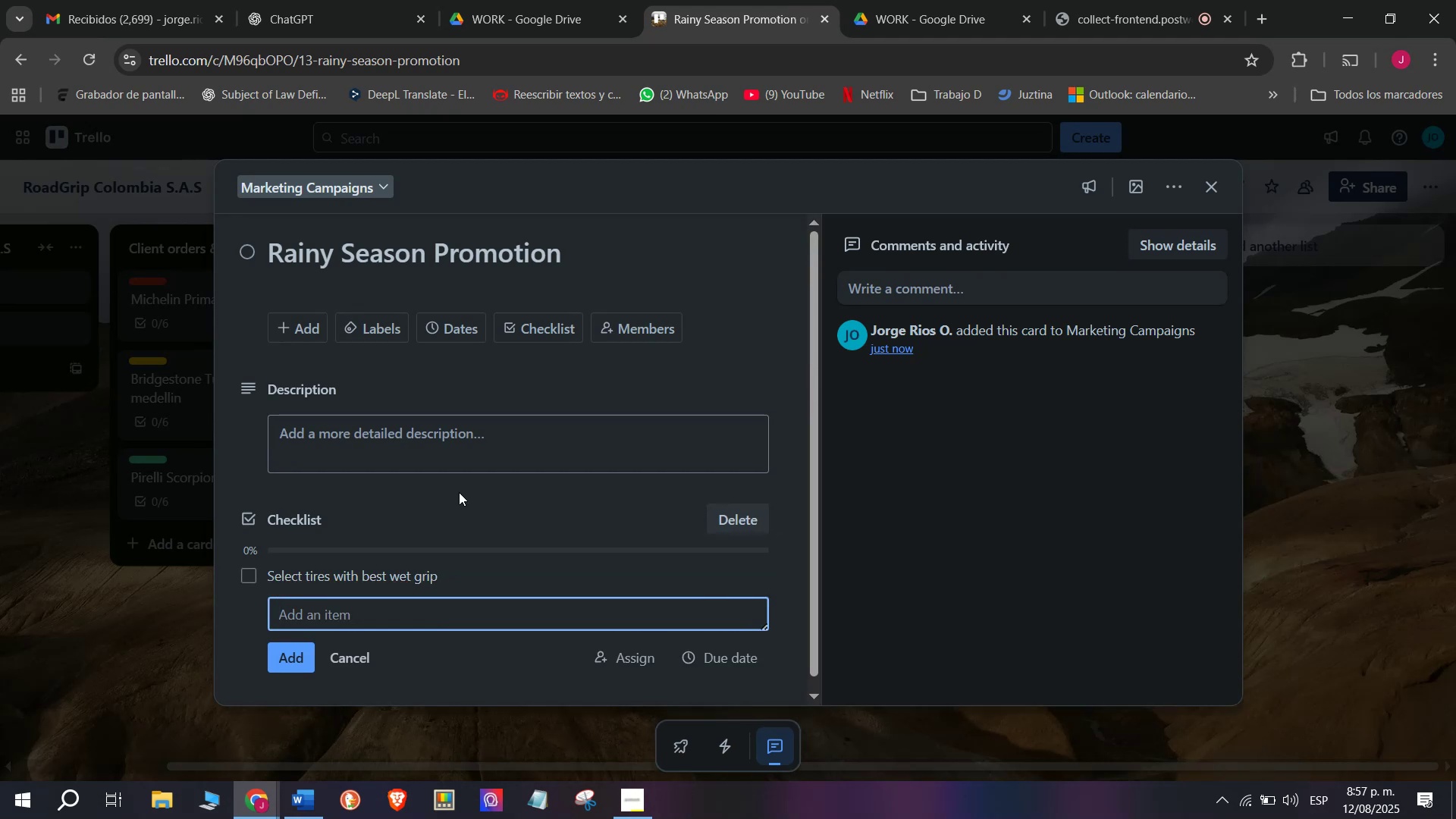 
type(Offer discounts)
 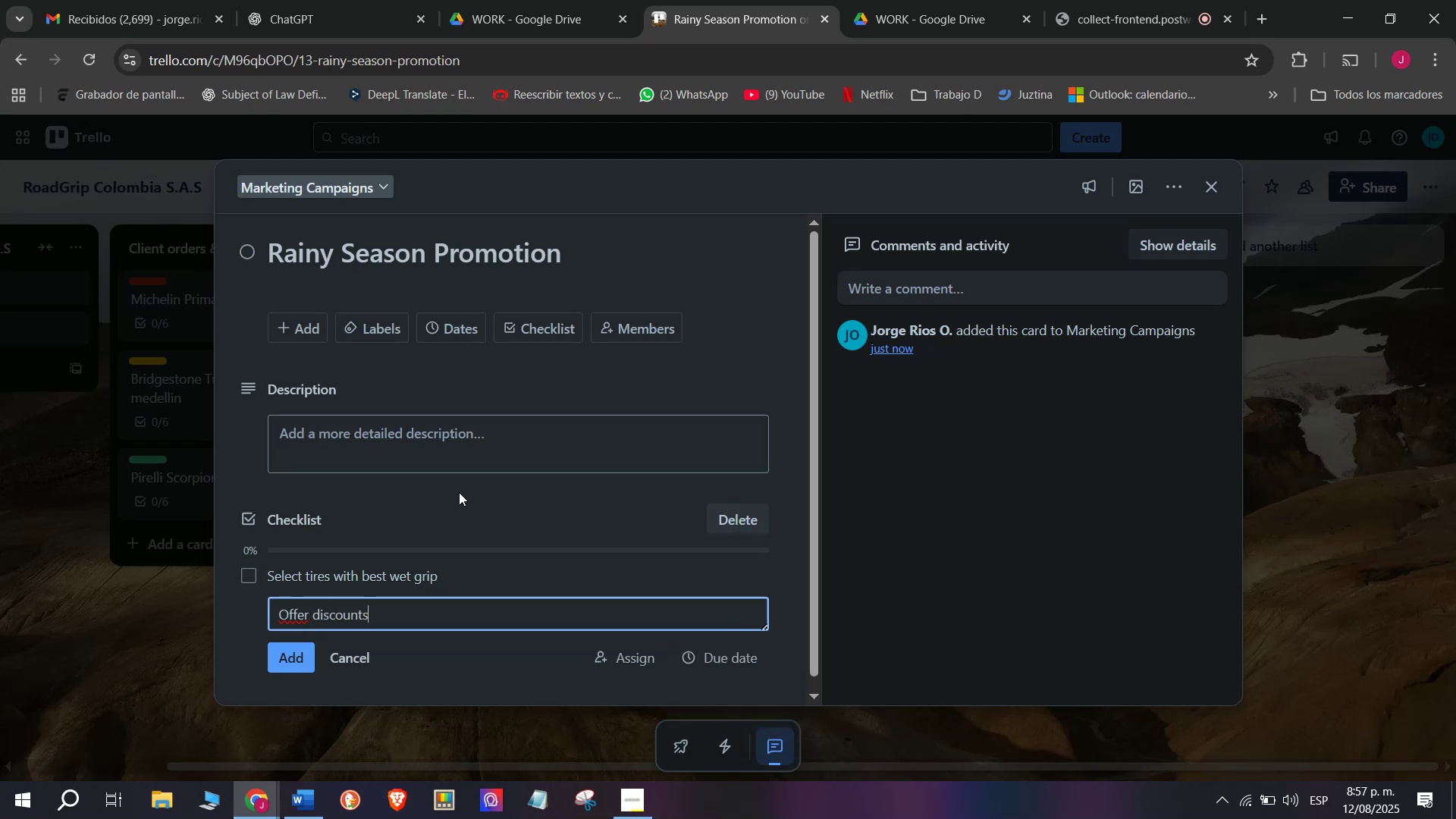 
key(Enter)
 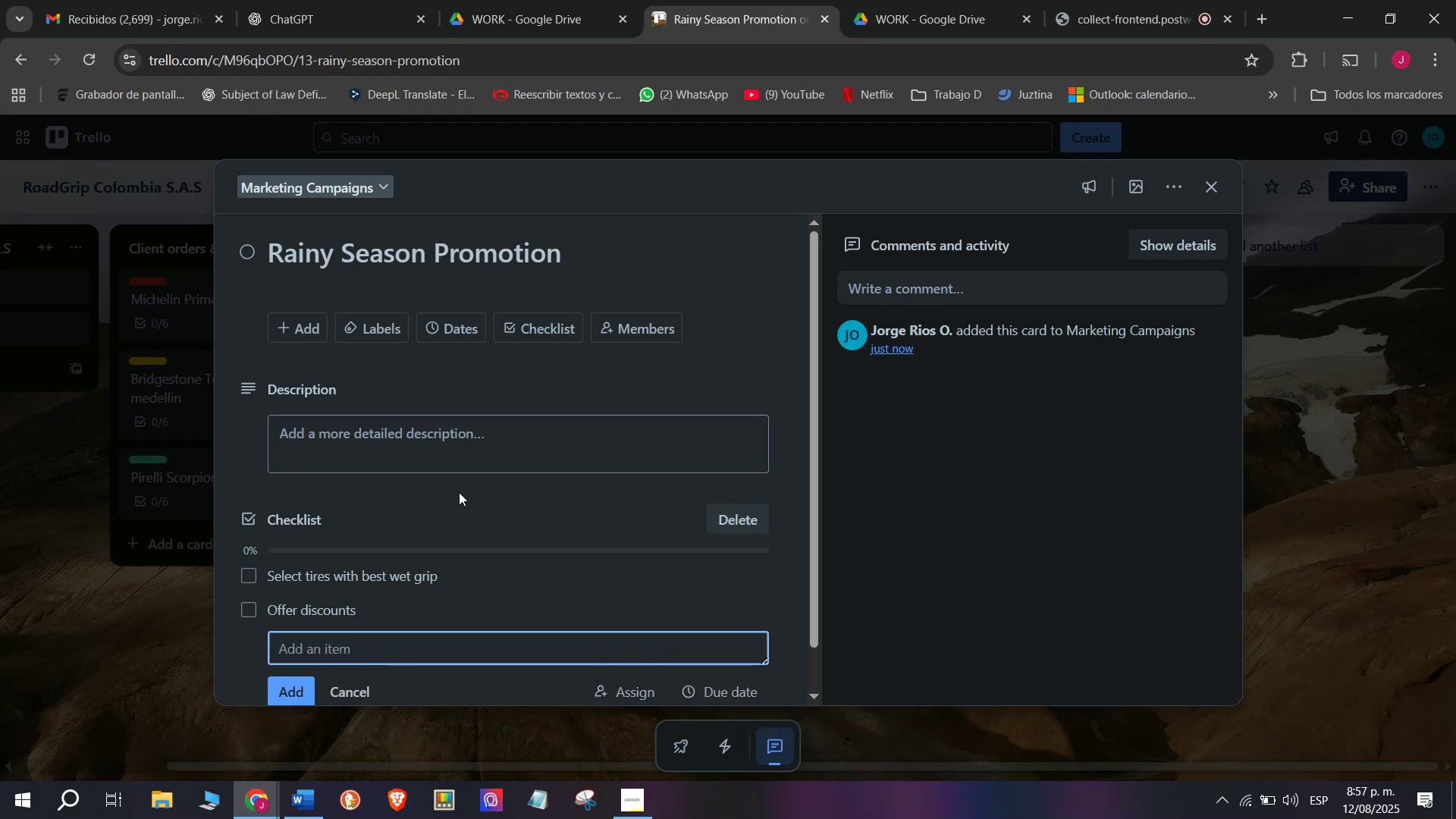 
type(Create)
 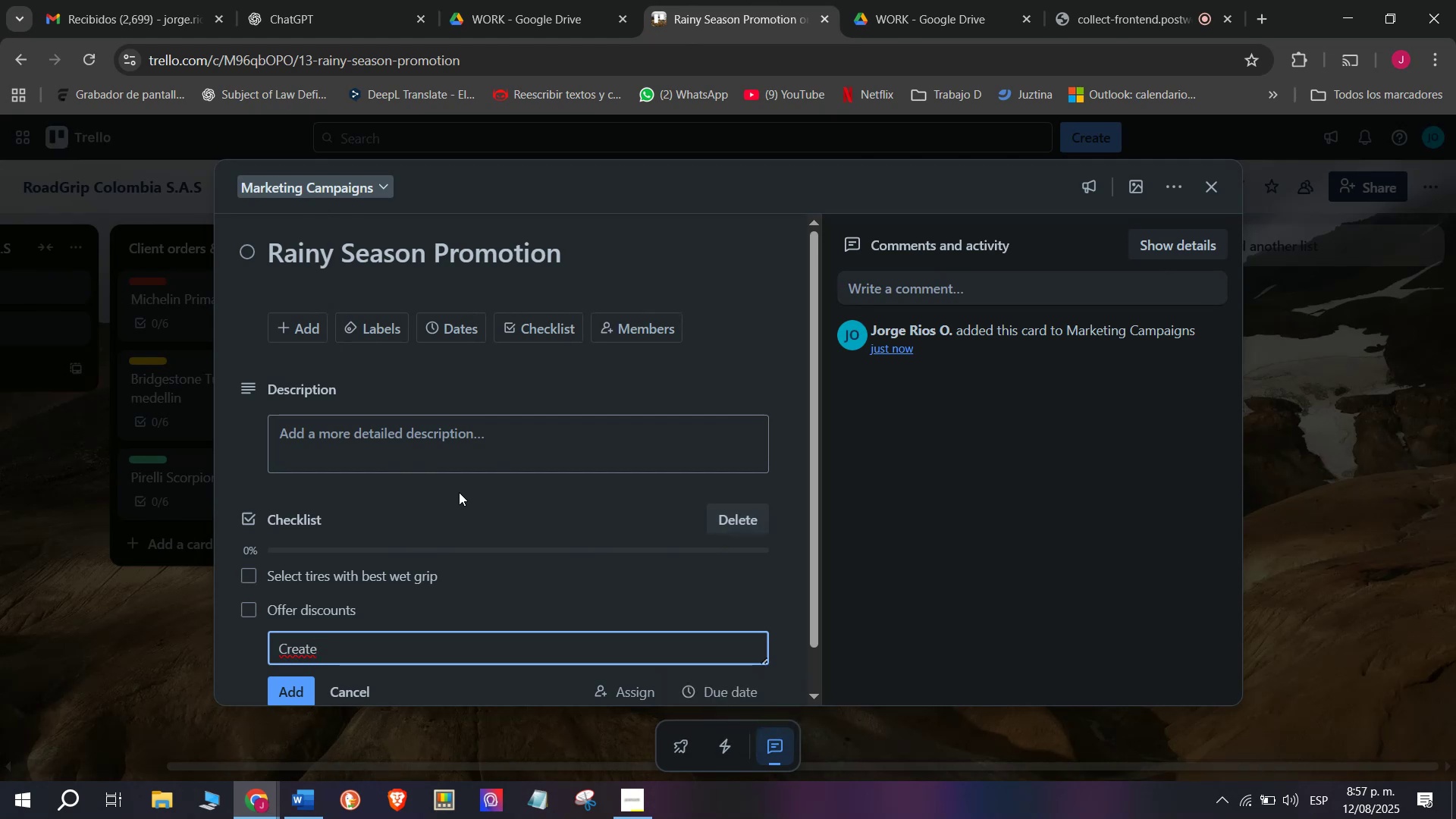 
wait(9.97)
 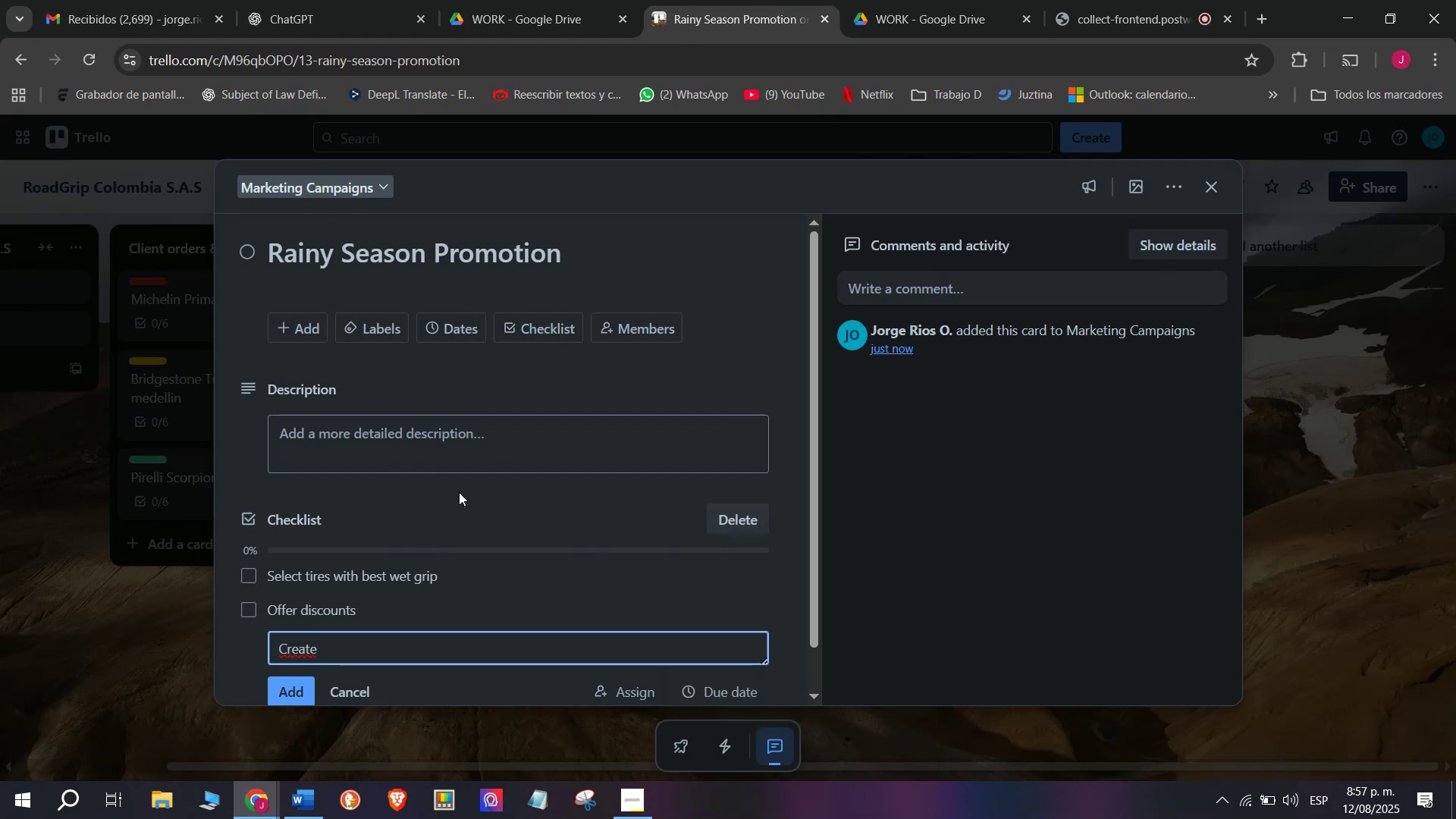 
left_click([1050, 0])
 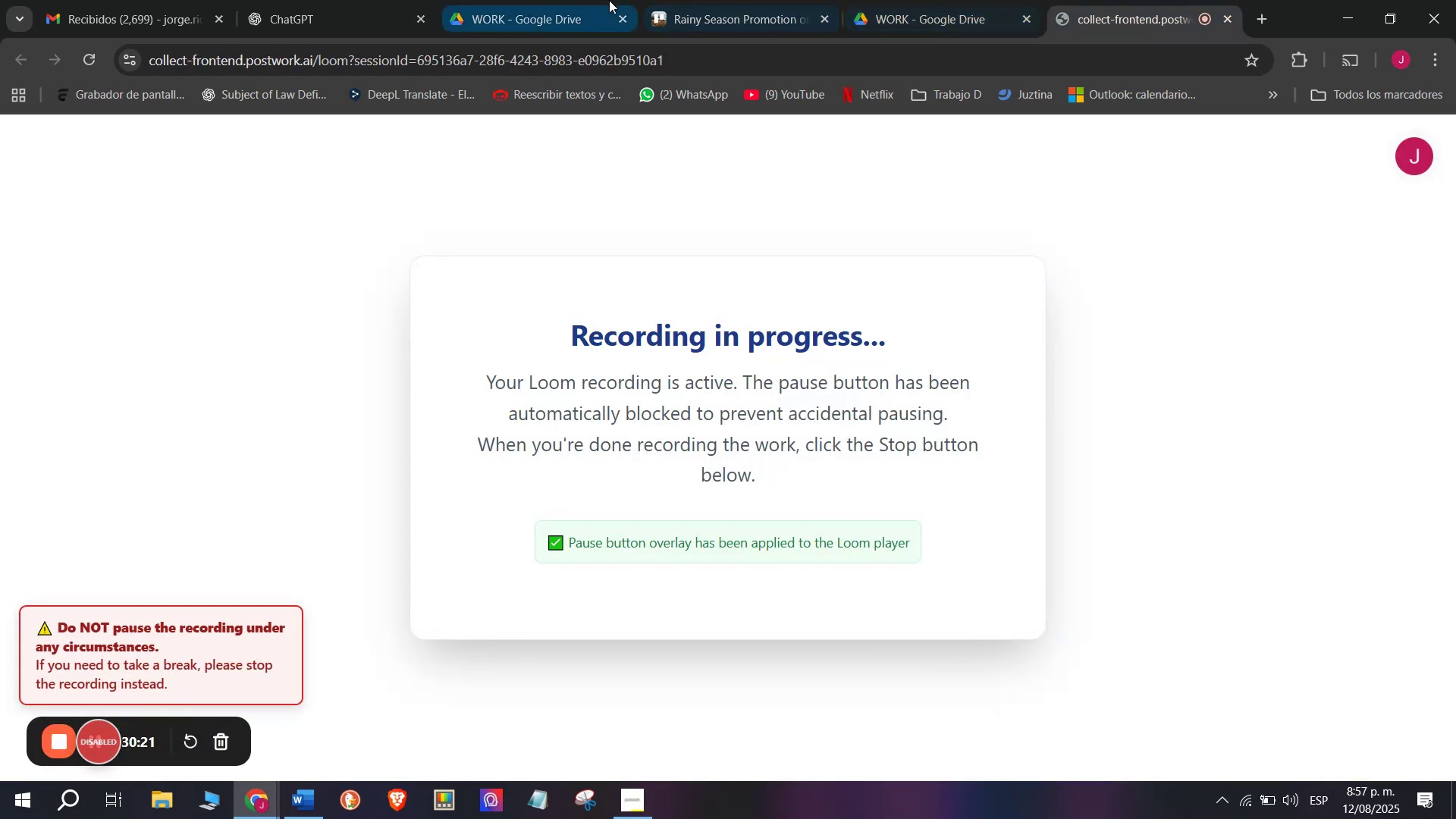 
left_click([750, 0])
 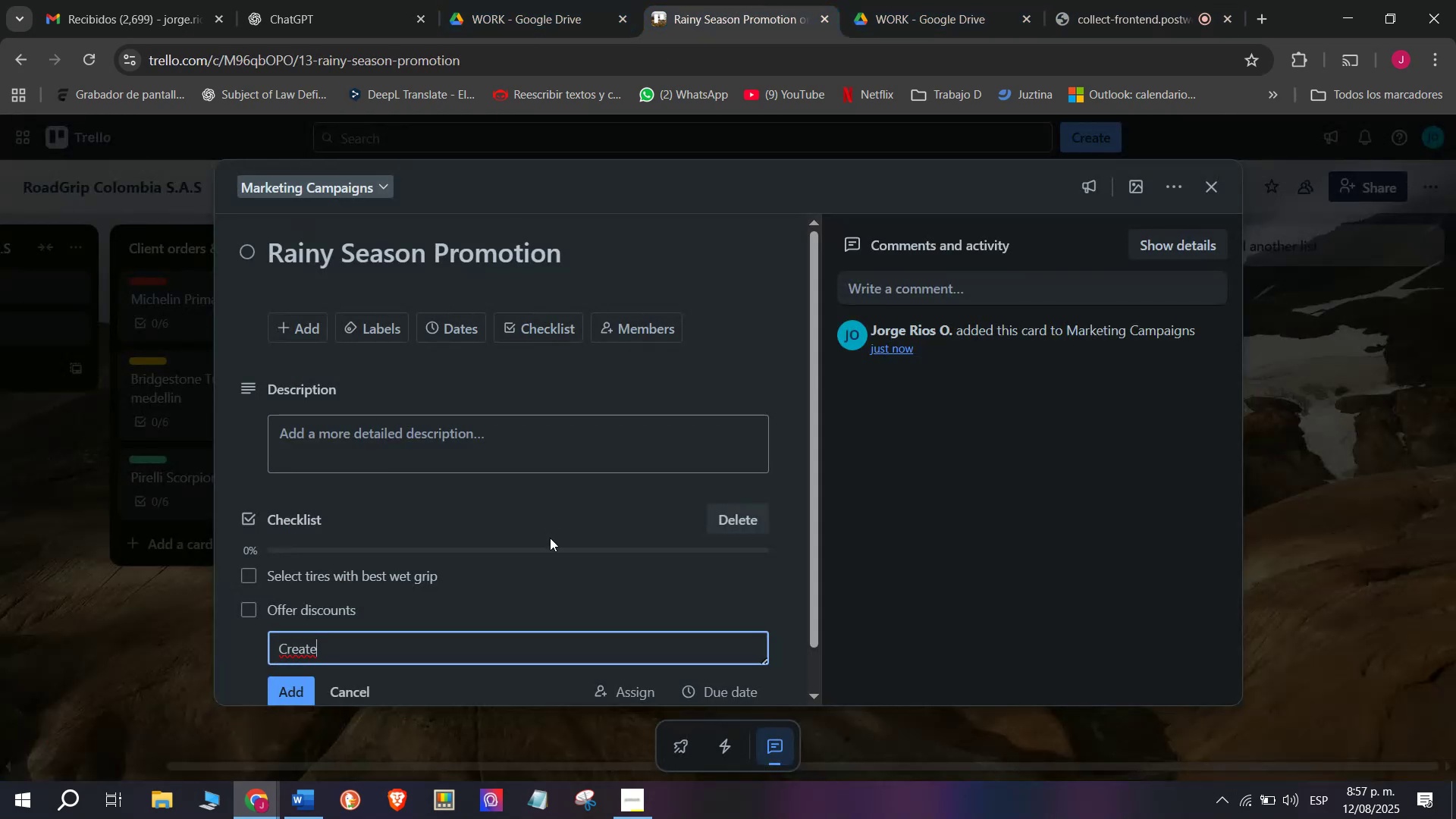 
type( online )
 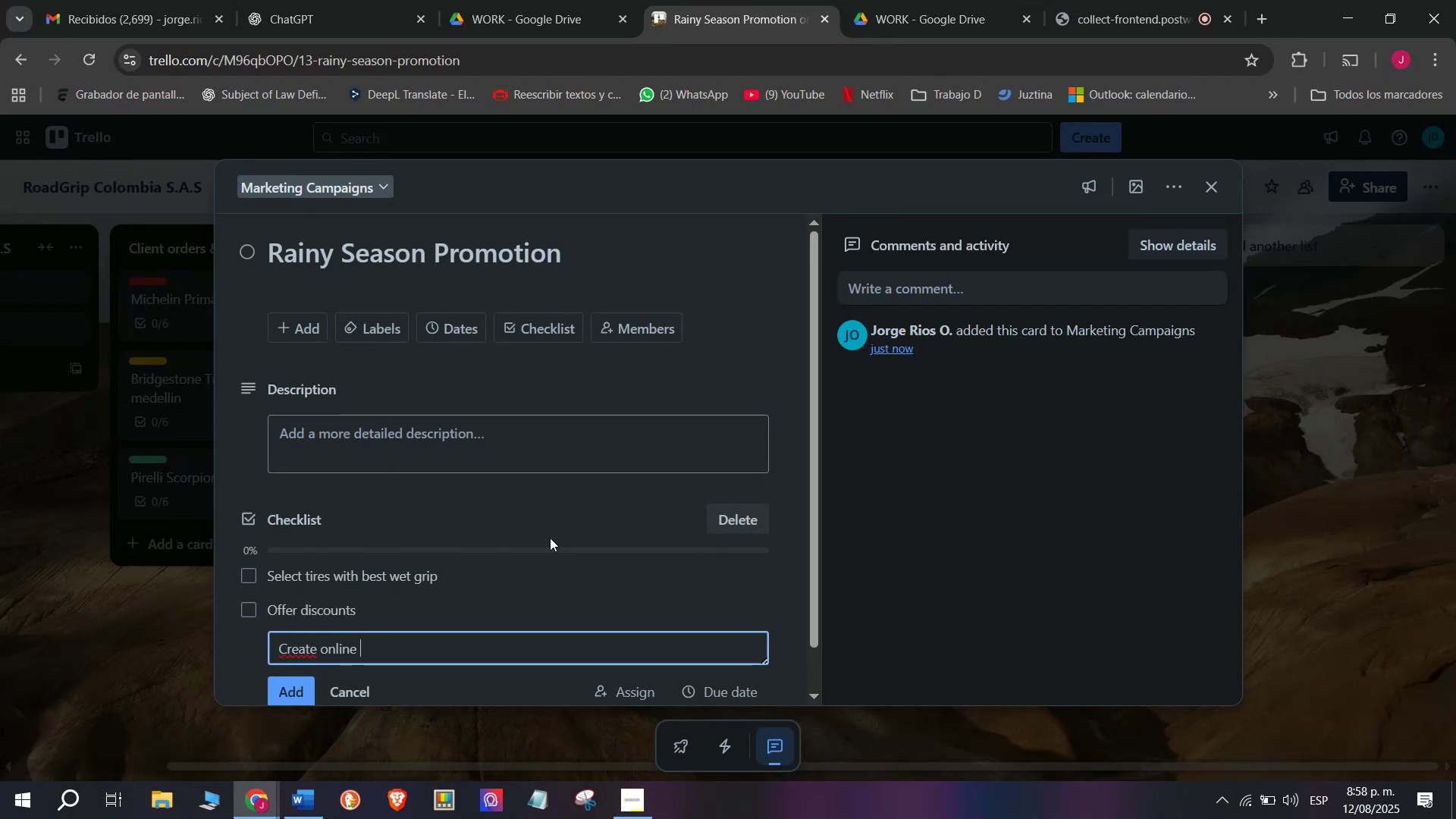 
wait(5.32)
 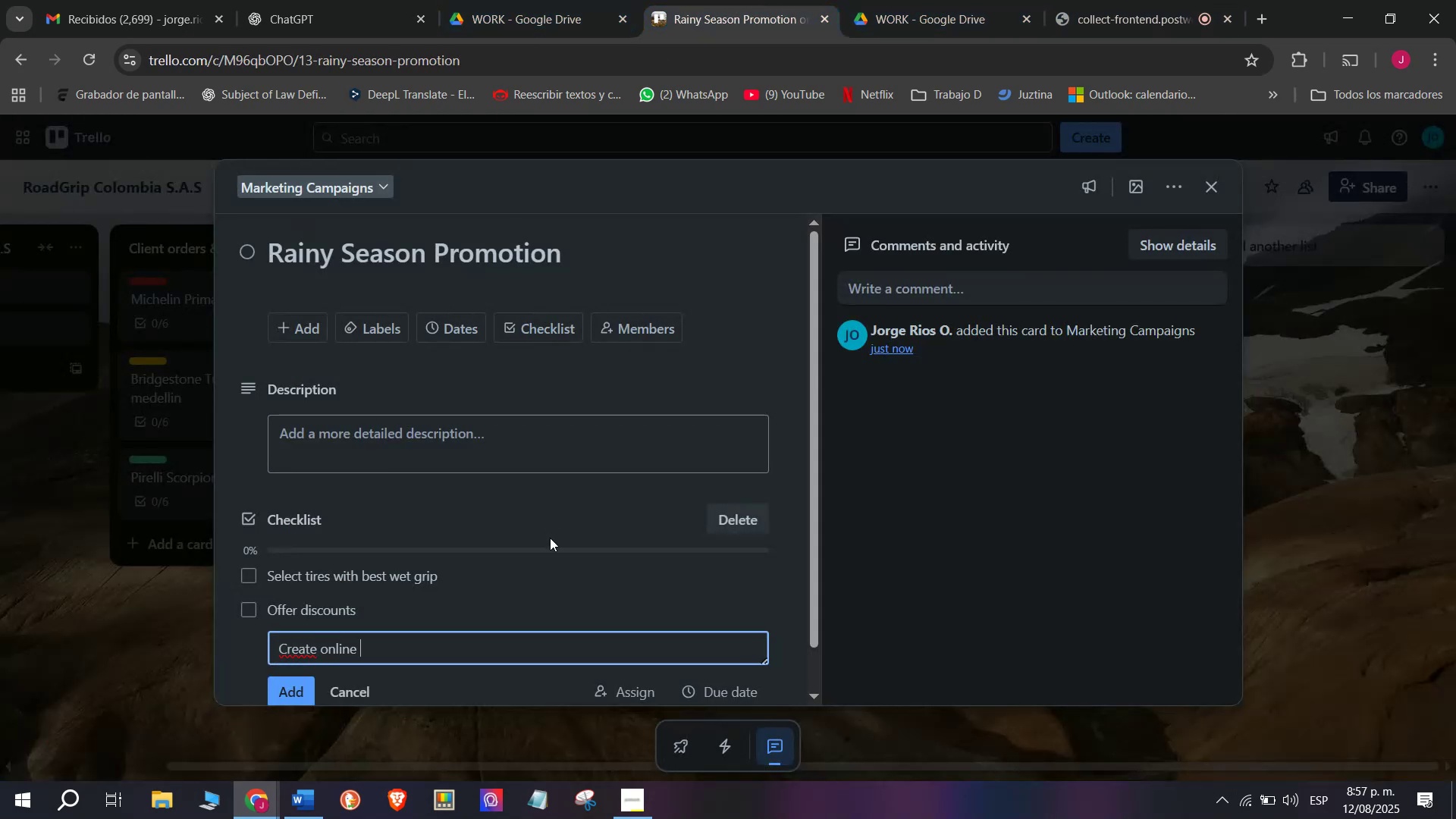 
type(and offline ads)
 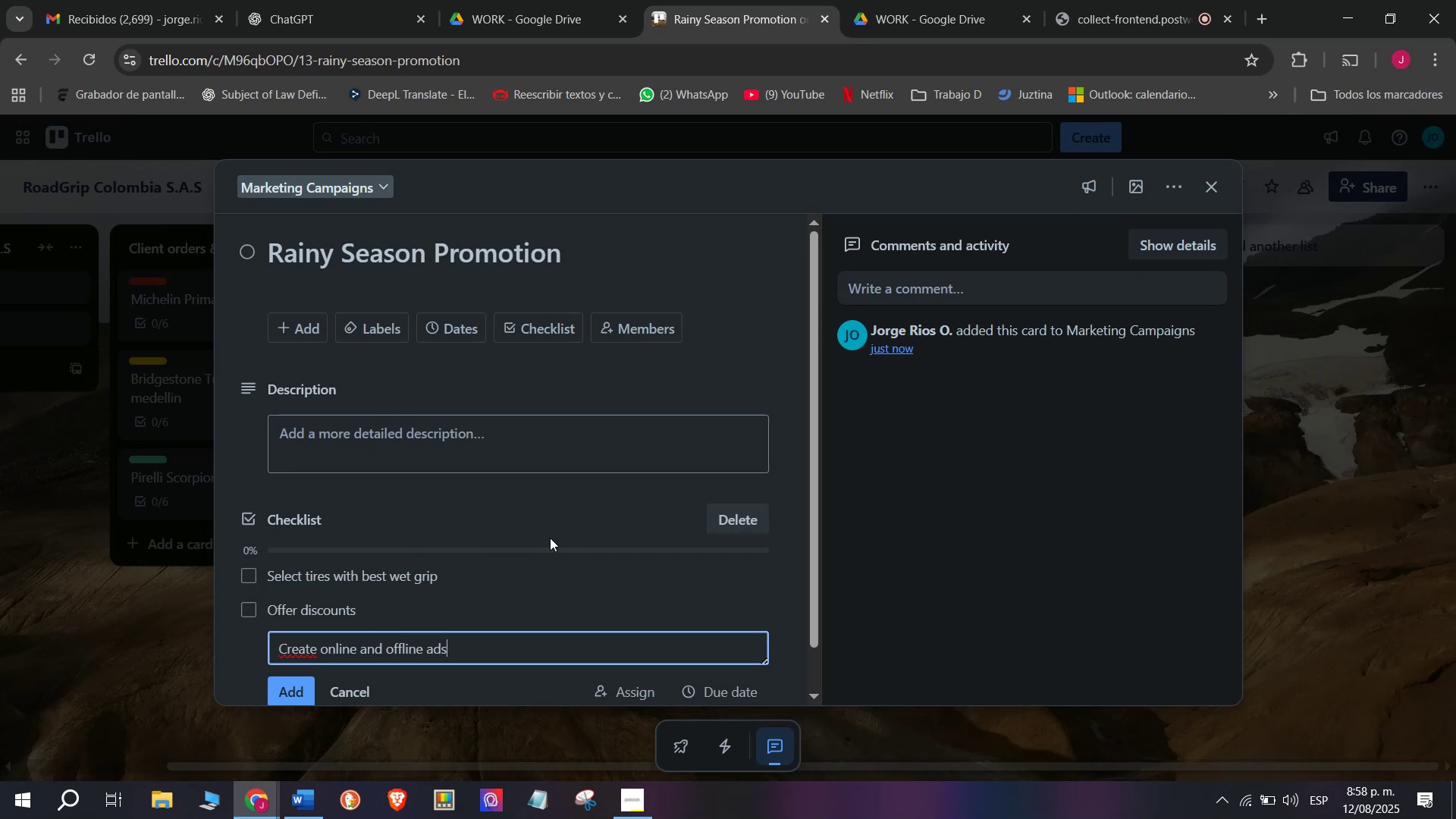 
key(Enter)
 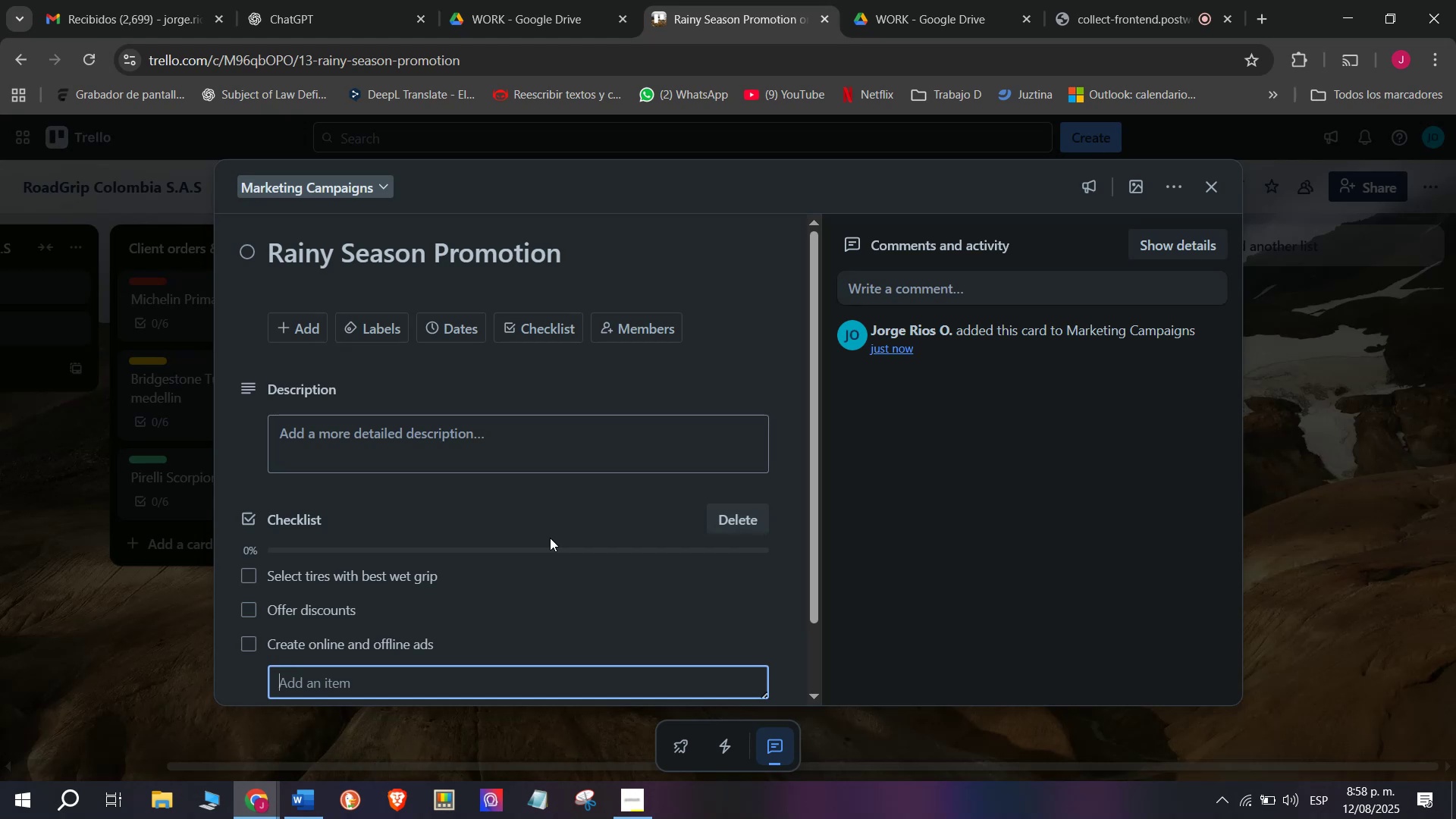 
wait(22.79)
 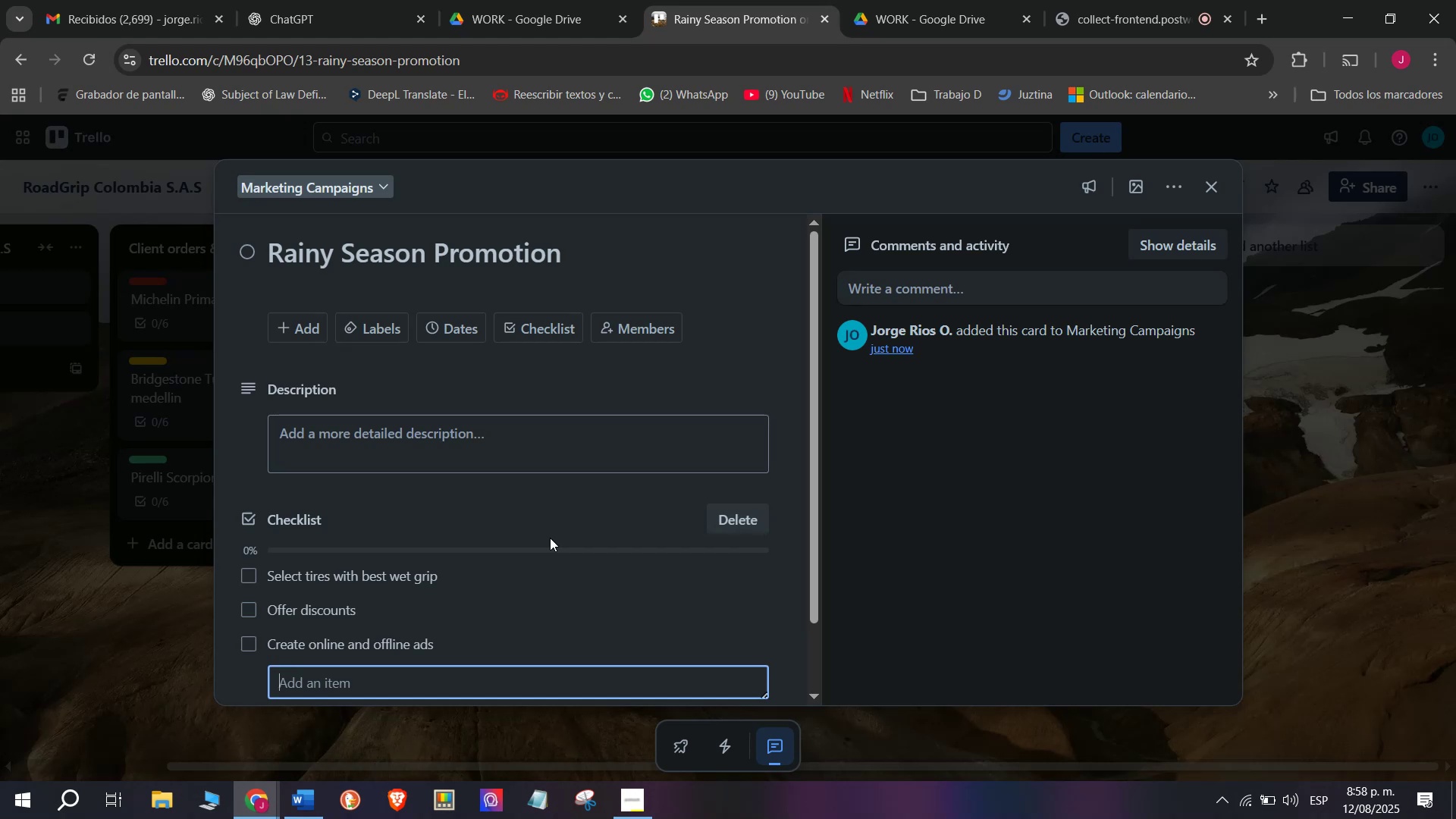 
key(CapsLock)
 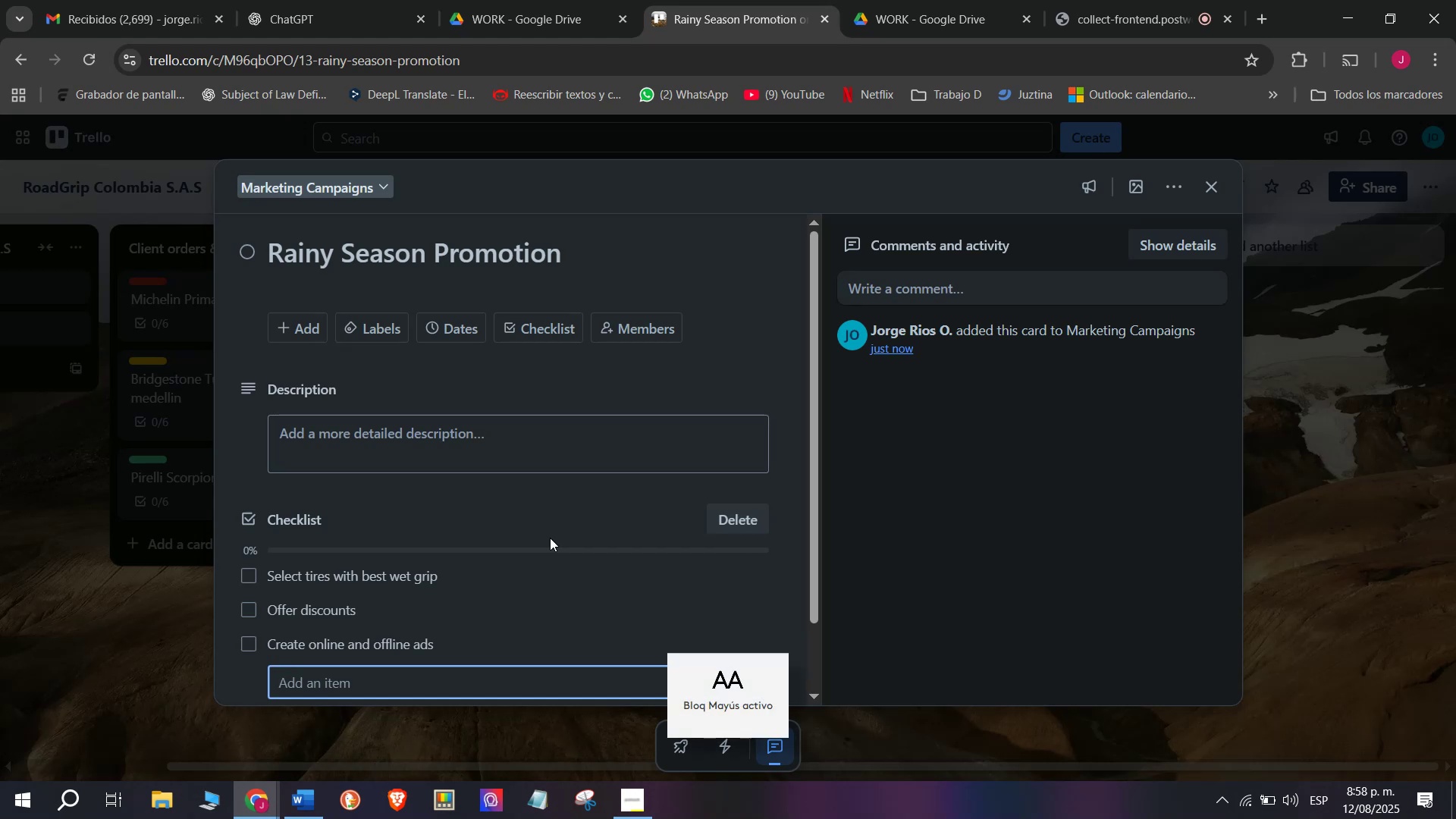 
key(CapsLock)
 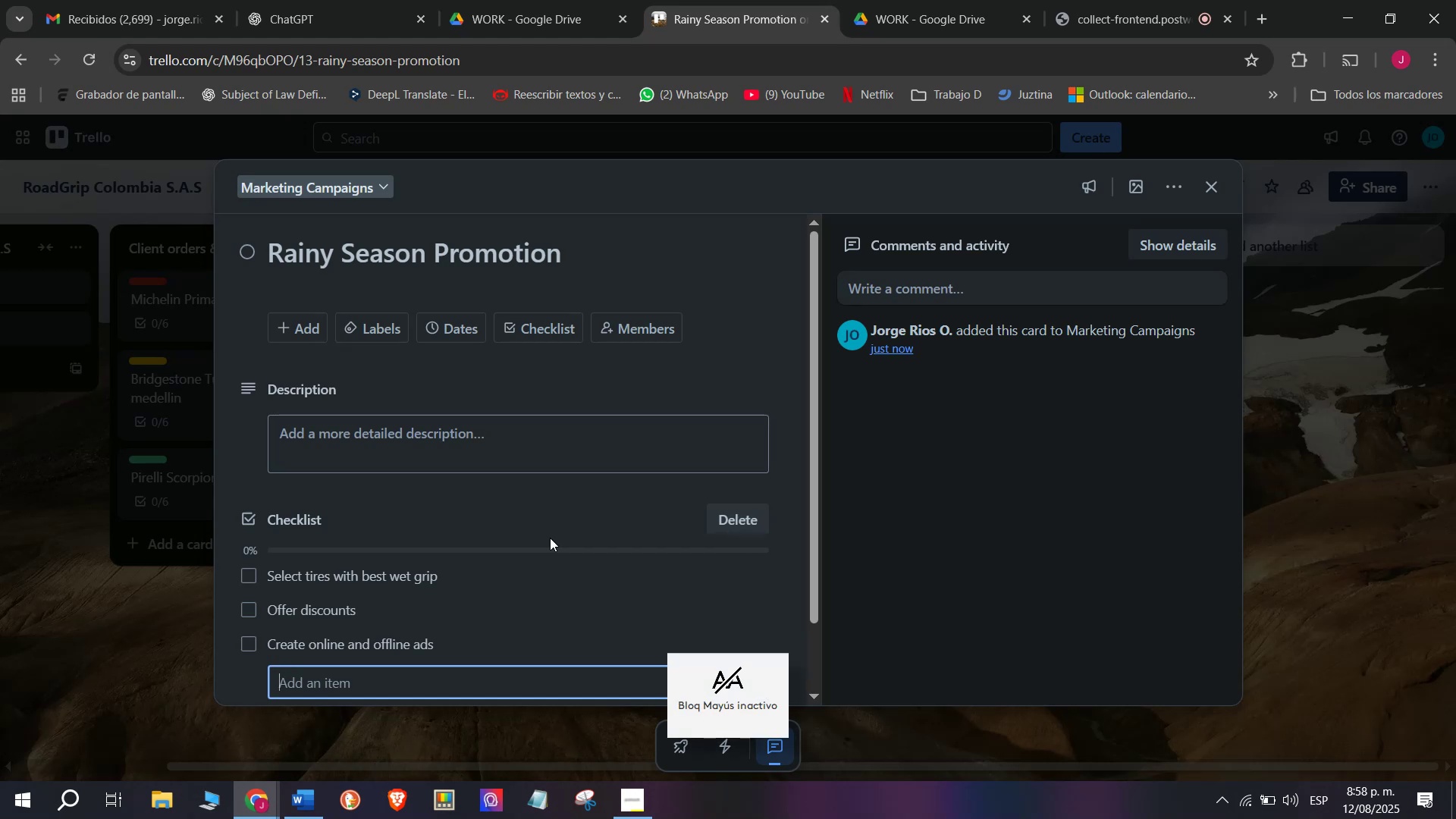 
key(CapsLock)
 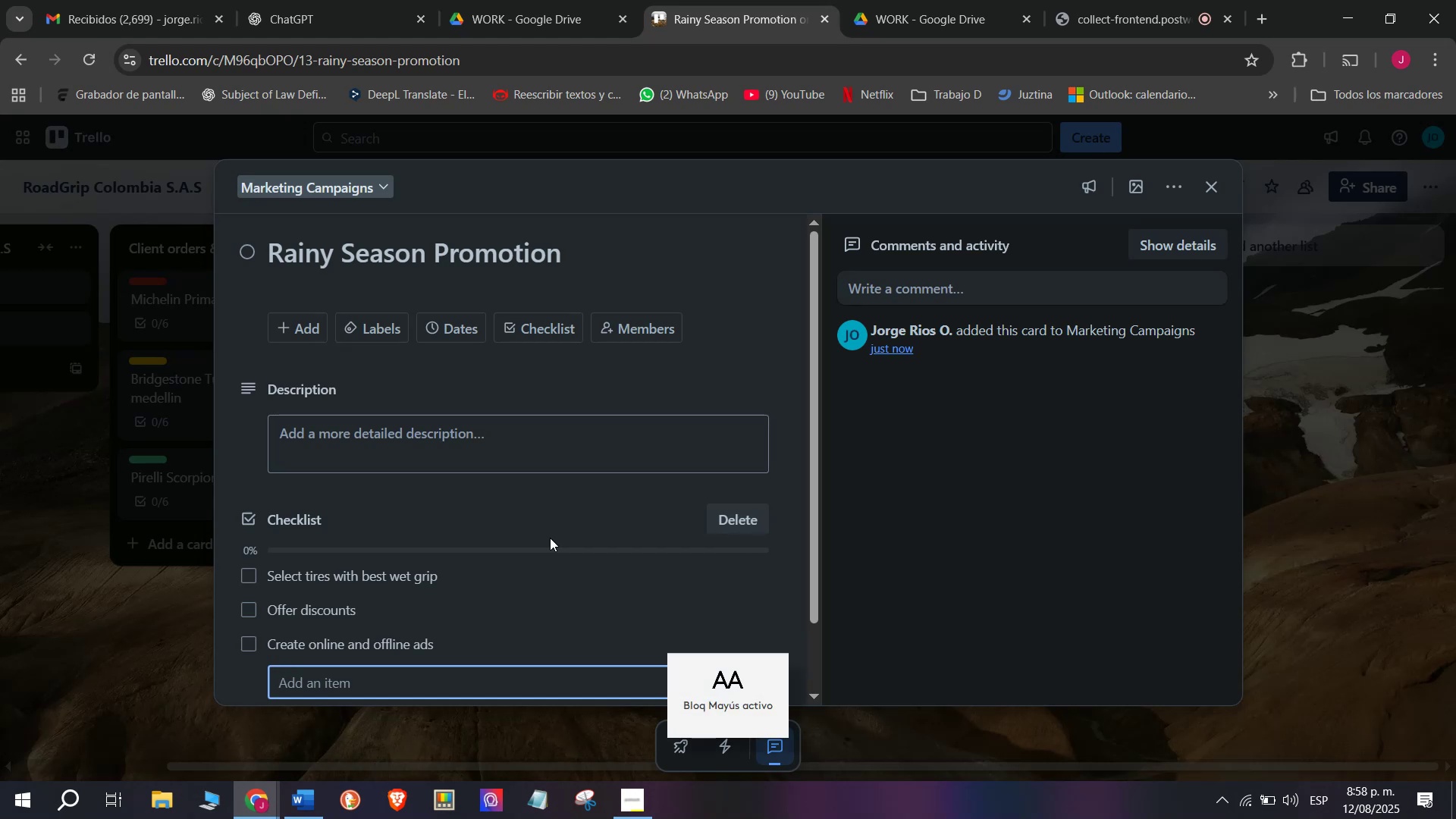 
key(CapsLock)
 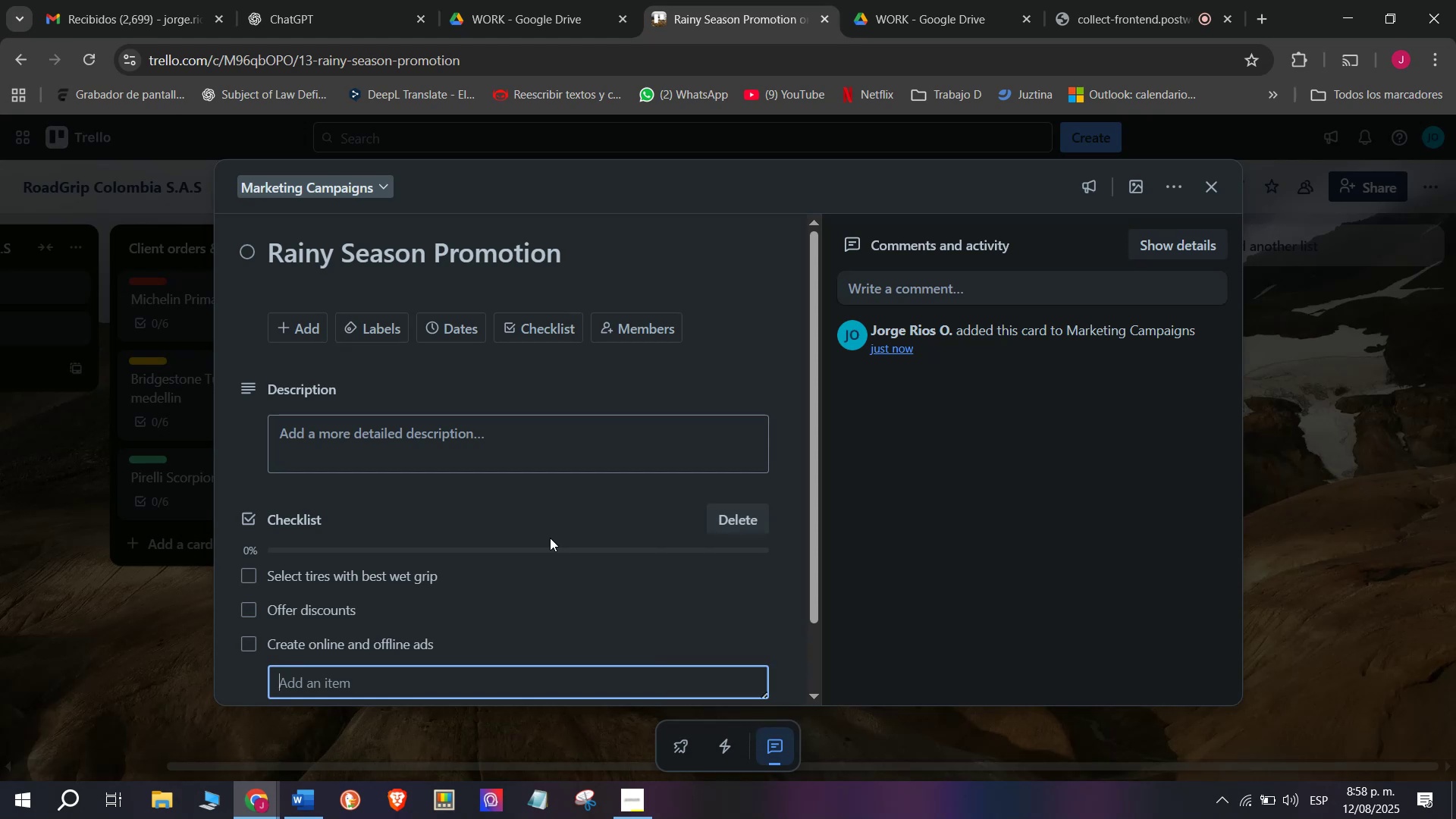 
wait(6.57)
 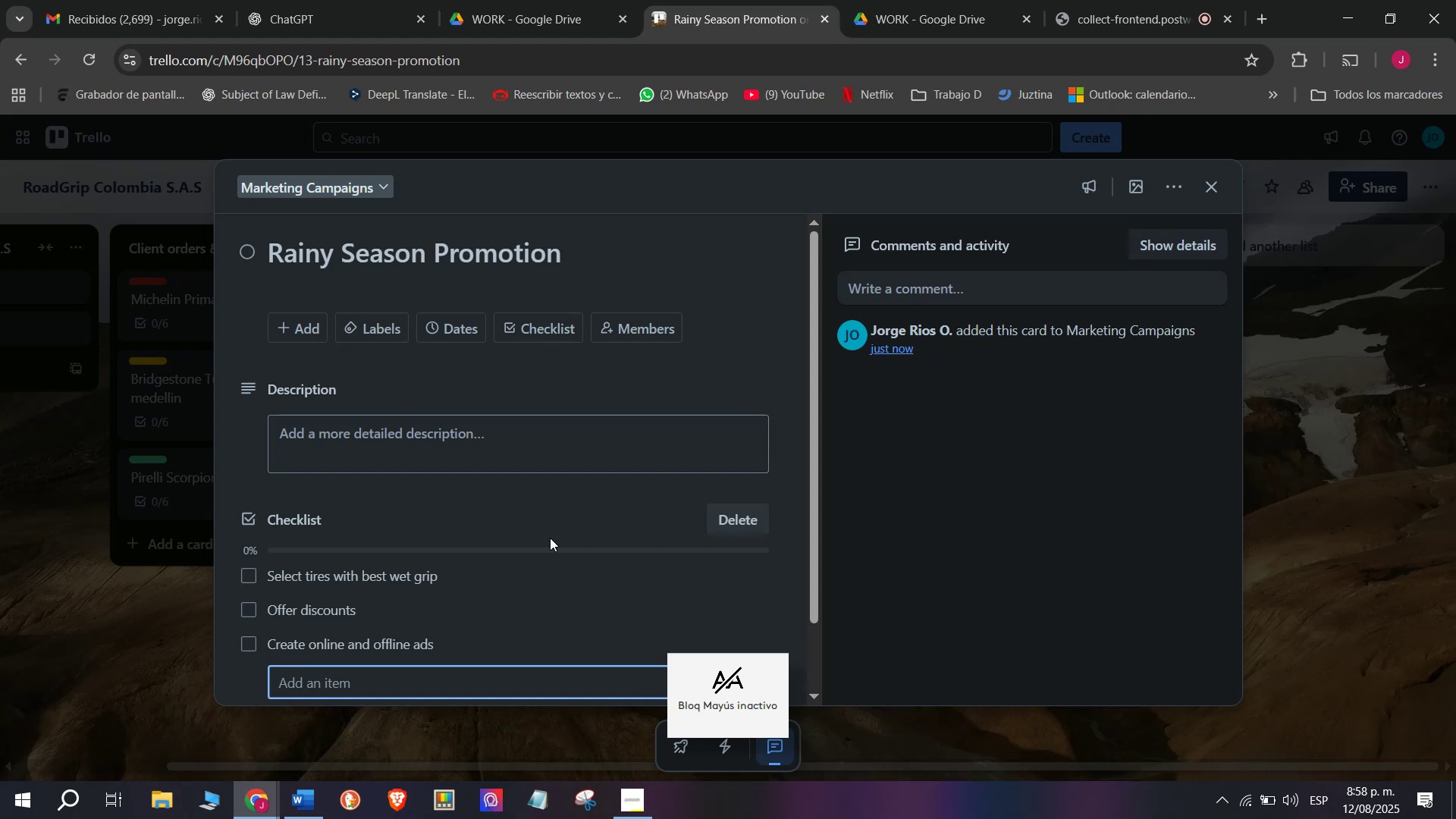 
key(CapsLock)
 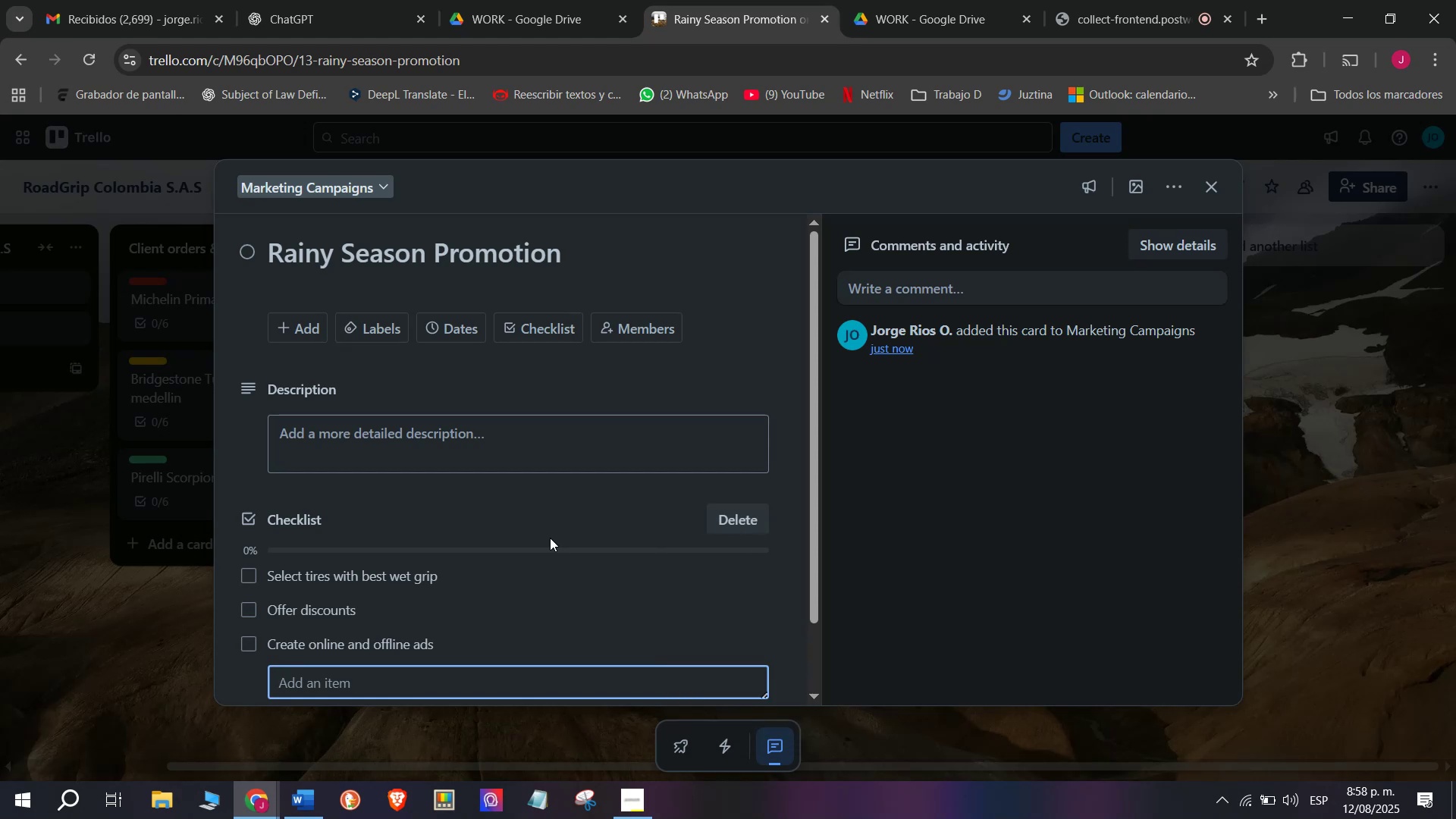 
wait(8.03)
 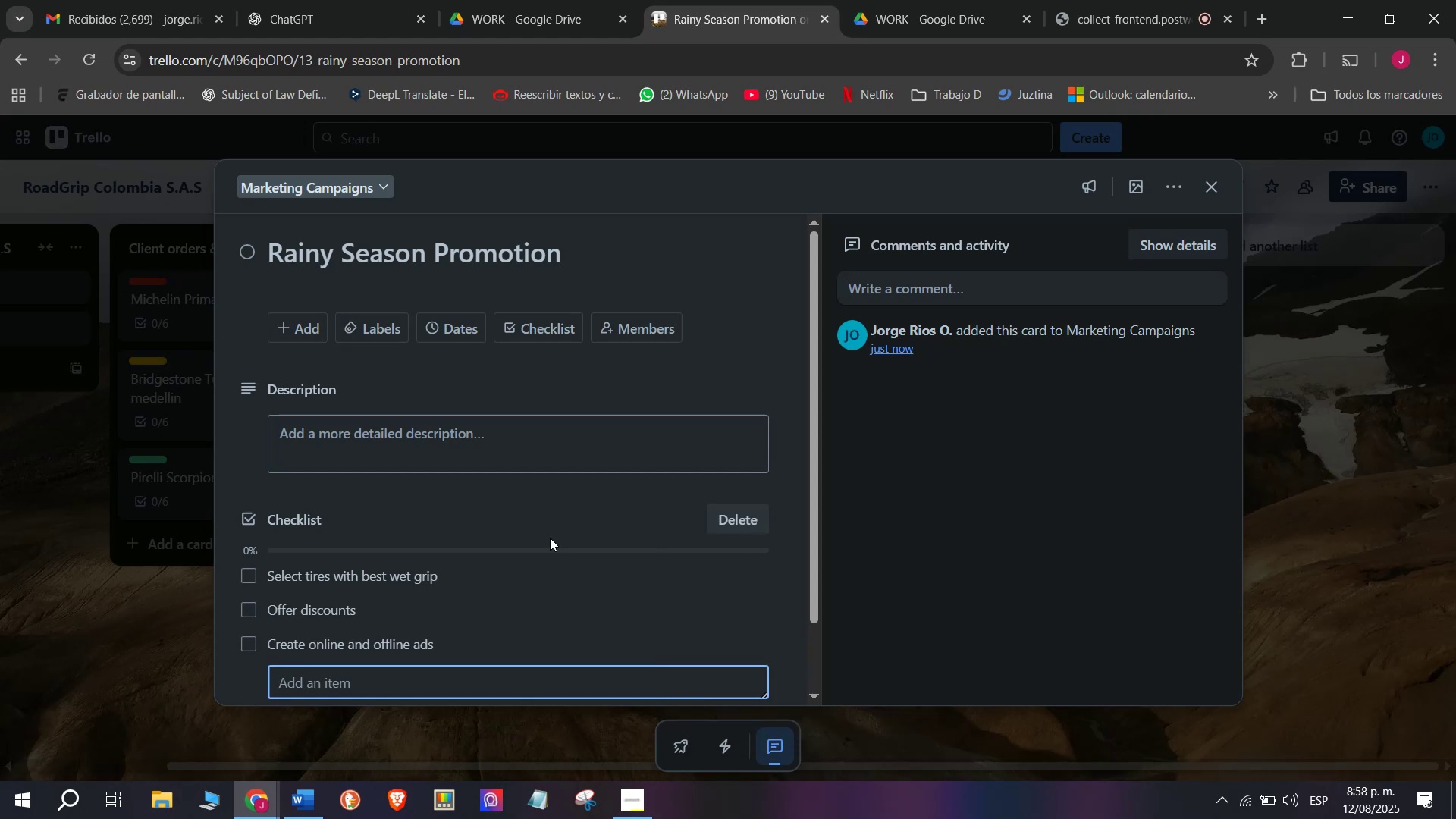 
key(CapsLock)
 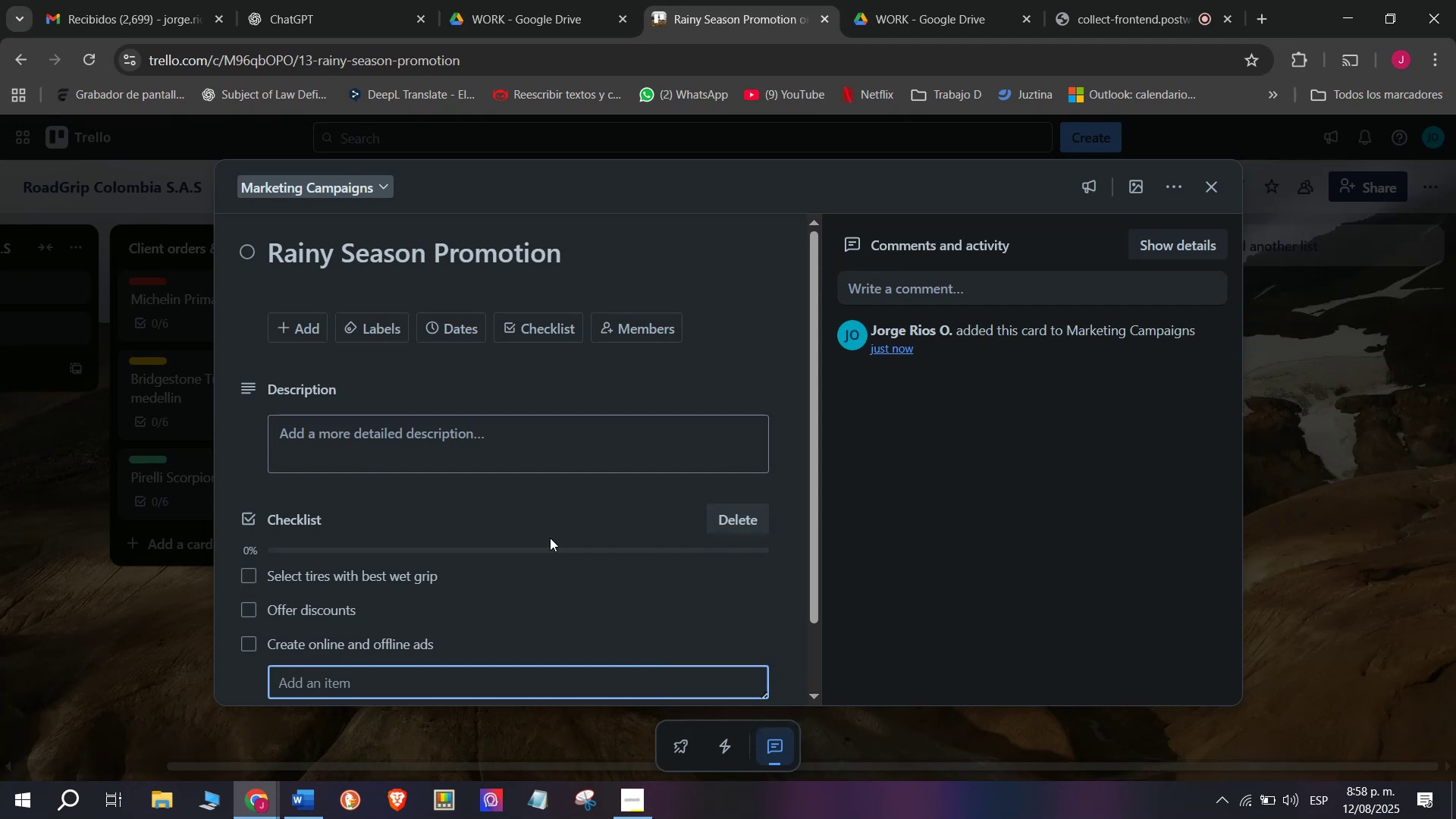 
wait(10.18)
 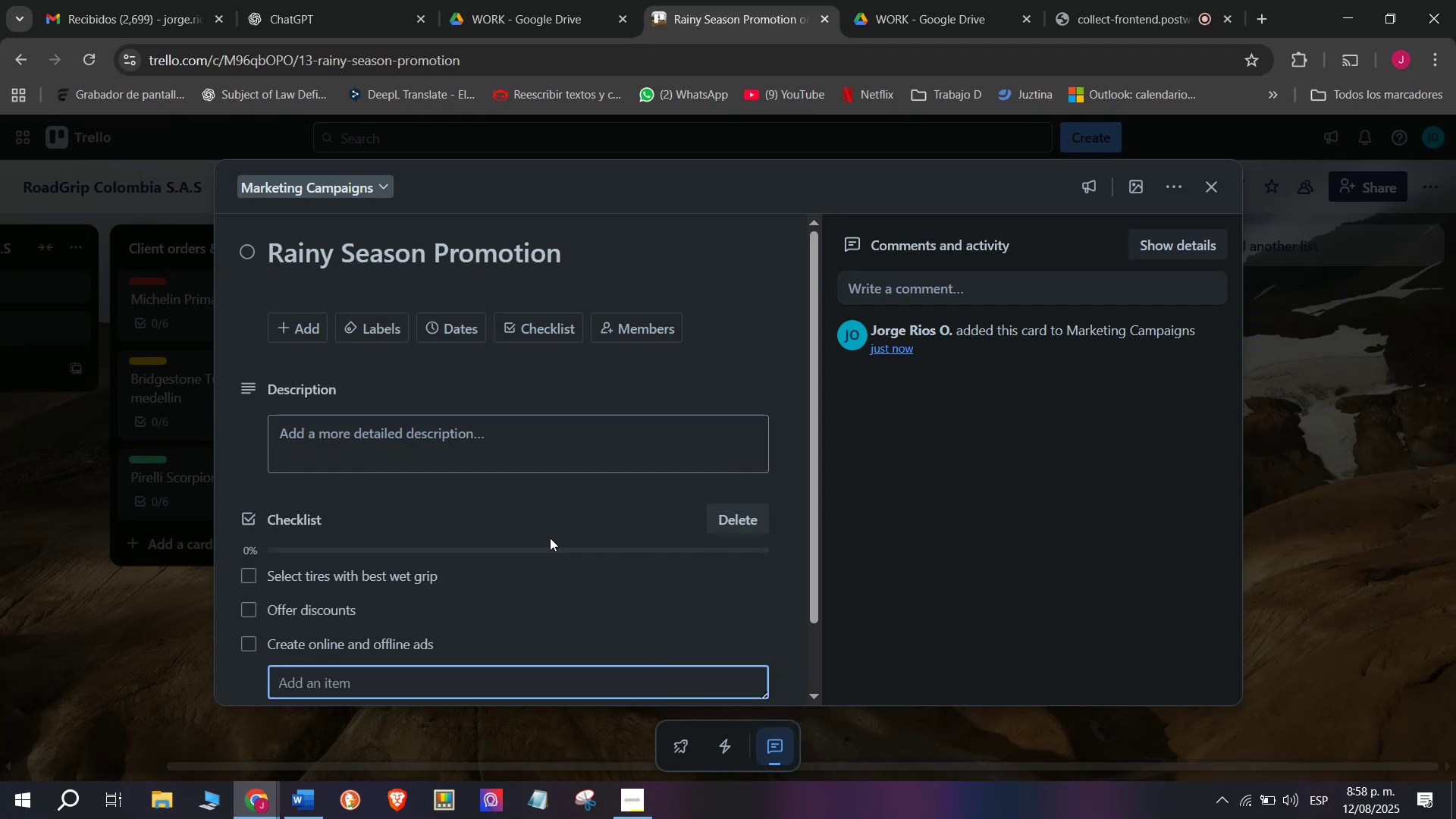 
key(CapsLock)
 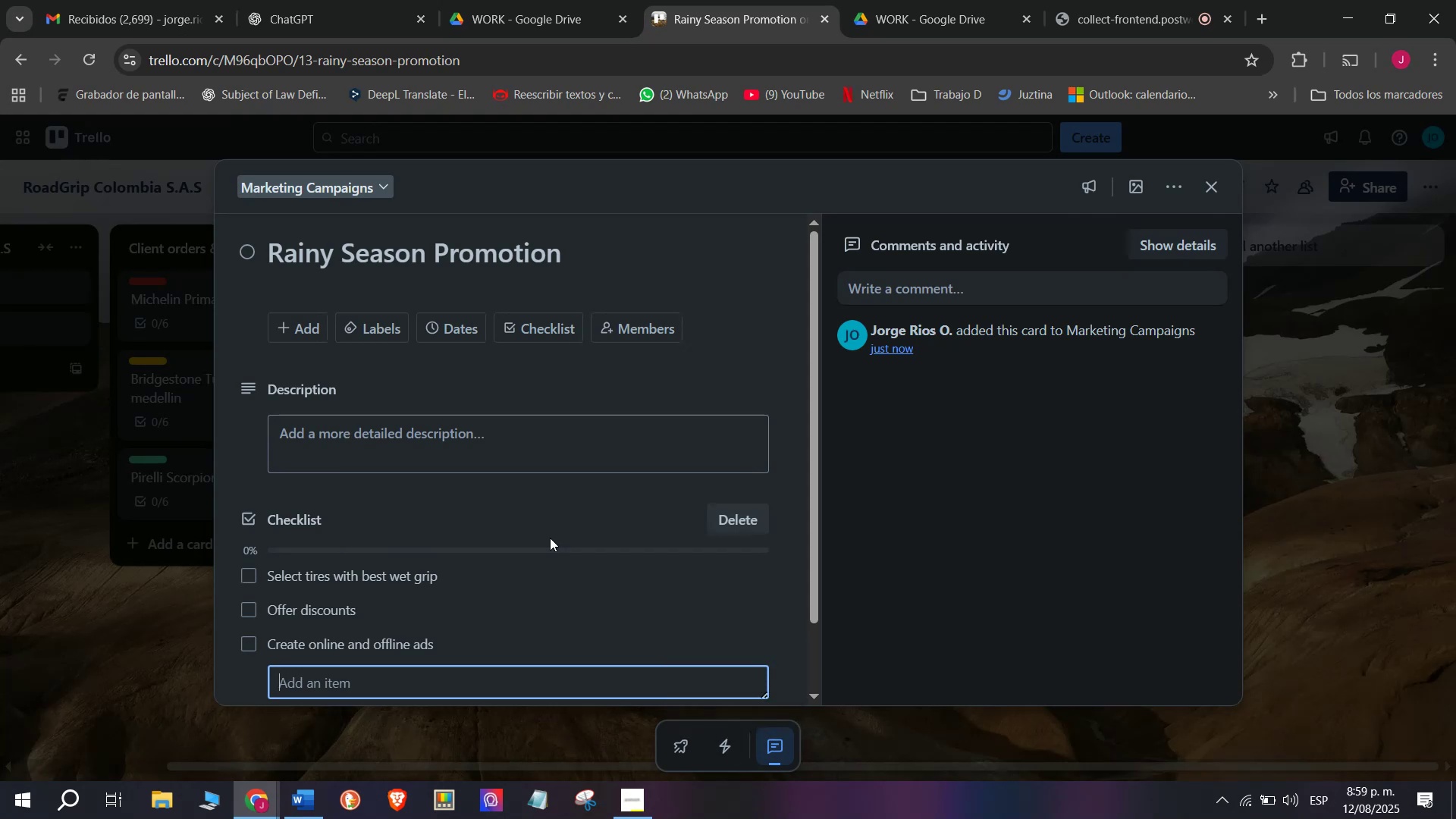 
wait(7.14)
 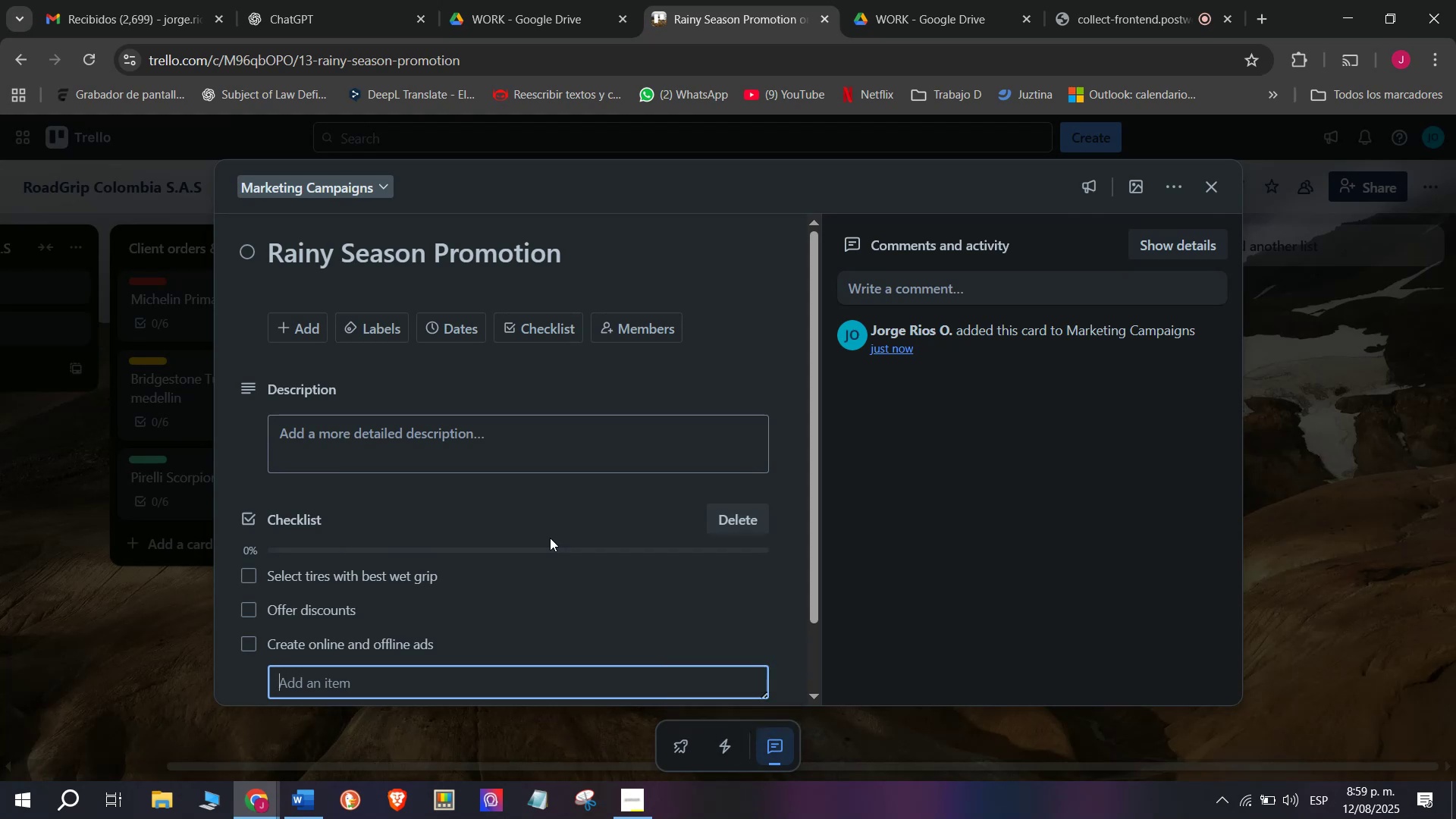 
type(Distribute Flyers to clients)
 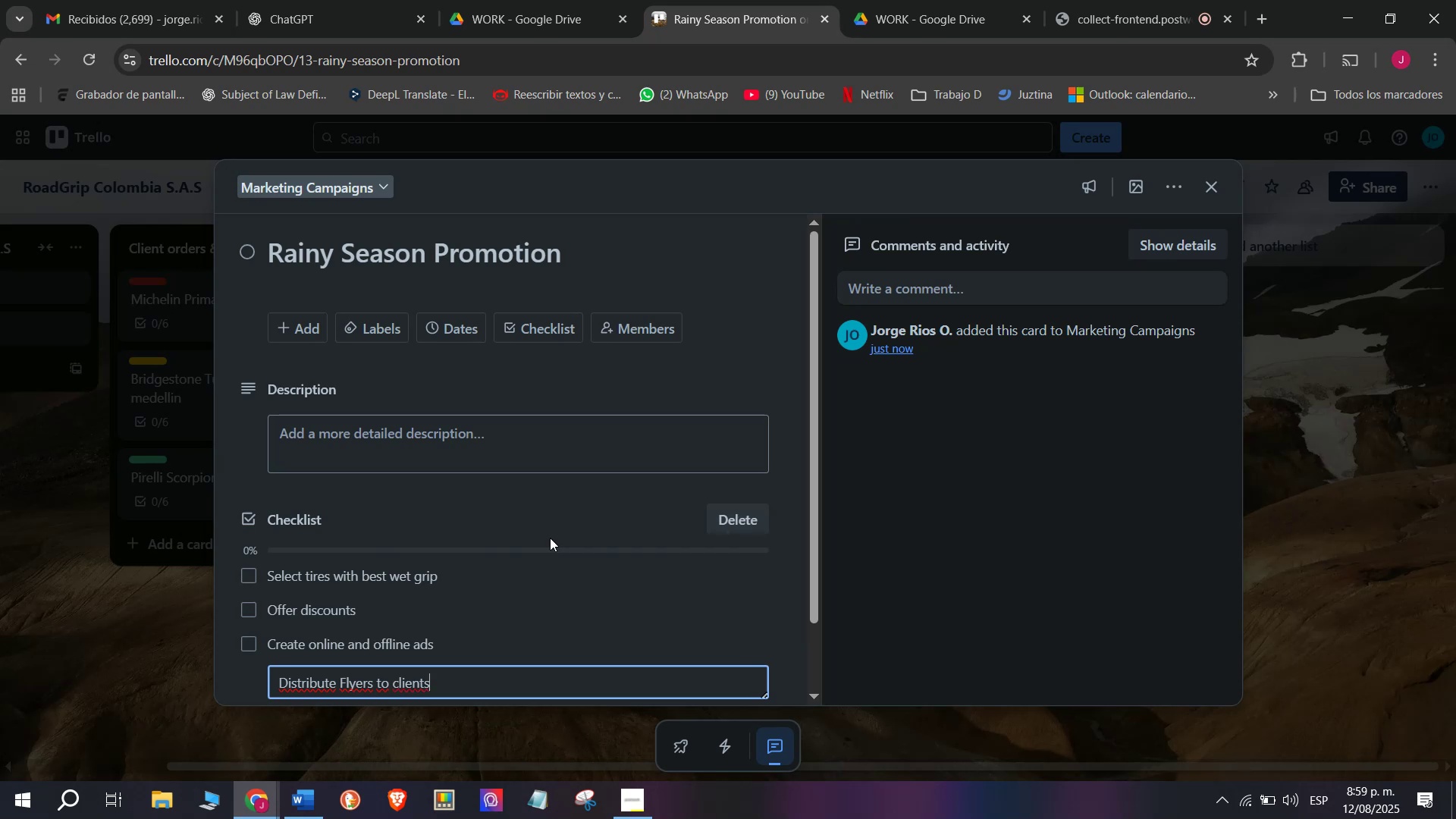 
key(Enter)
 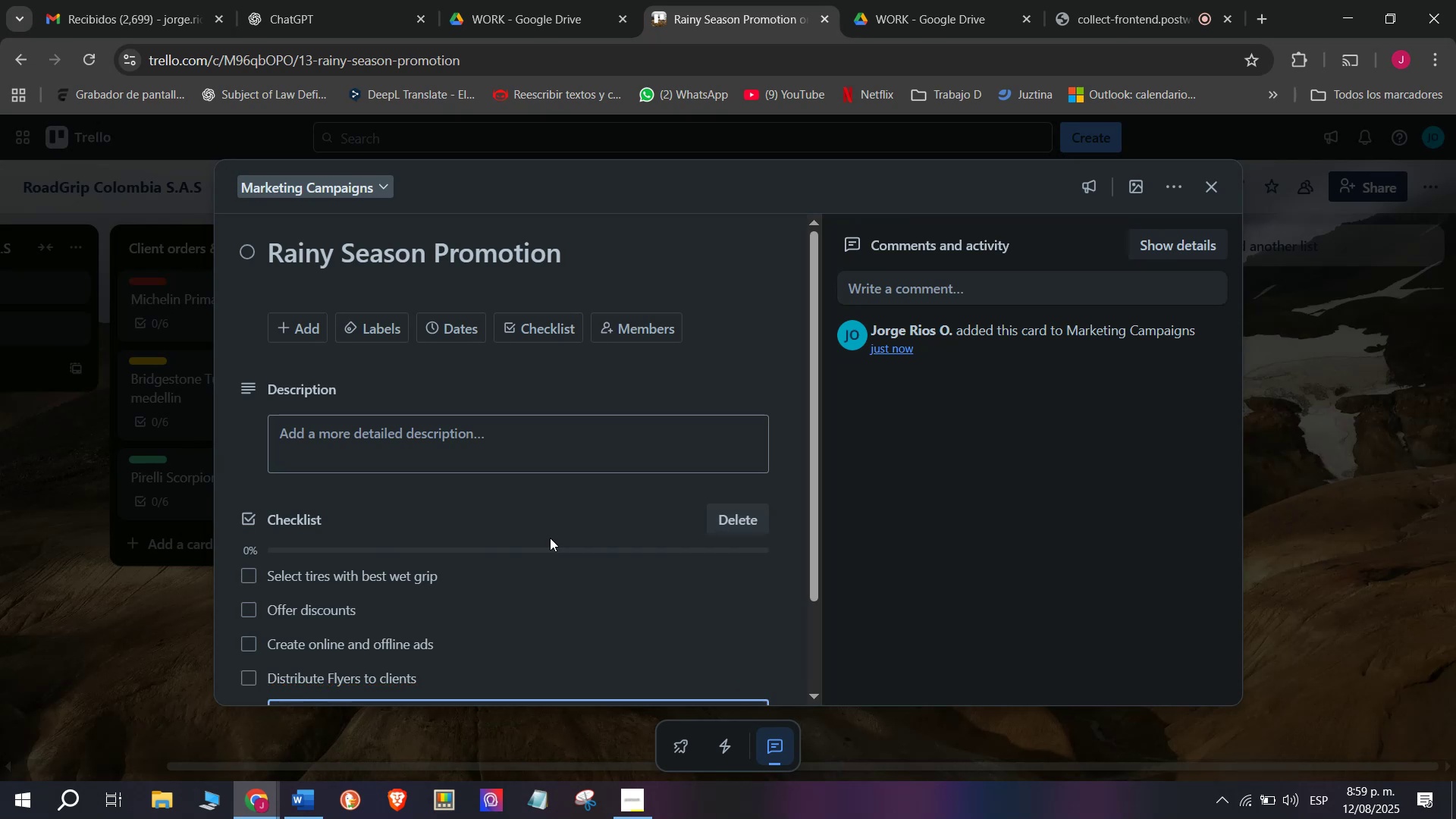 
type(Track Sales )
 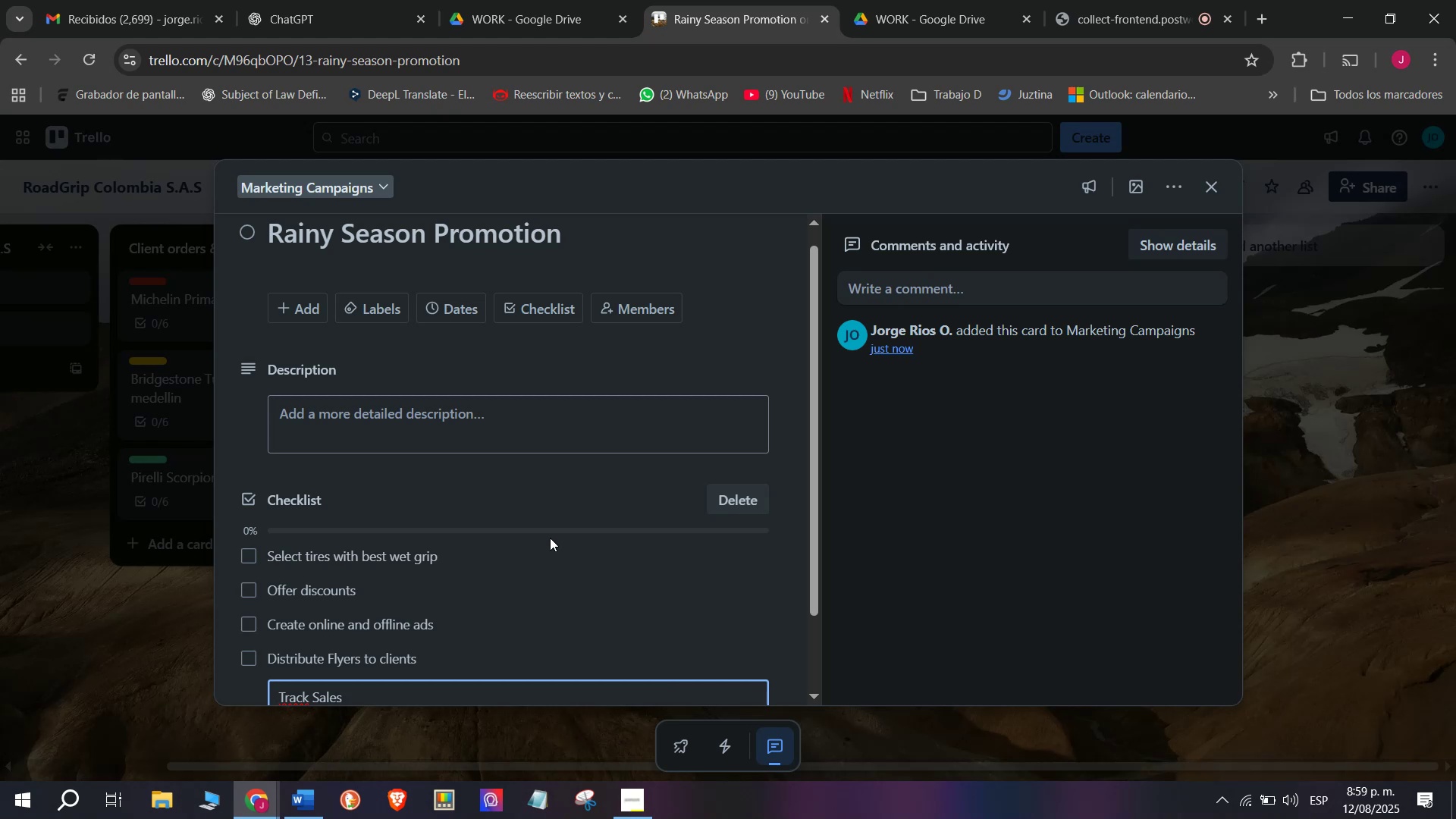 
type(I)
key(Backspace)
type(incre)
 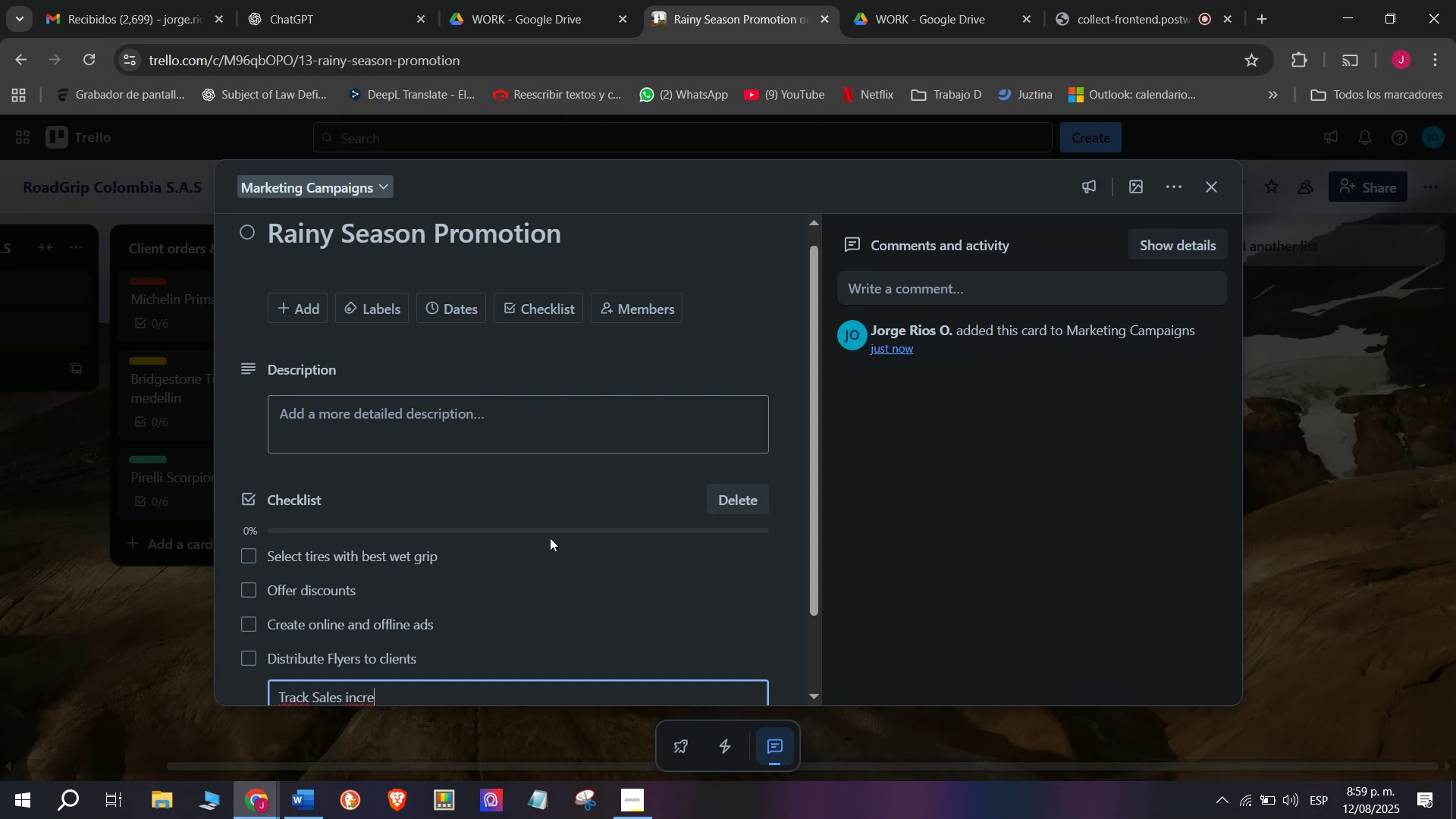 
type(ase)
 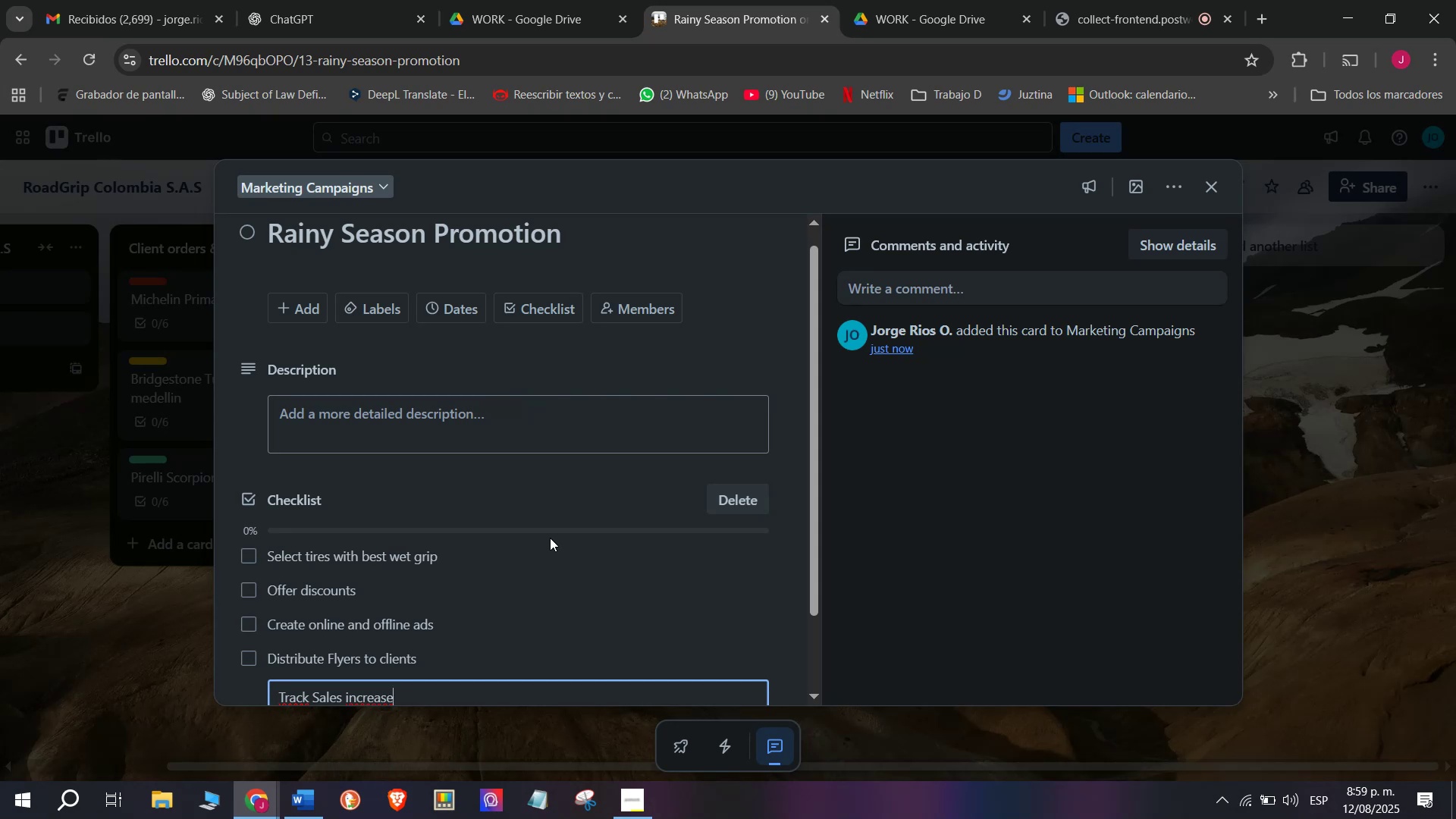 
key(Enter)
 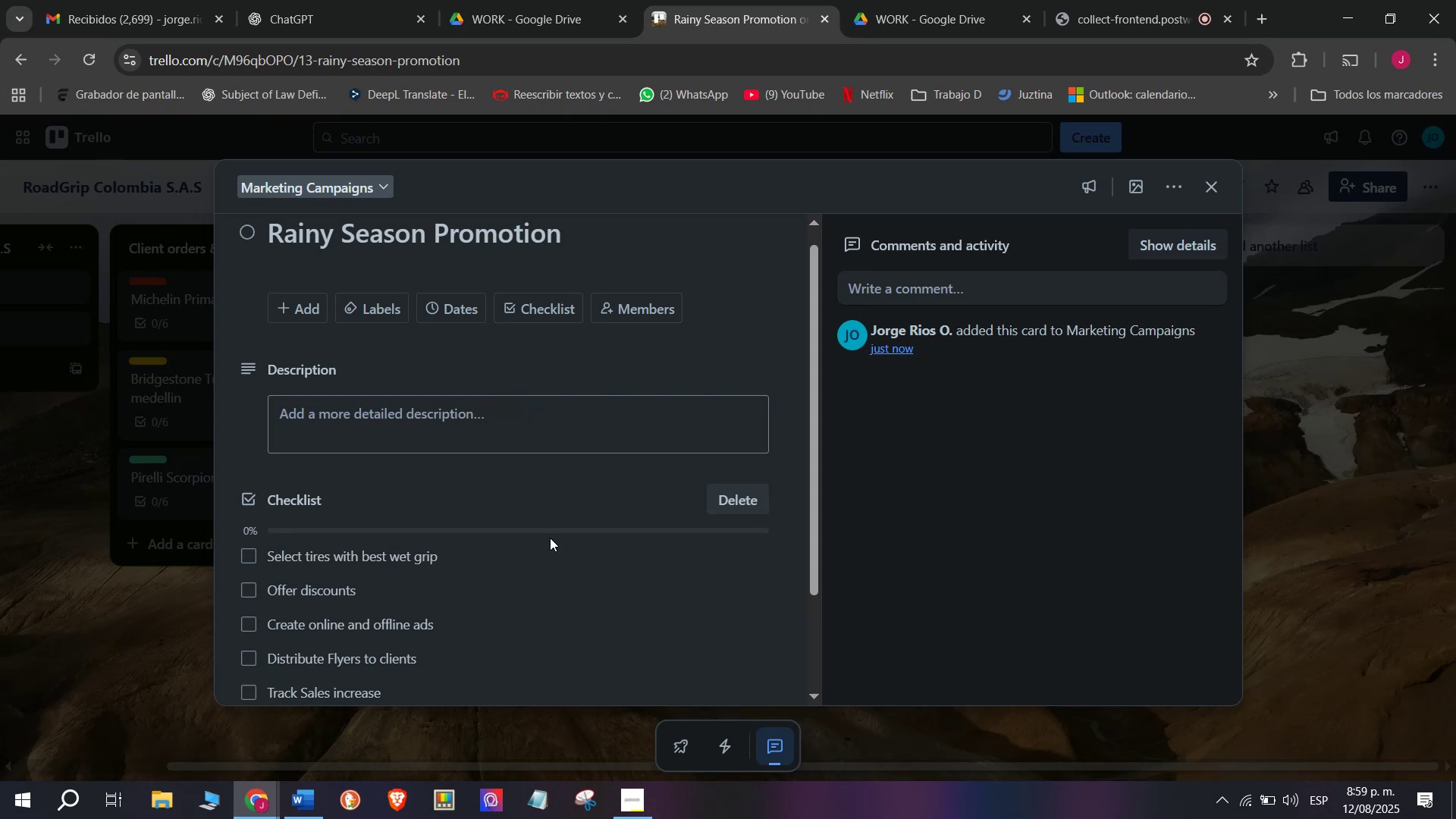 
scroll: coordinate [550, 538], scroll_direction: down, amount: 5.0
 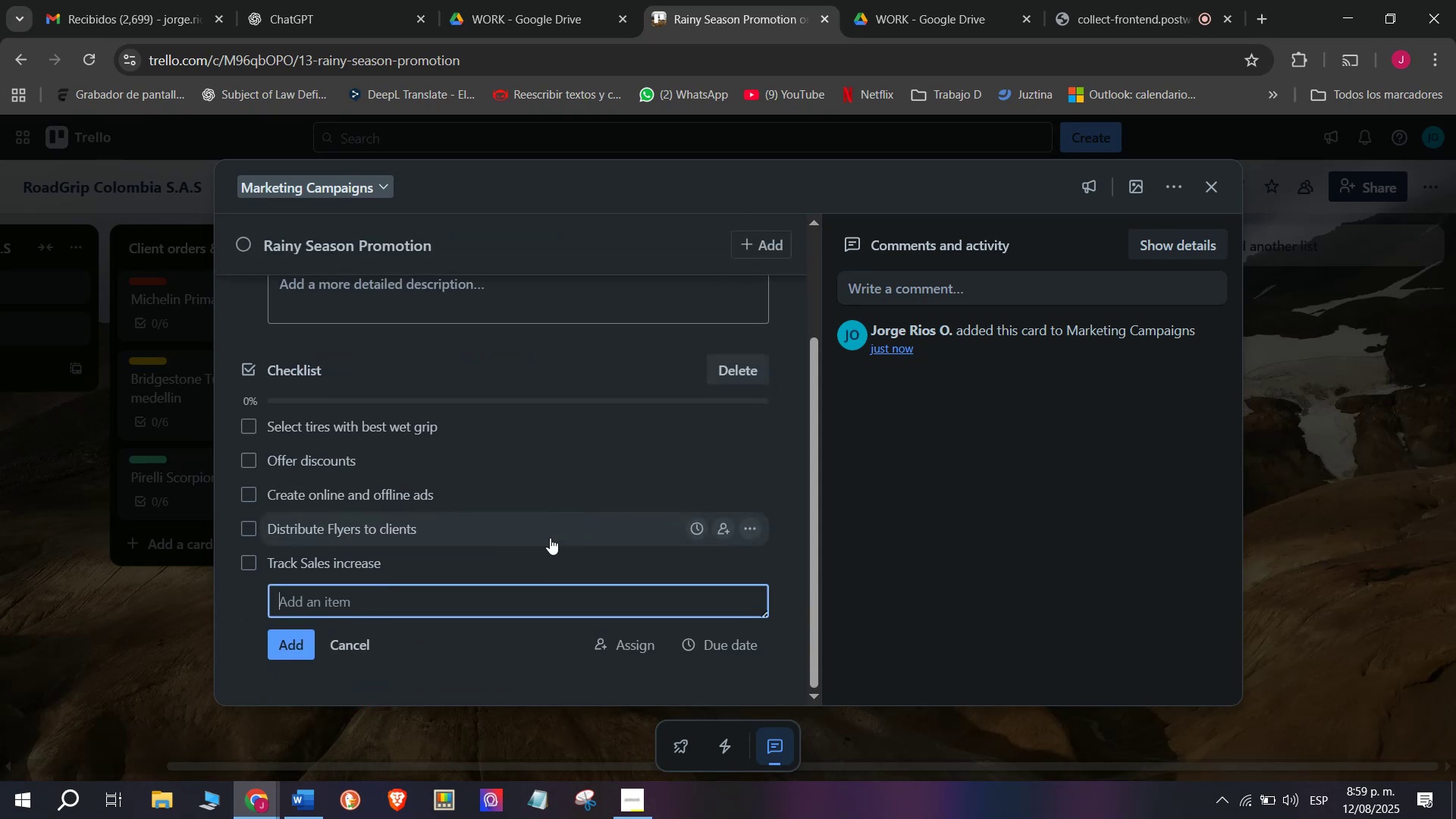 
wait(5.86)
 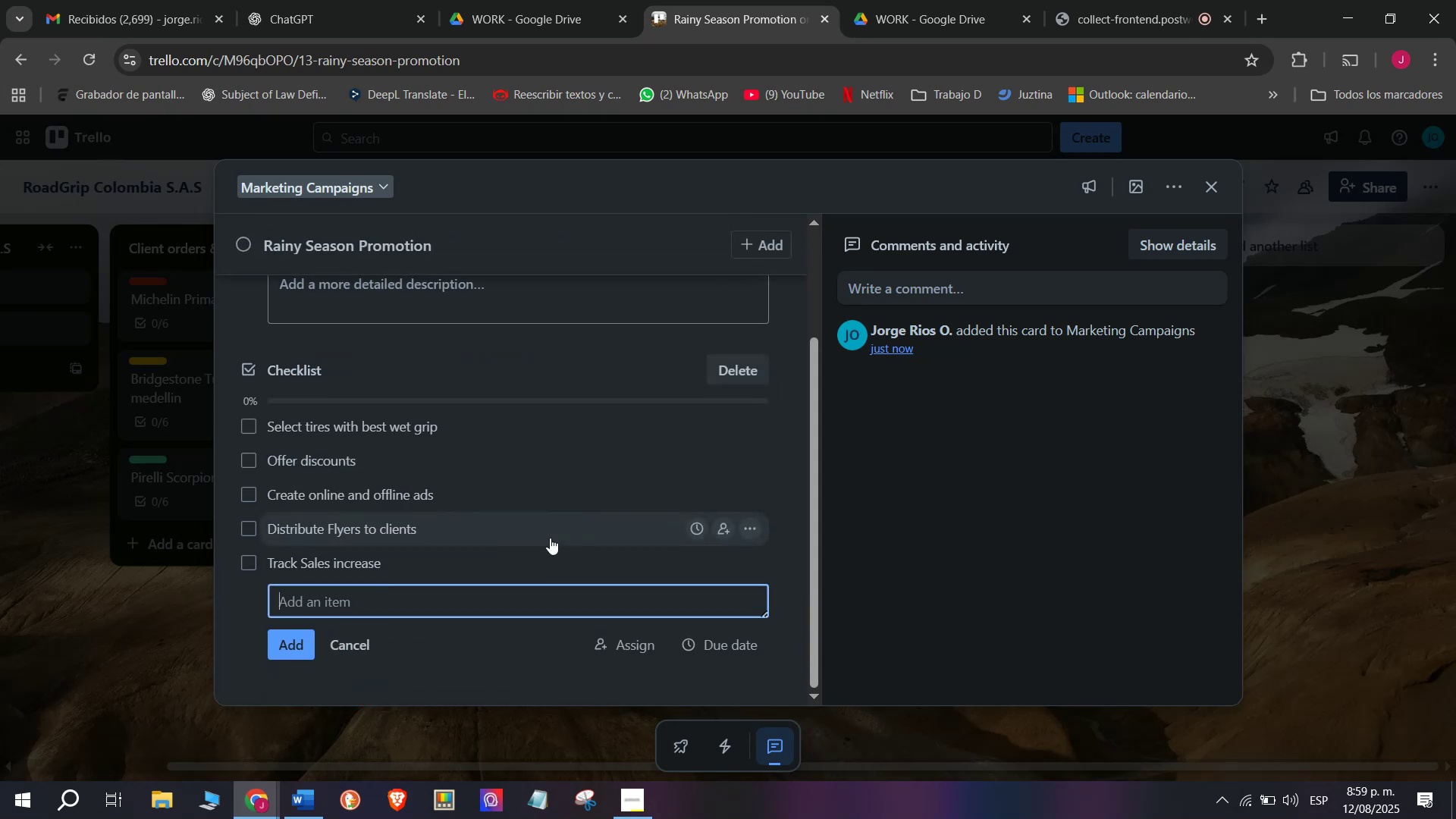 
type(Review campaing)
key(Backspace)
key(Backspace)
type(gn success)
 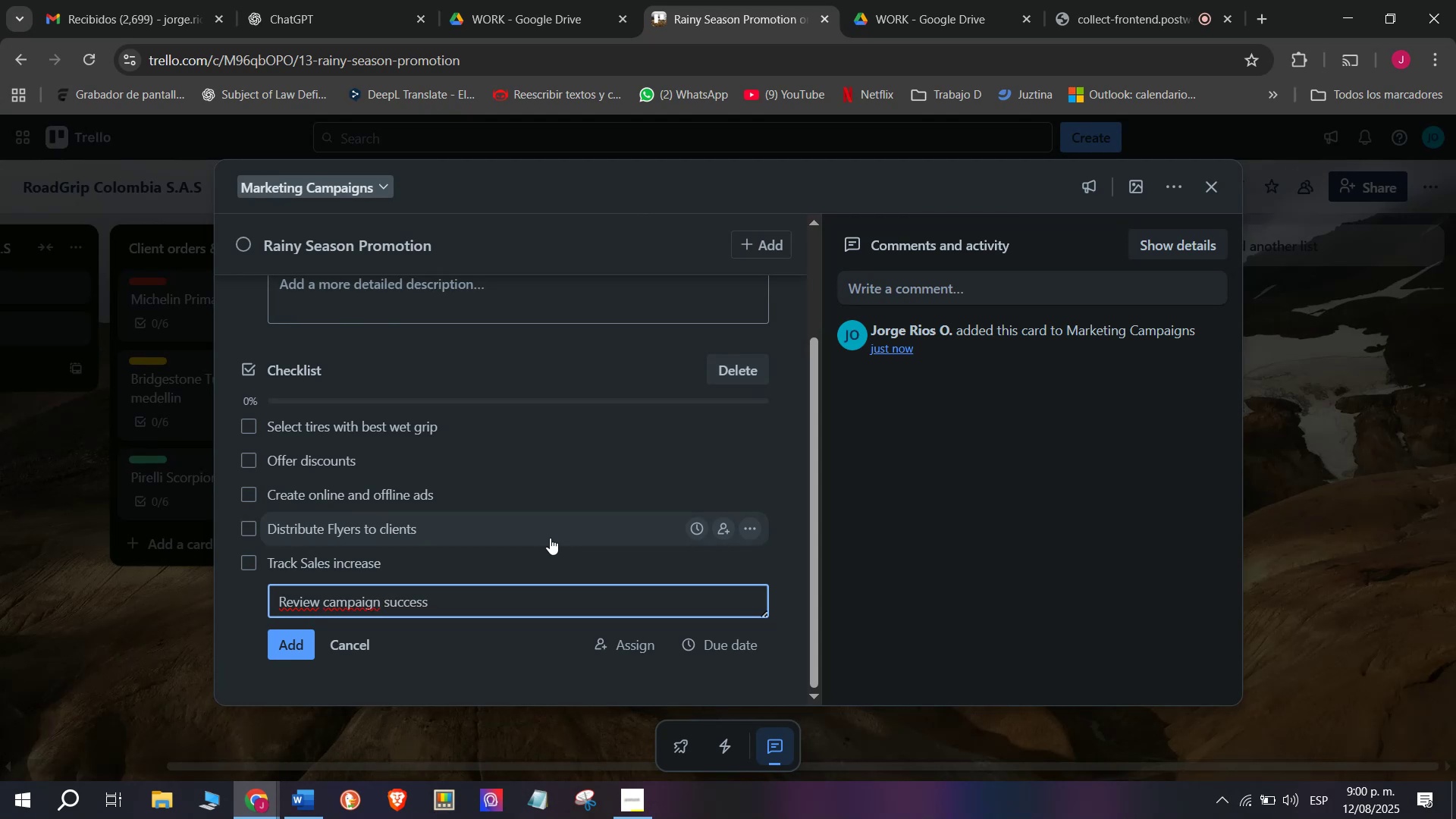 
key(Enter)
 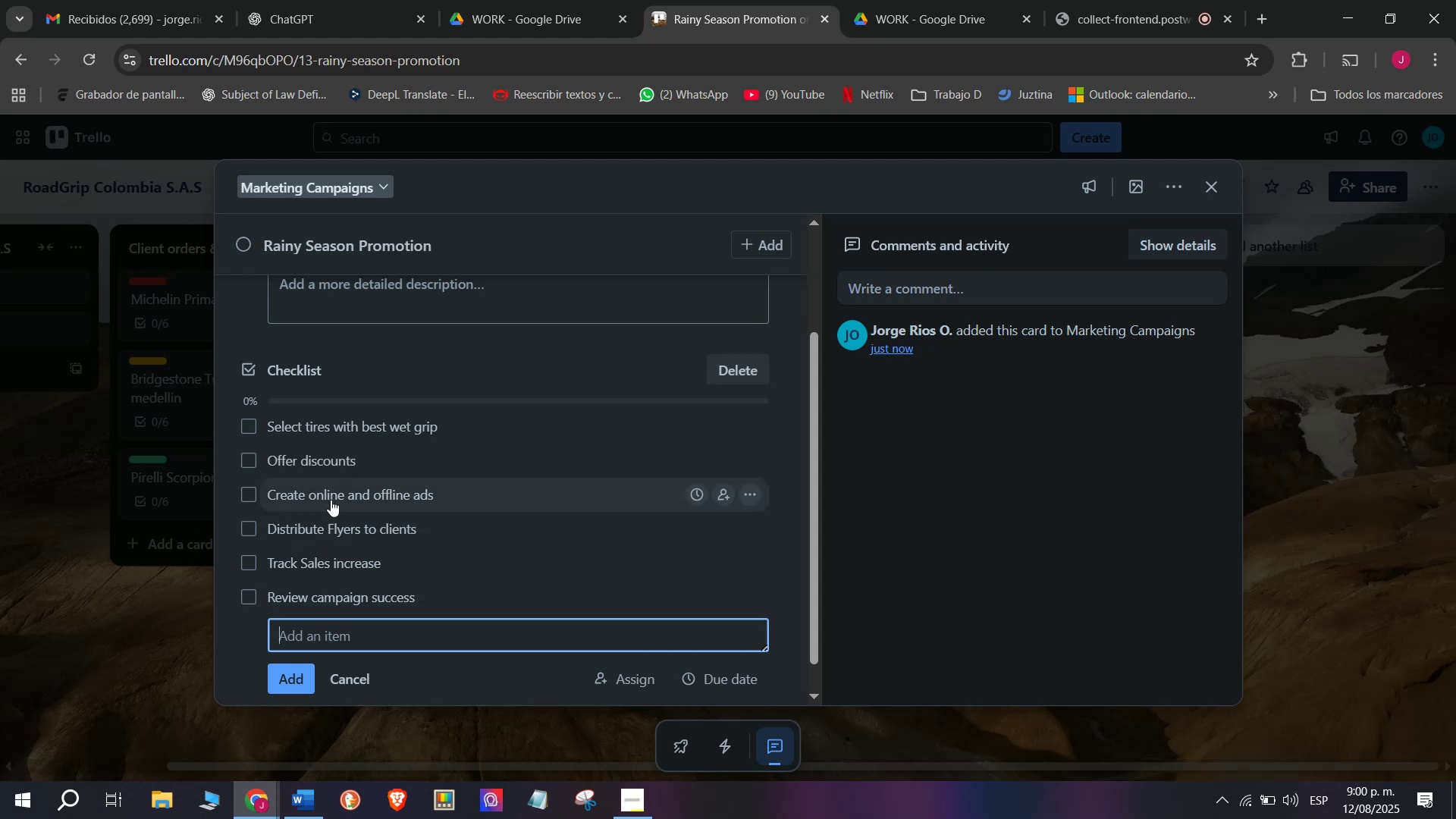 
wait(7.42)
 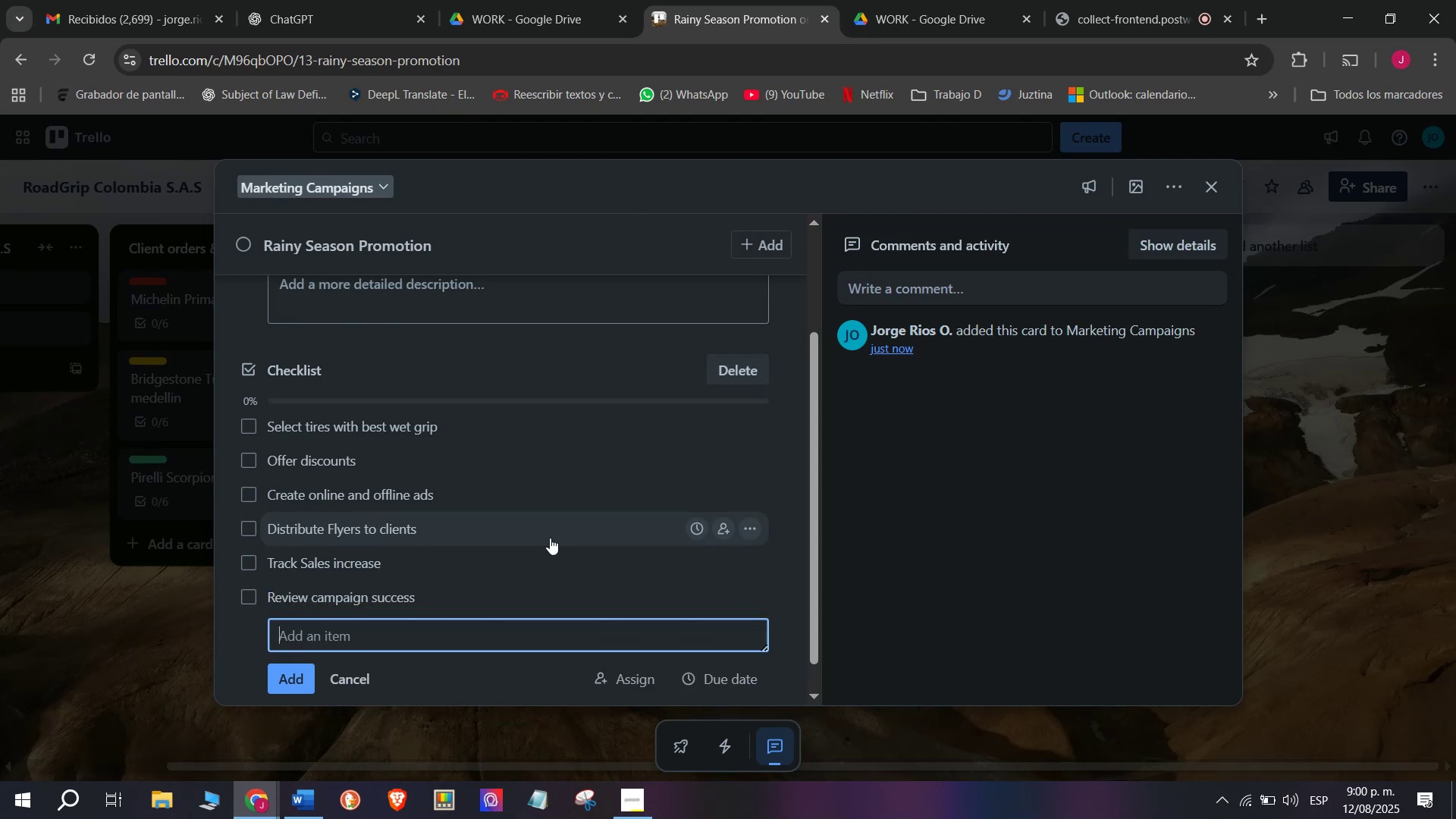 
scroll: coordinate [243, 566], scroll_direction: up, amount: 3.0
 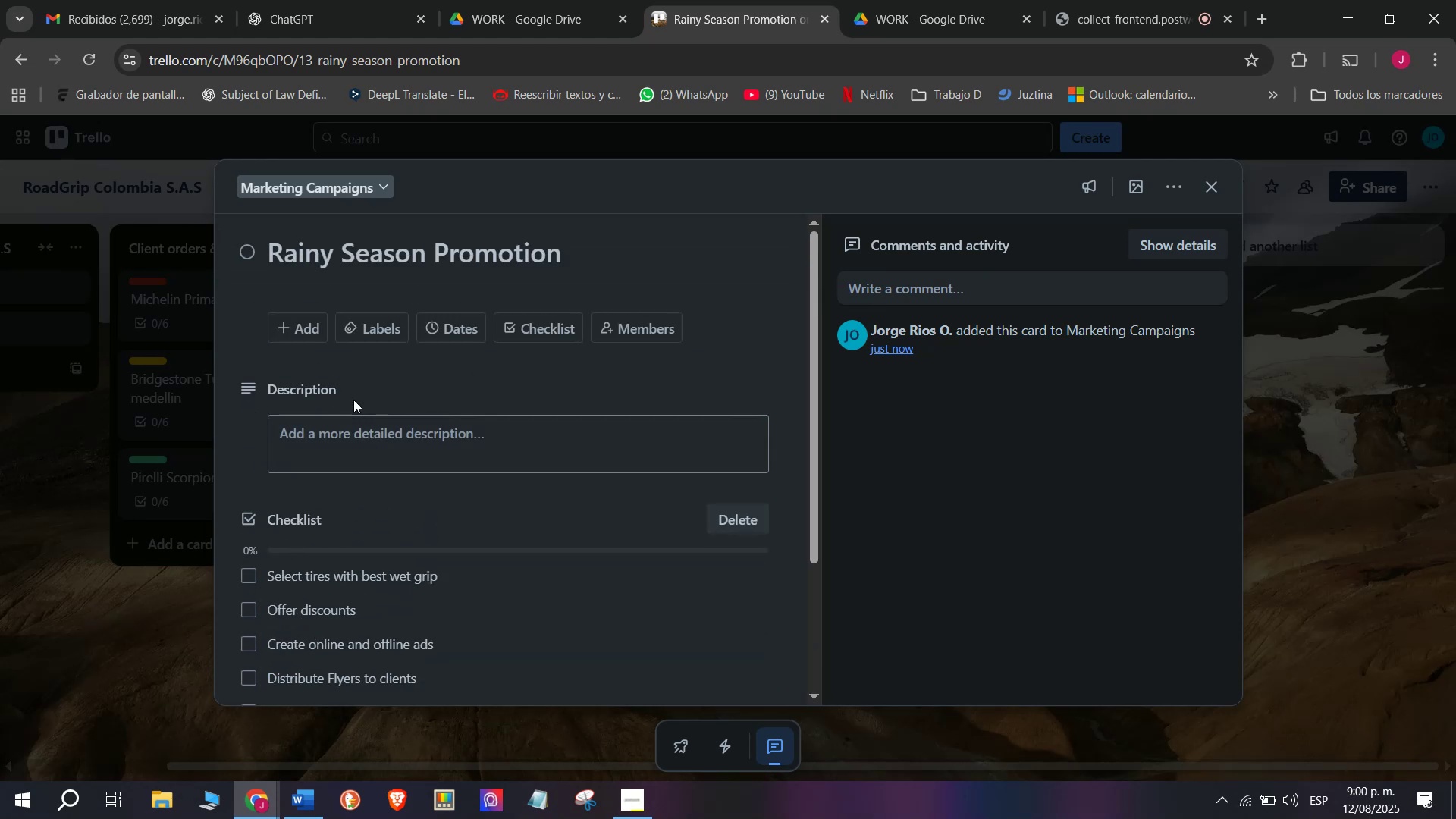 
mouse_move([390, 332])
 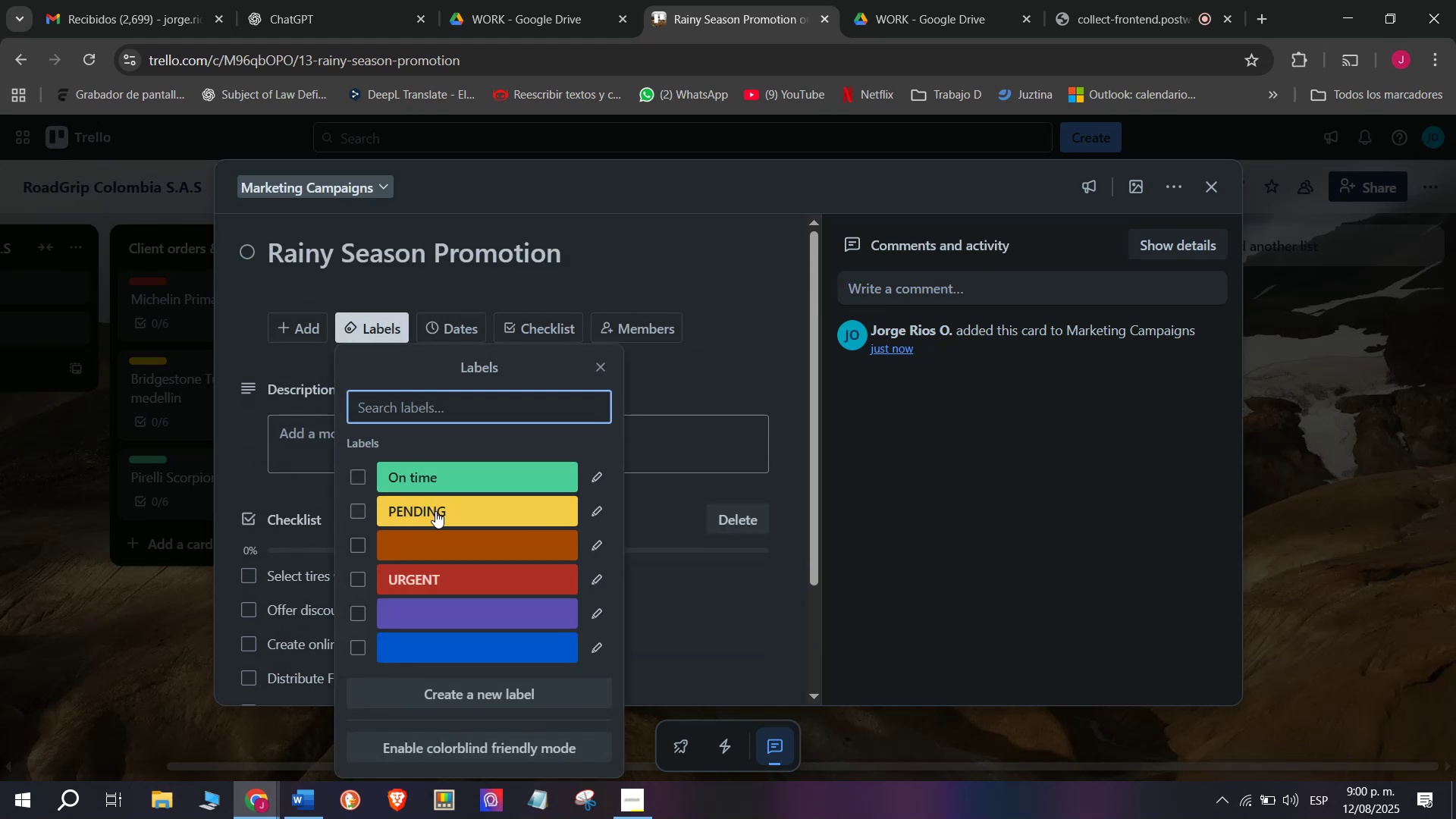 
left_click([435, 511])
 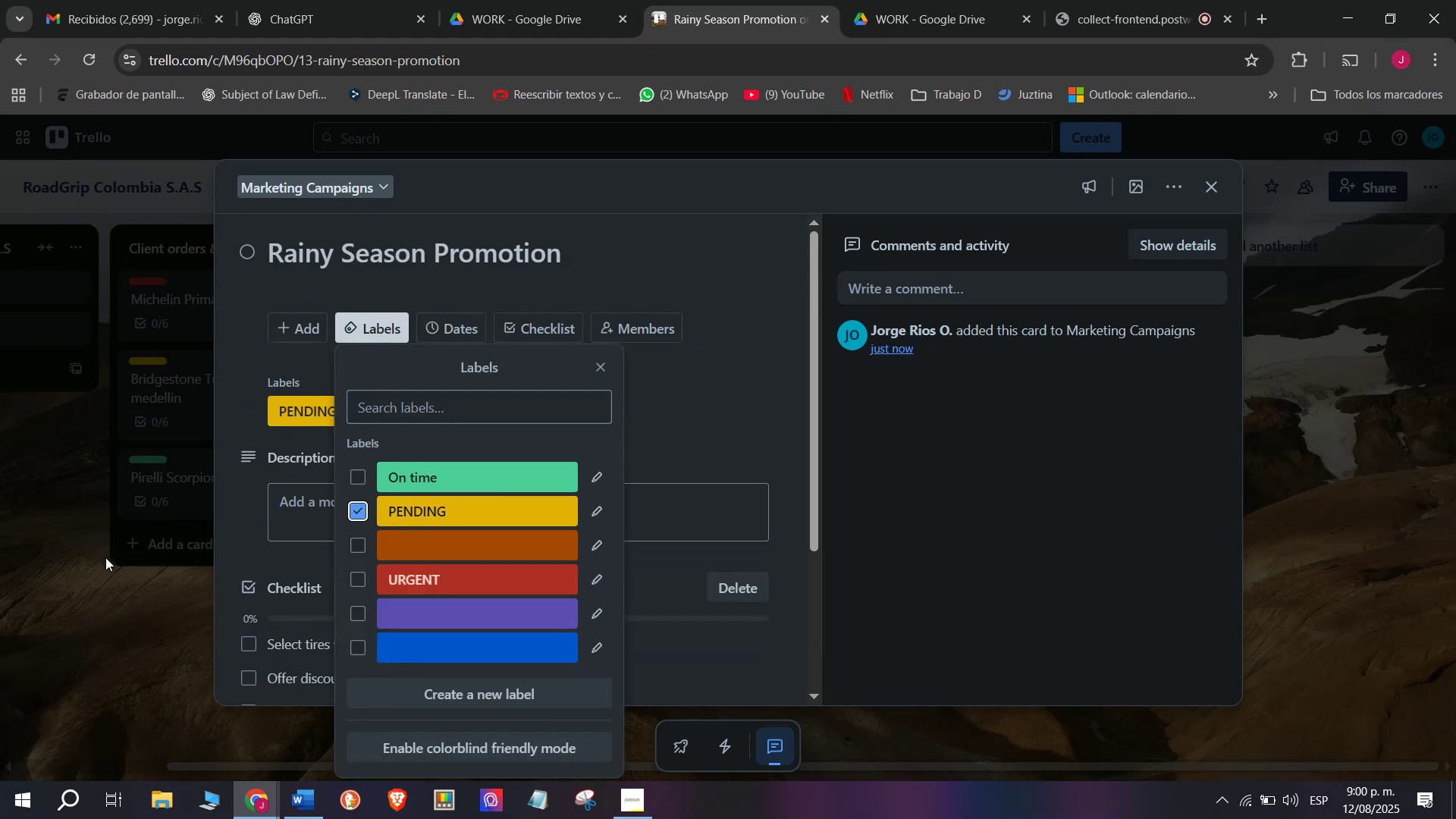 
double_click([108, 559])
 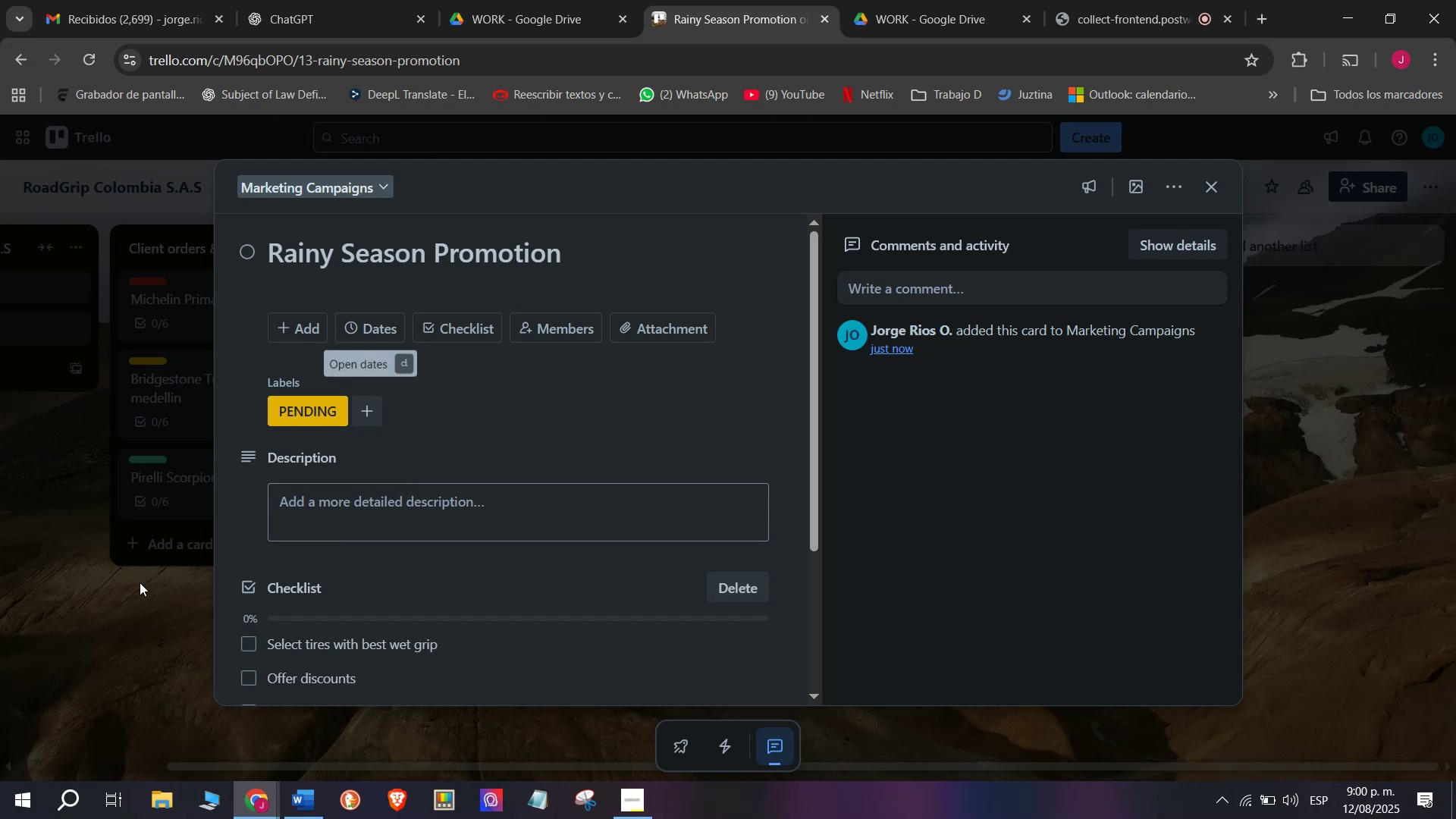 
left_click([138, 591])
 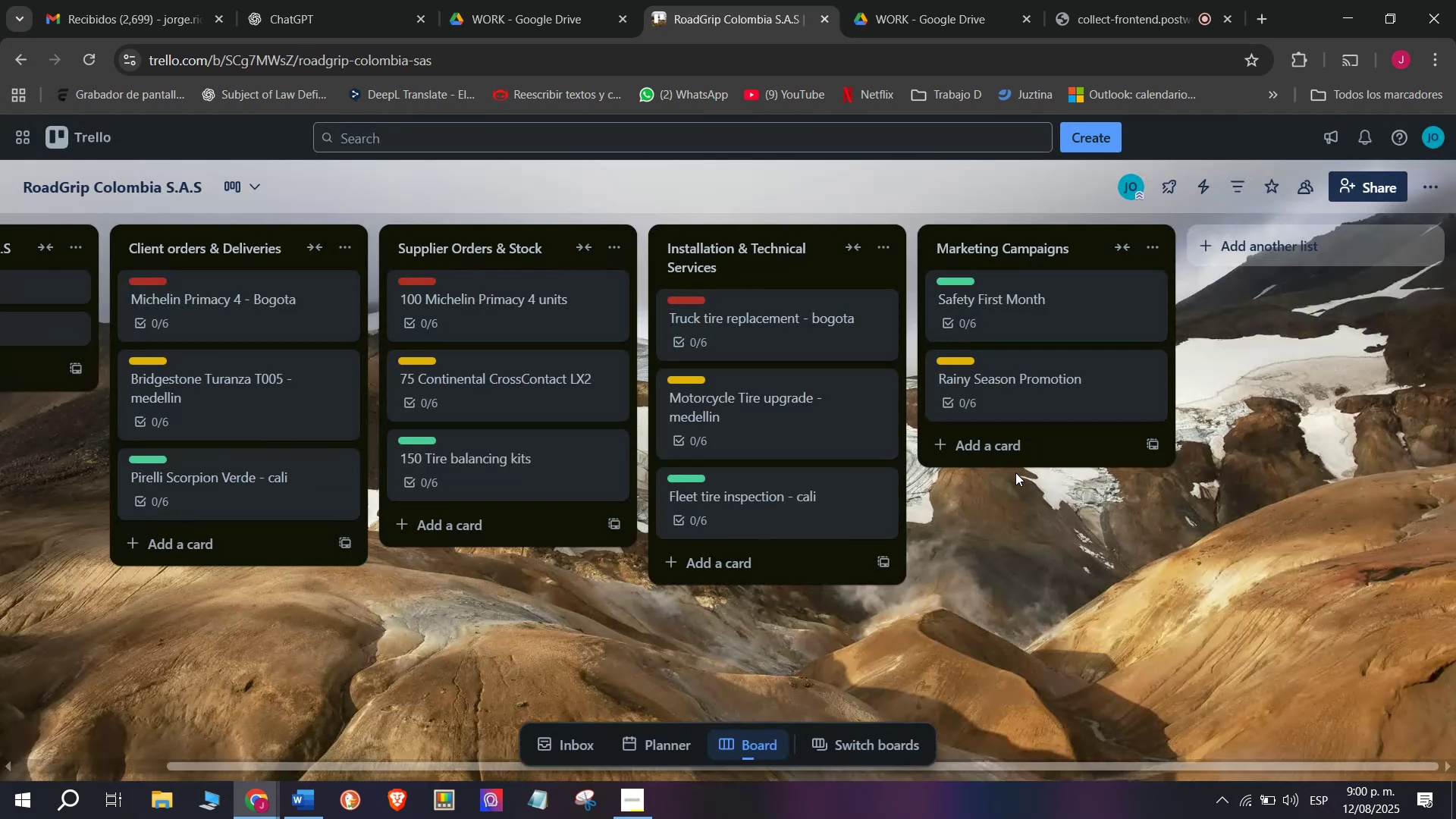 
left_click([1028, 447])
 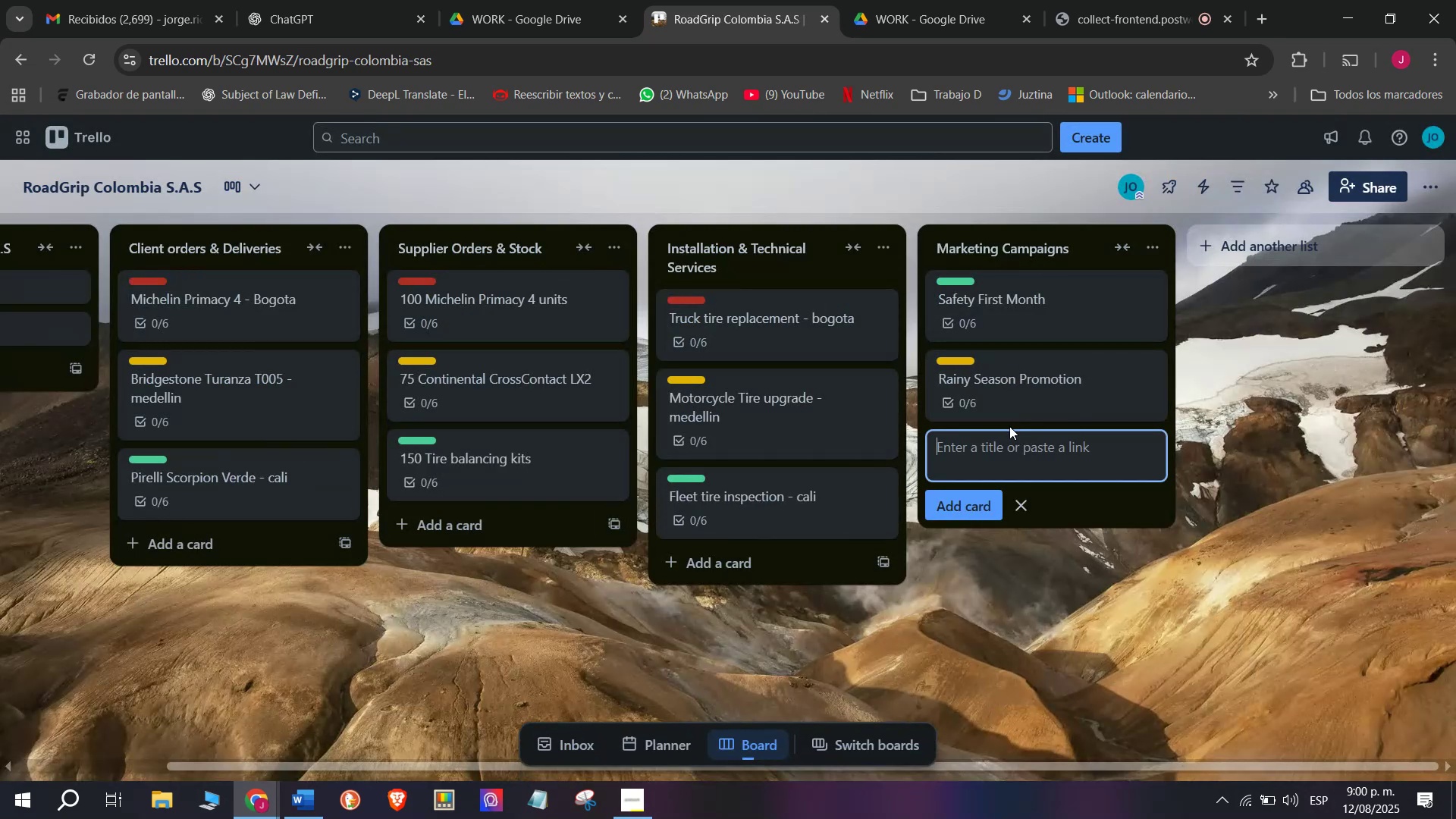 
wait(7.2)
 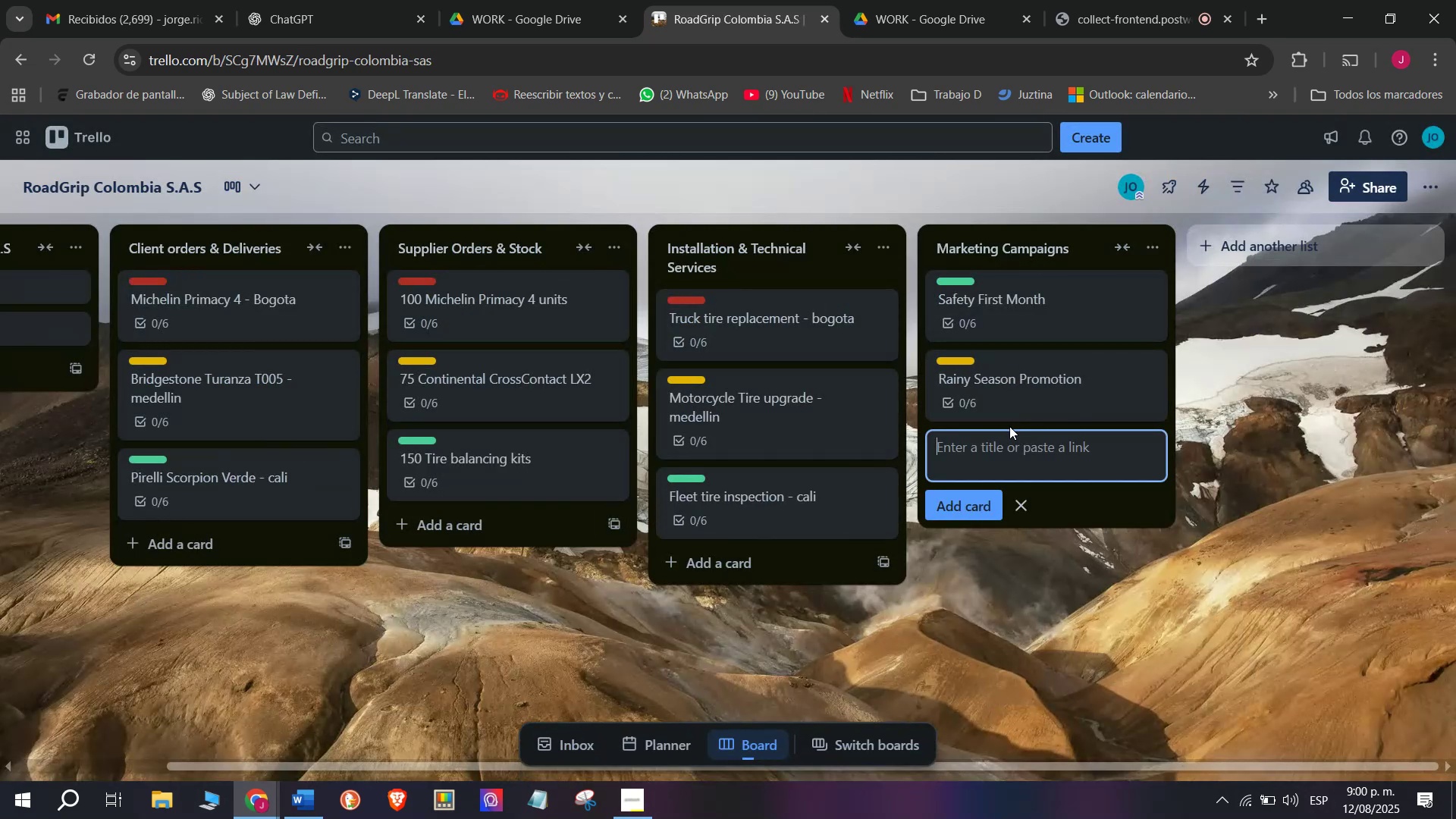 
type(Black Friday Tire Sale)
 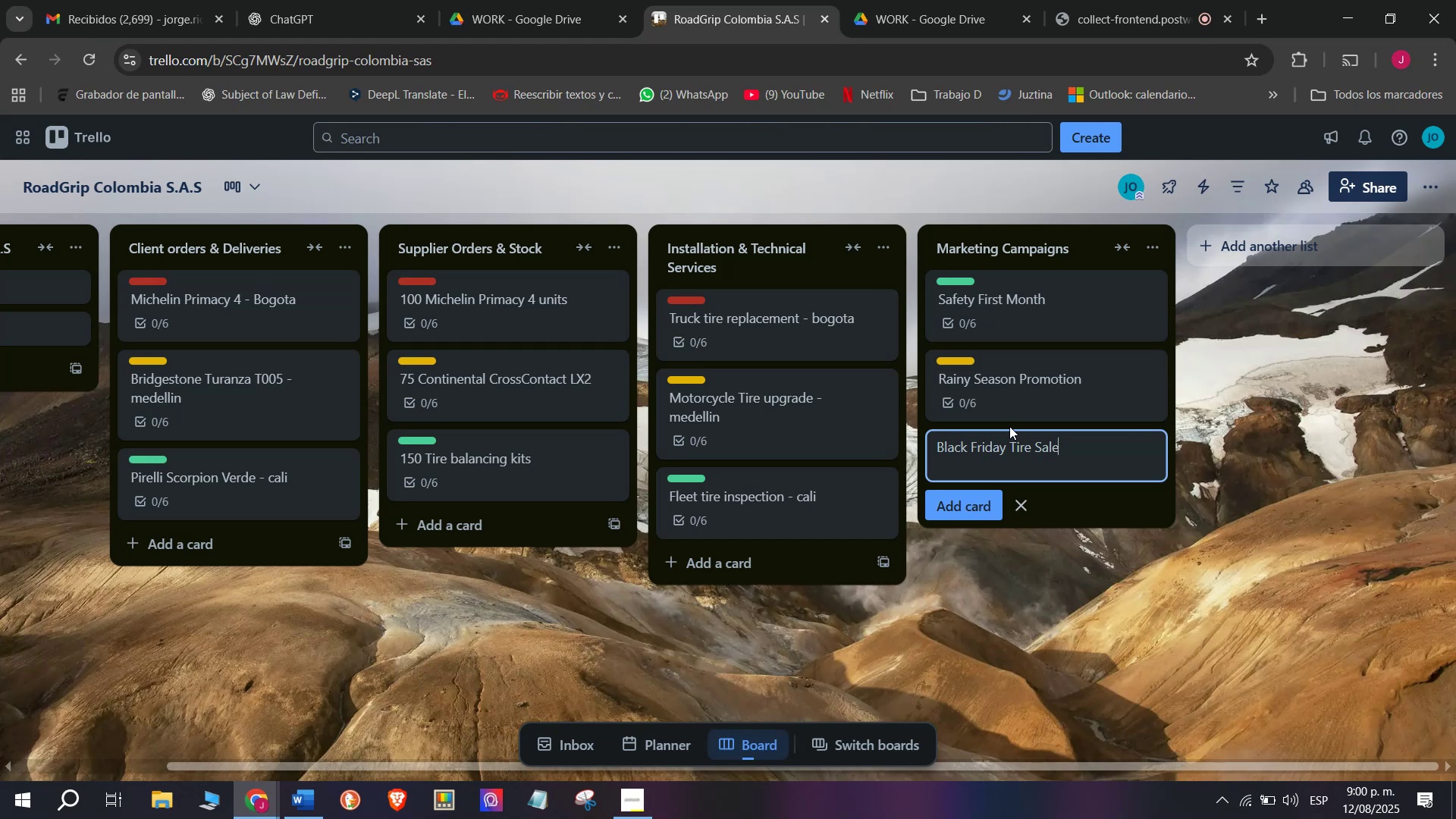 
left_click([946, 493])
 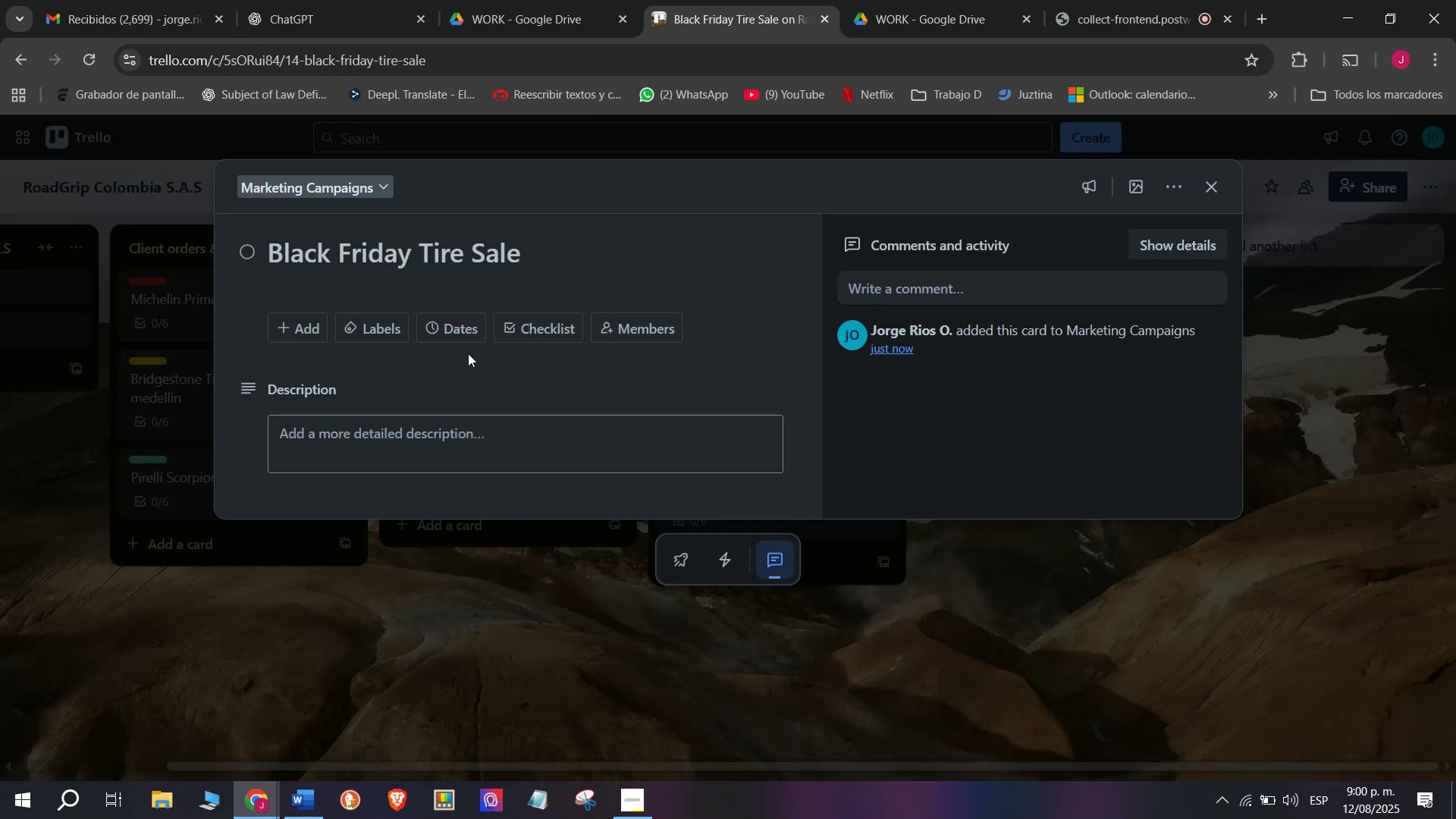 
left_click([548, 318])
 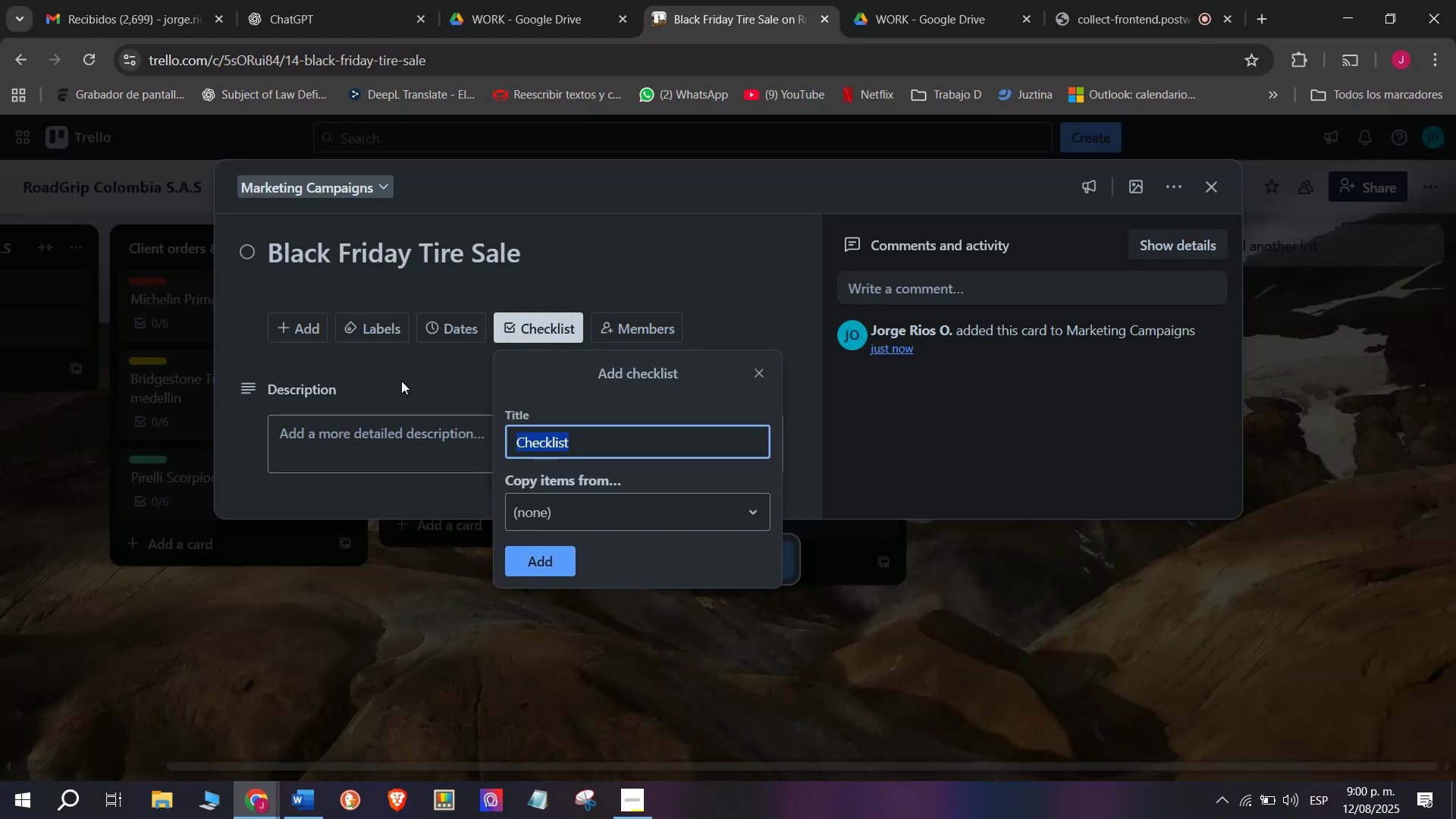 
left_click([438, 379])
 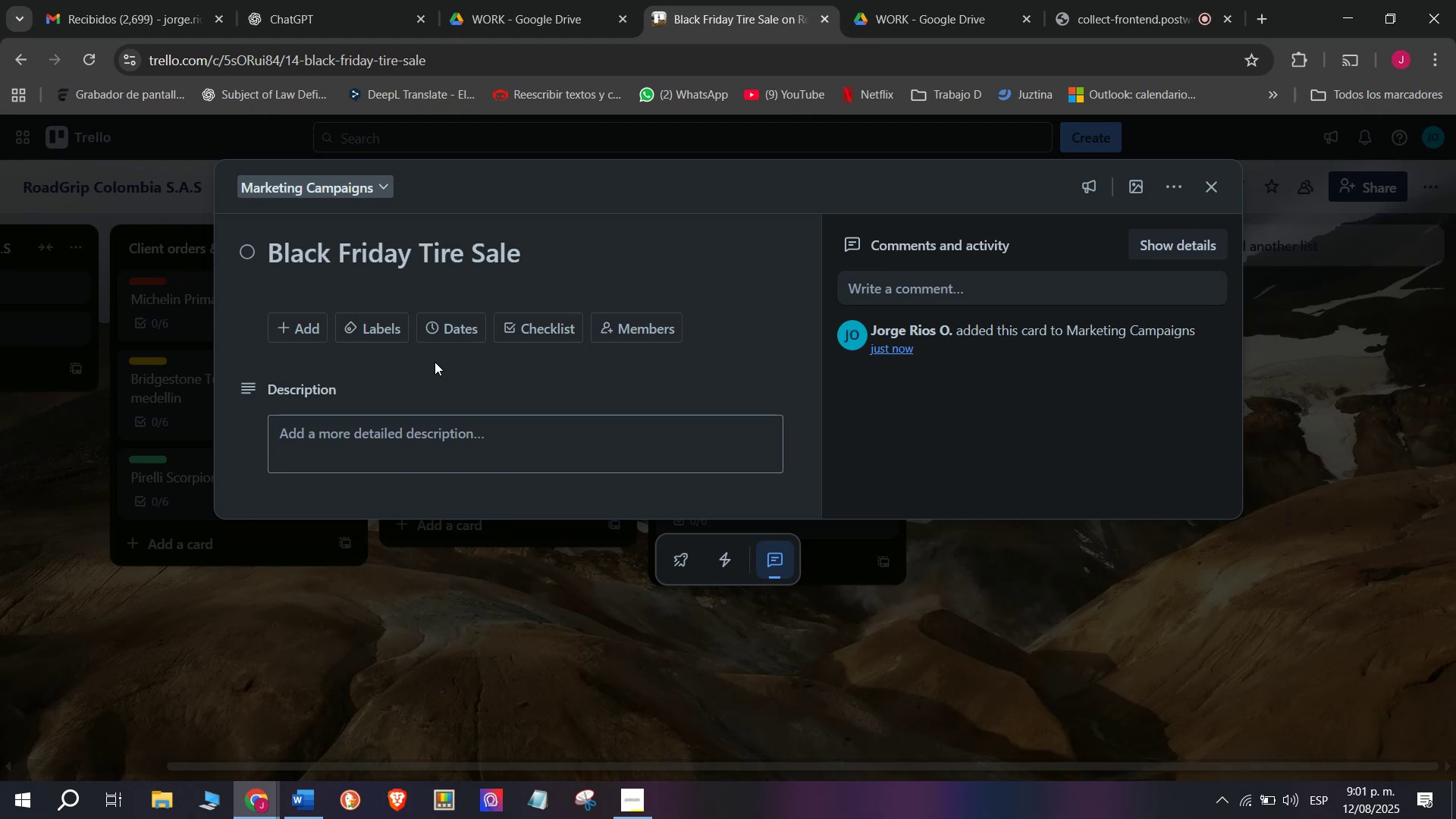 
wait(12.83)
 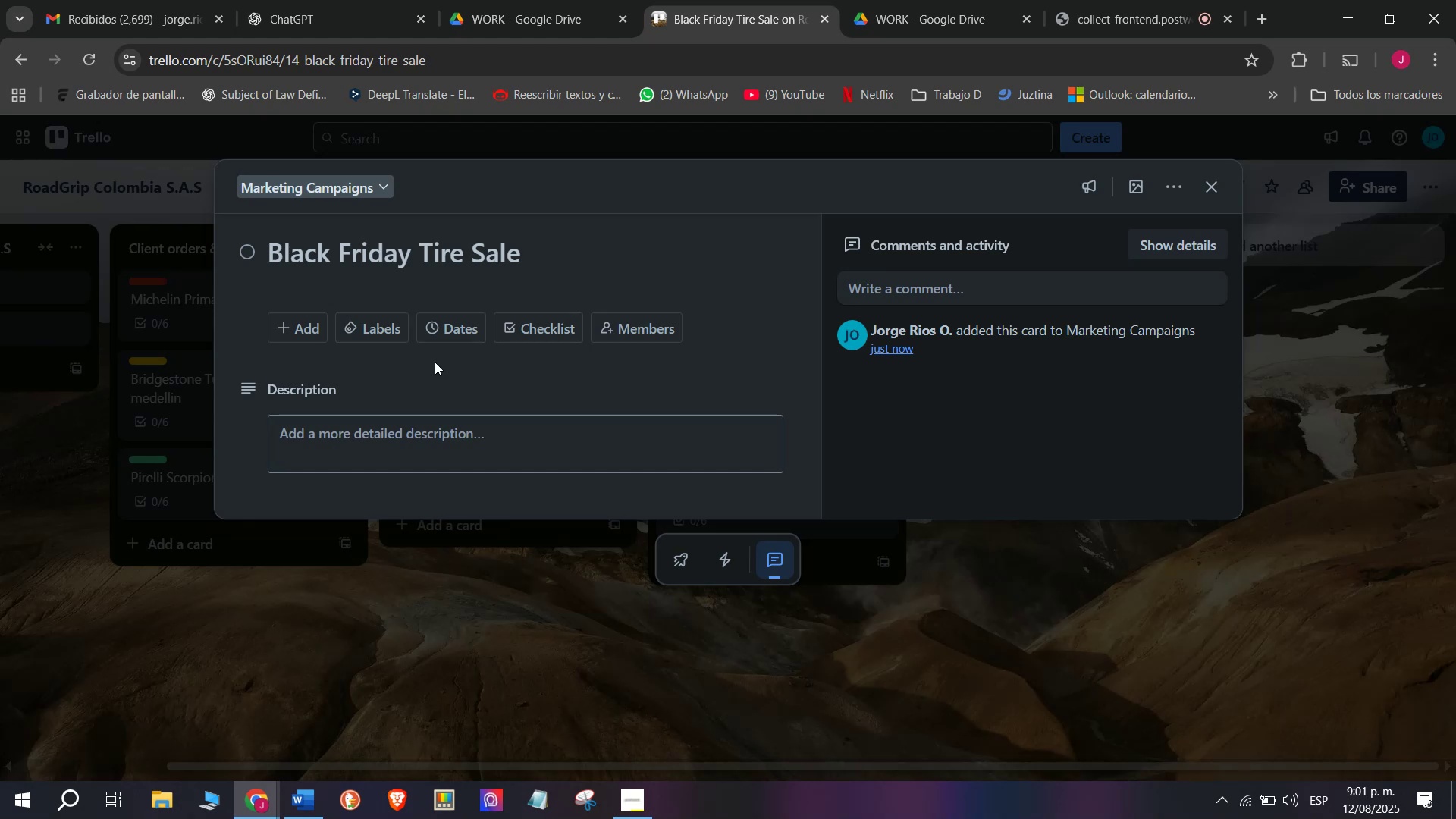 
left_click([605, 415])
 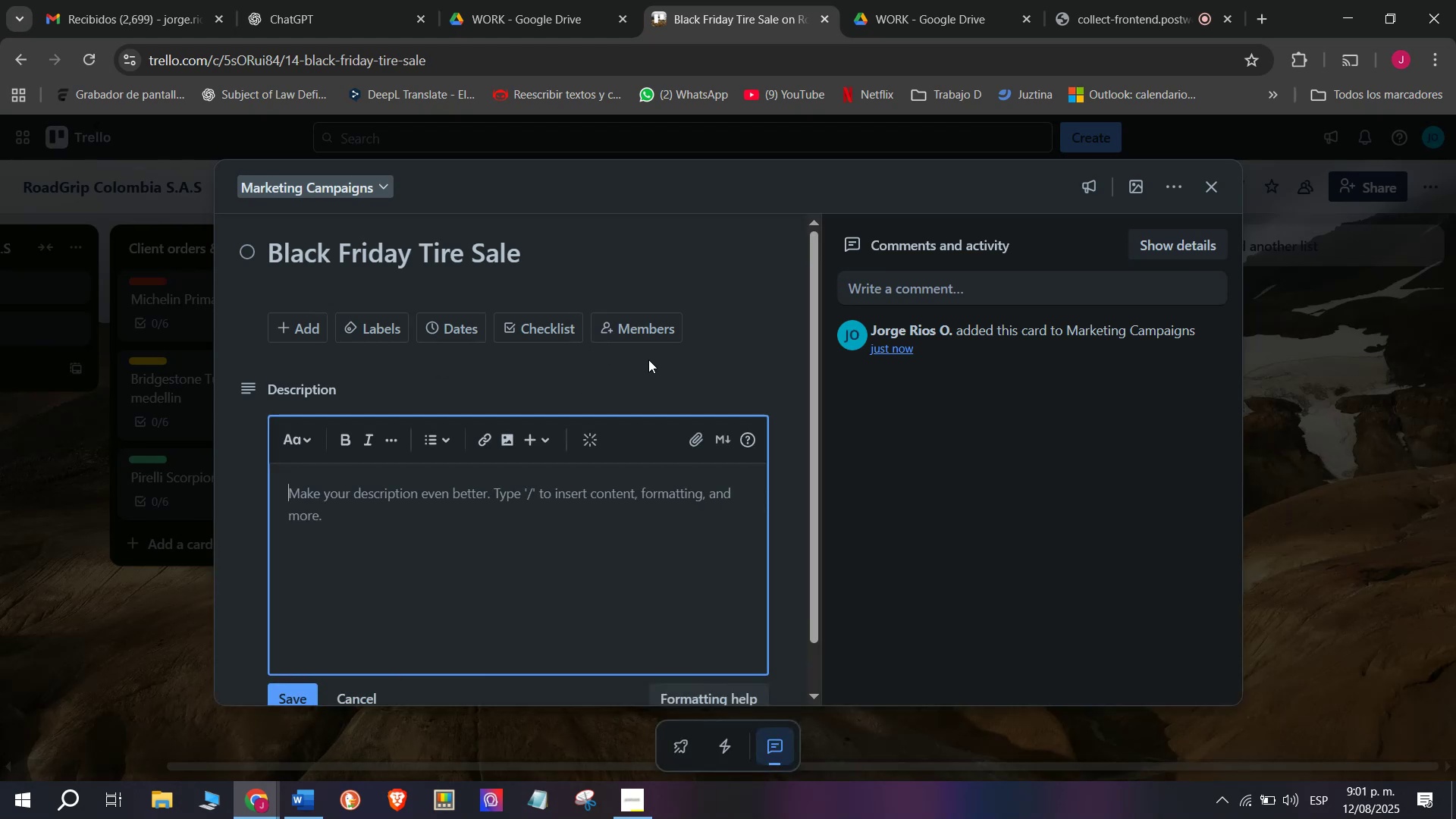 
left_click([648, 358])
 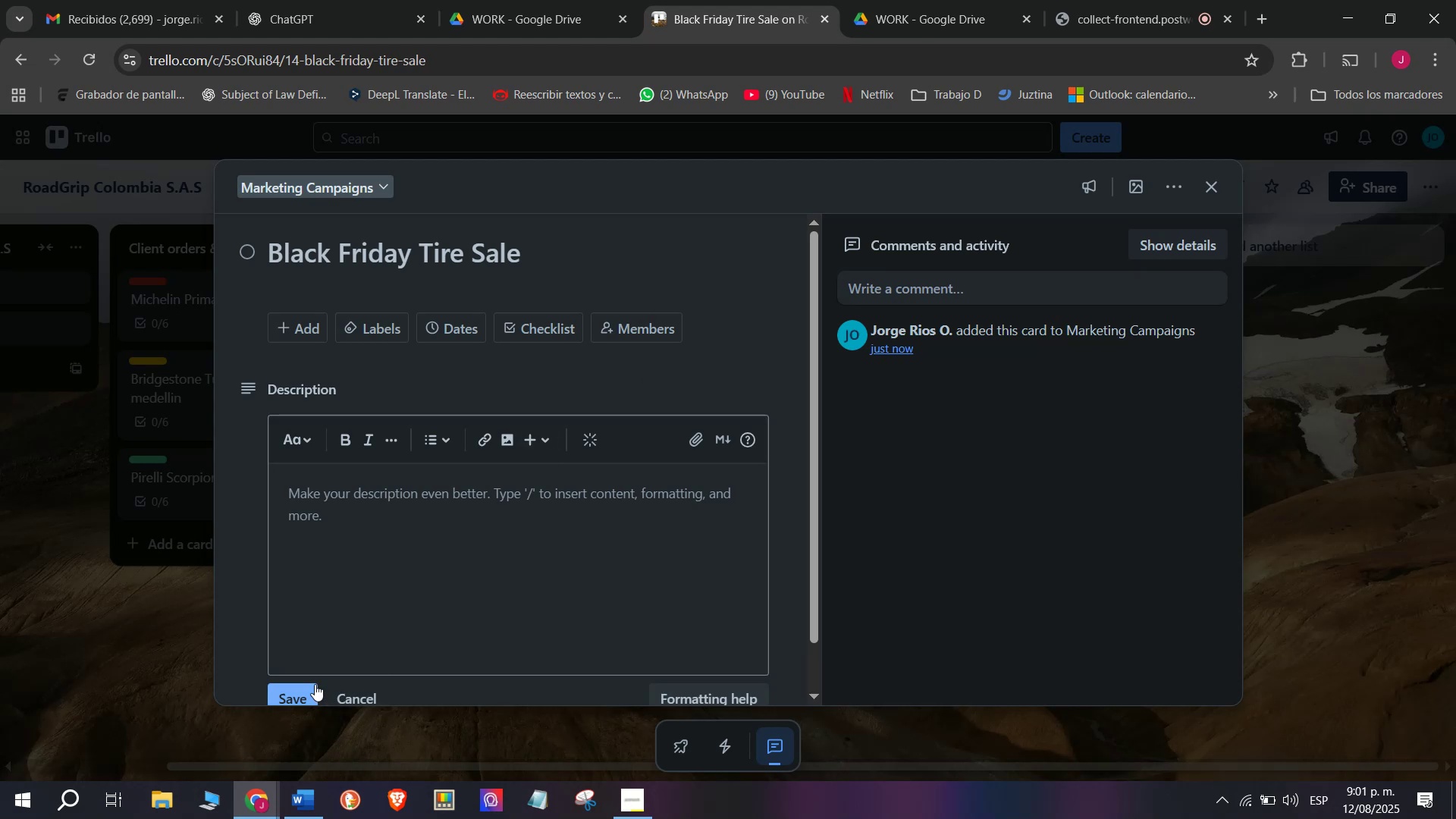 
left_click([298, 682])
 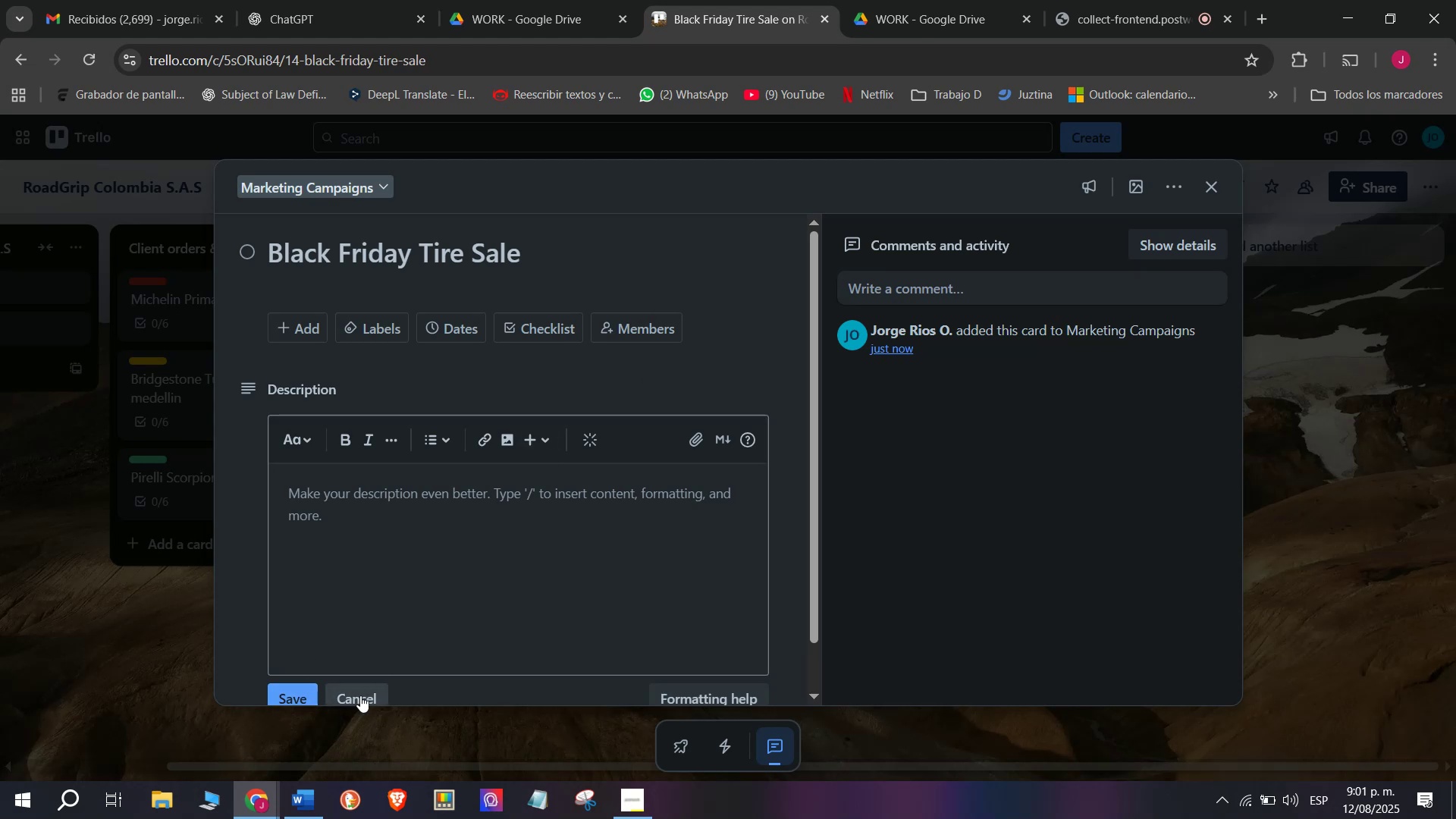 
left_click([365, 693])
 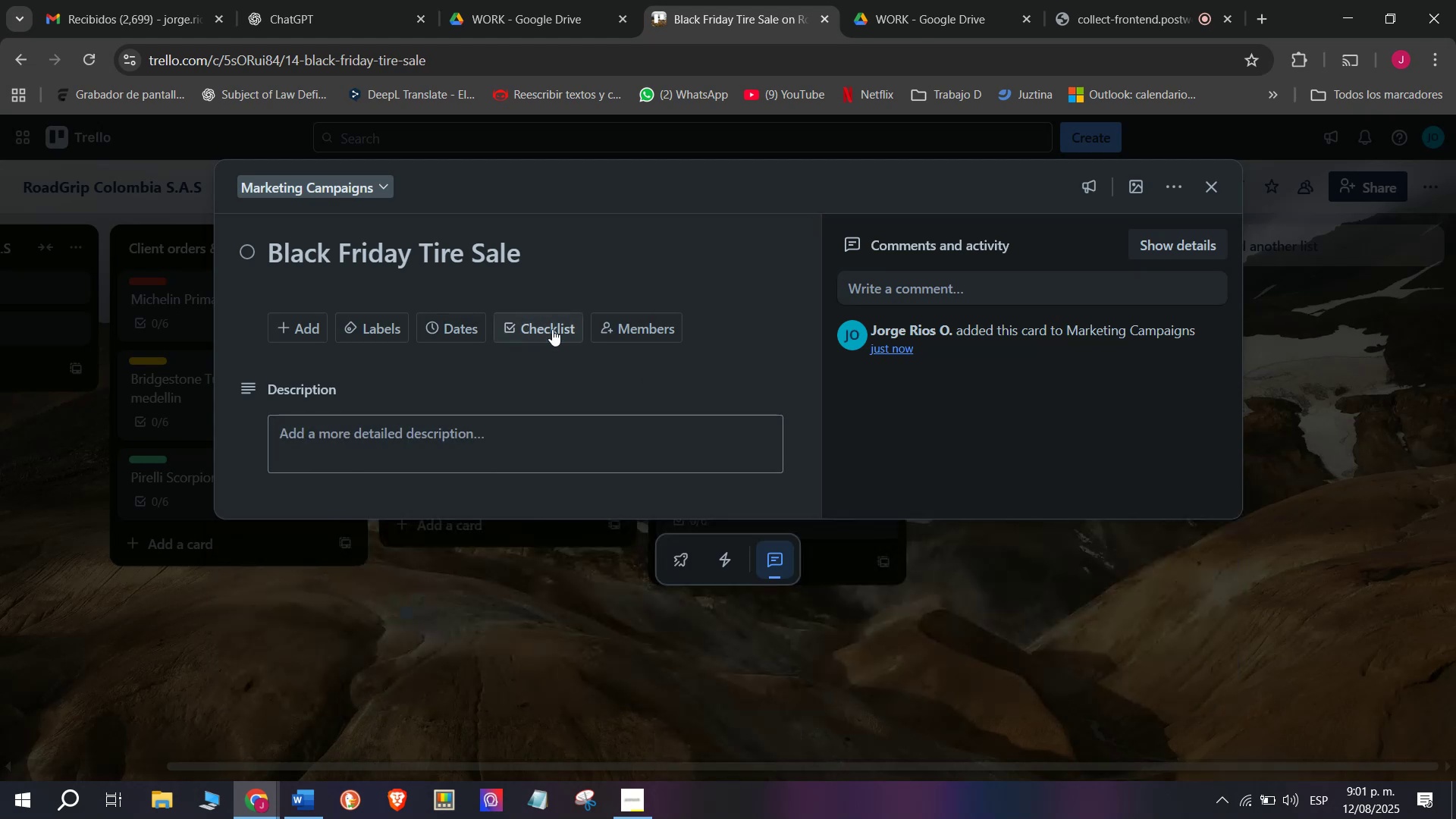 
left_click([556, 330])
 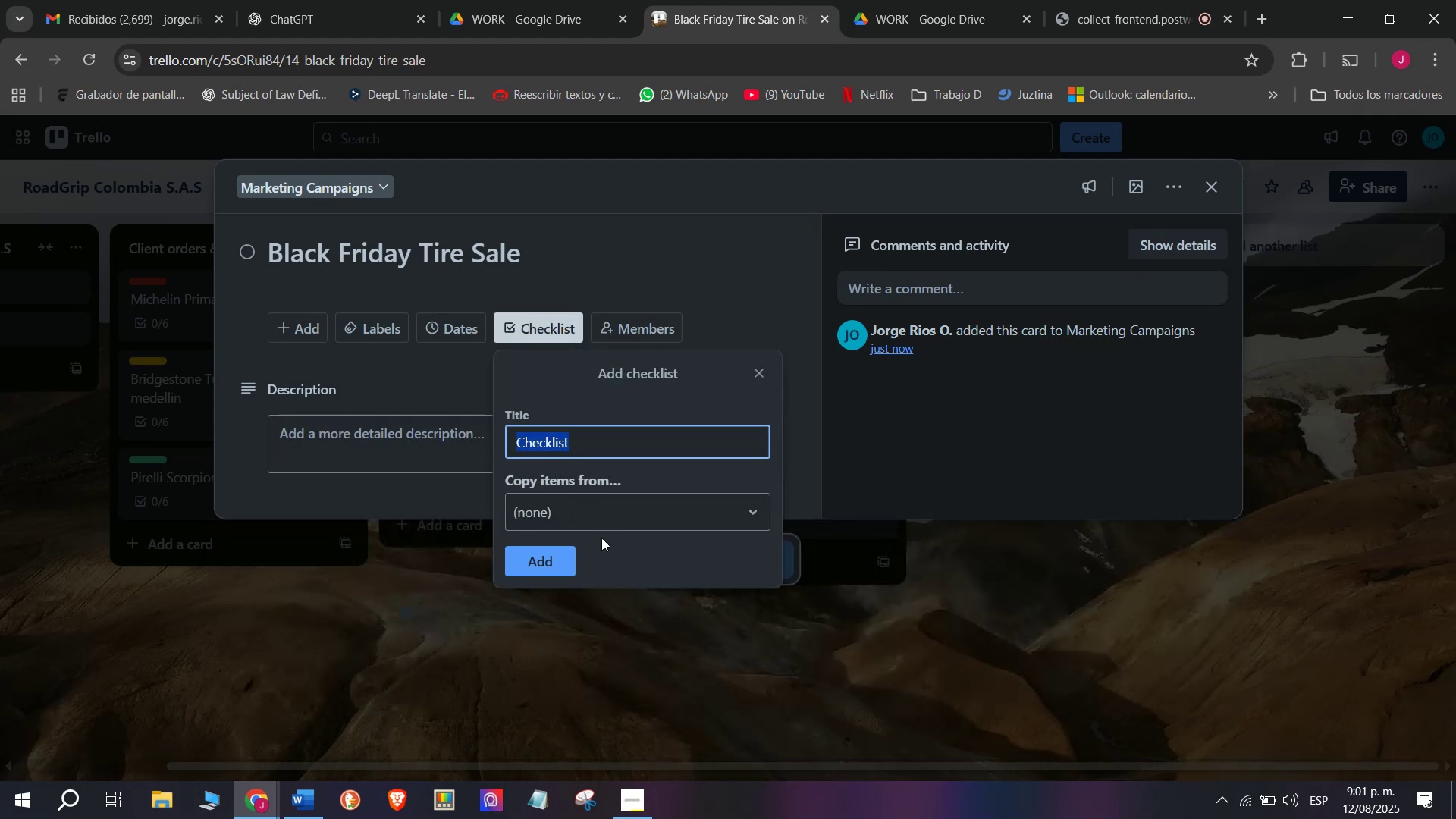 
left_click([529, 564])
 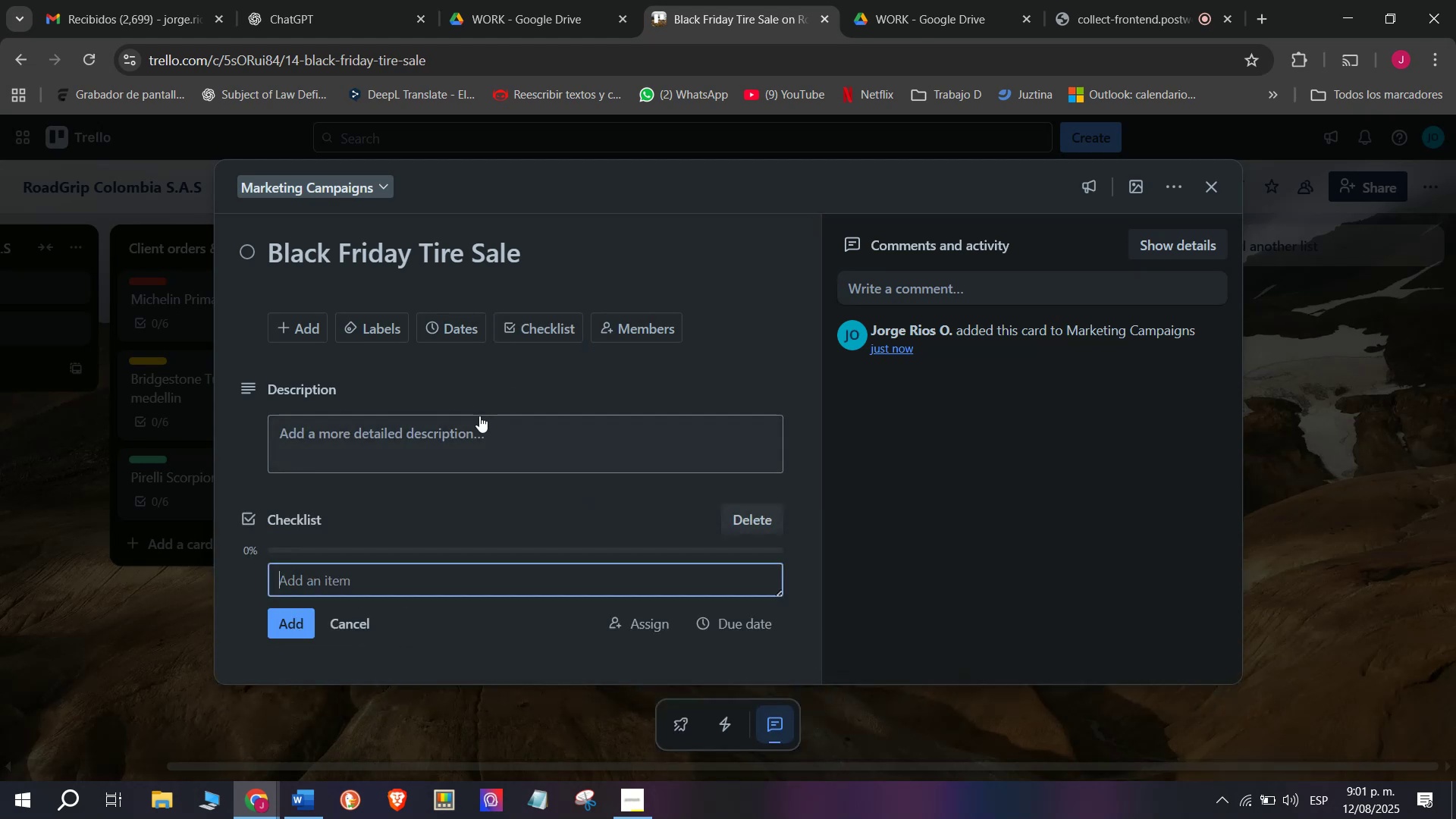 
scroll: coordinate [460, 457], scroll_direction: down, amount: 6.0
 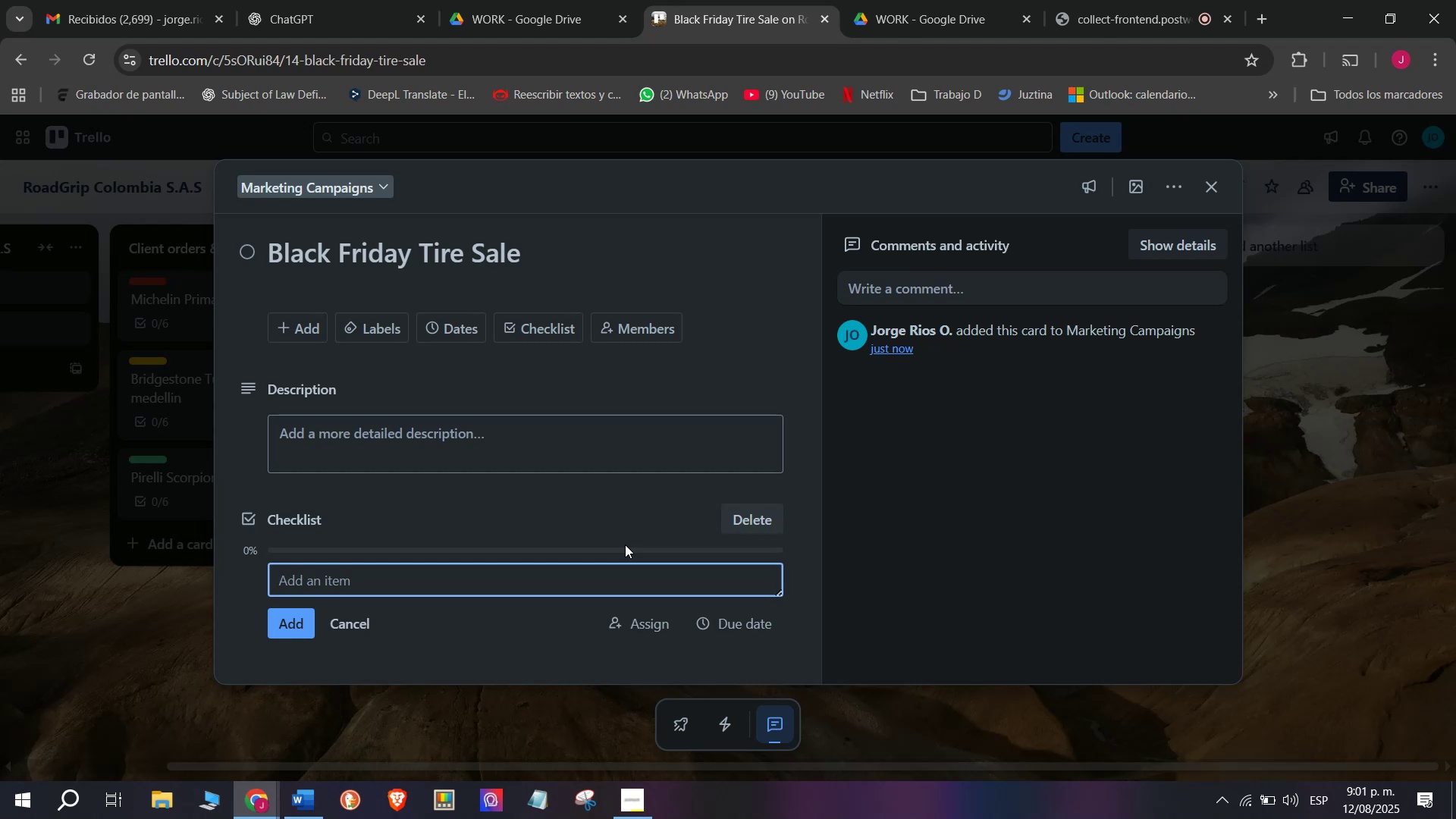 
wait(5.68)
 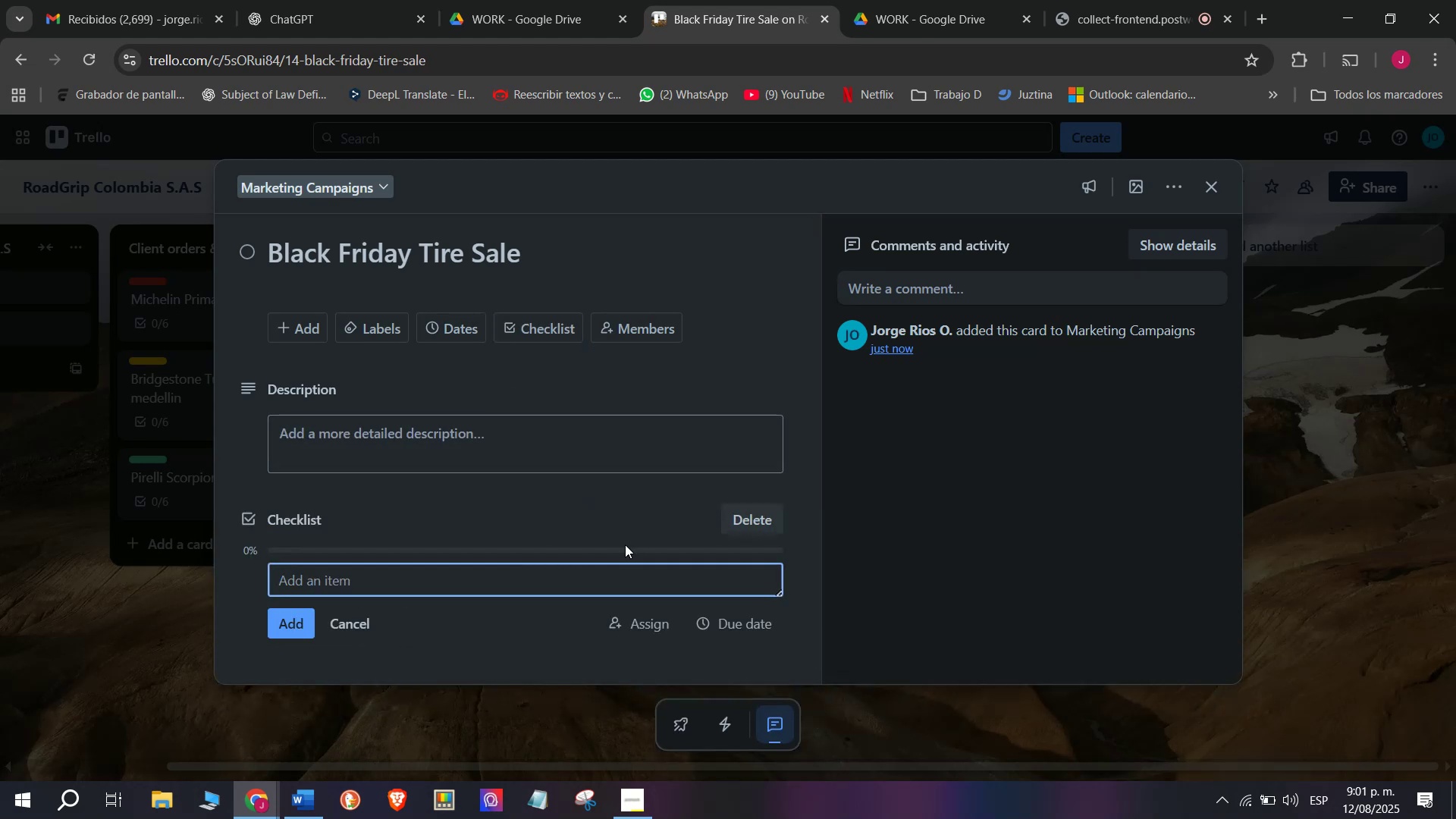 
type(Select top- selling models)
 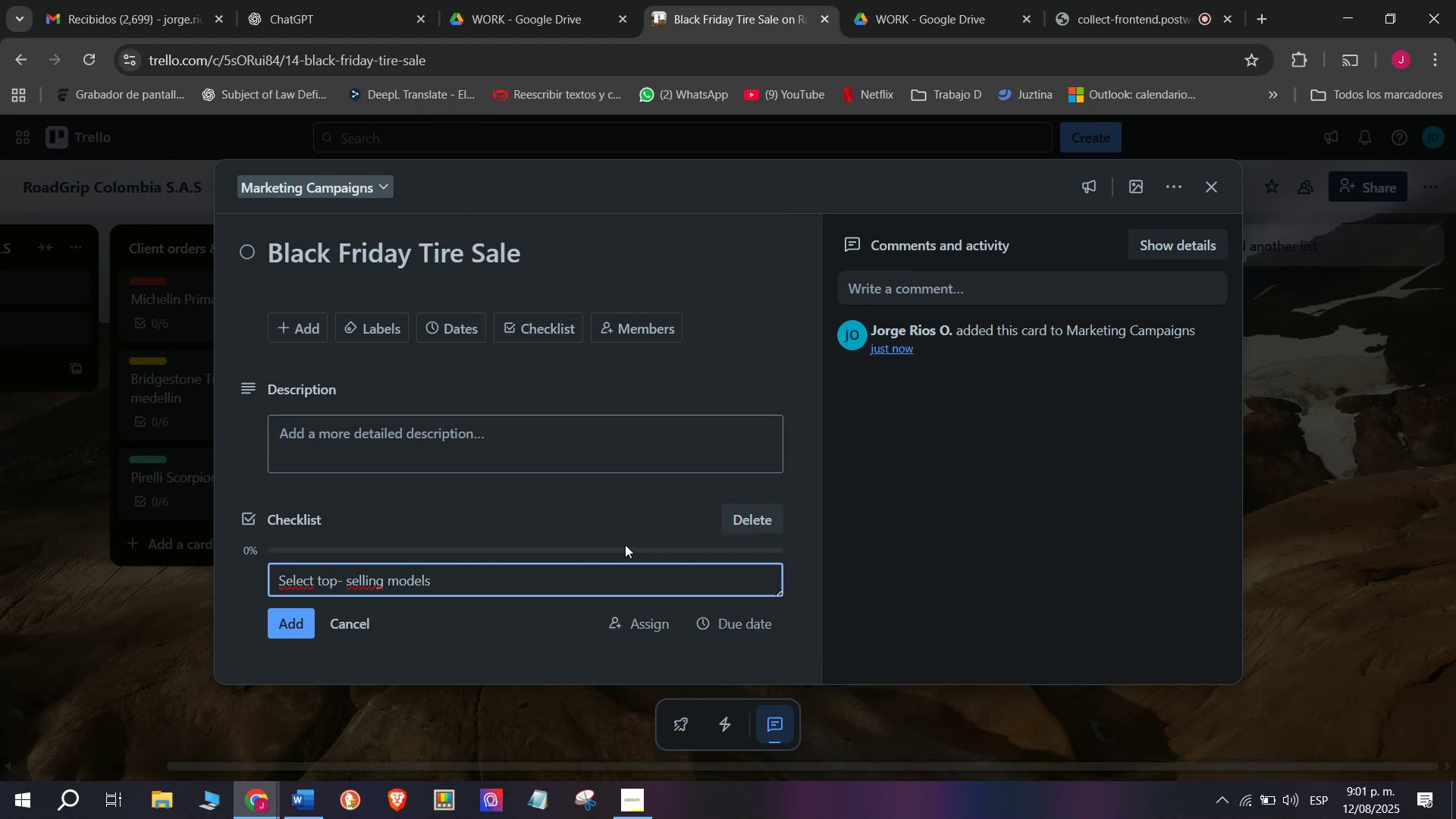 
key(Enter)
 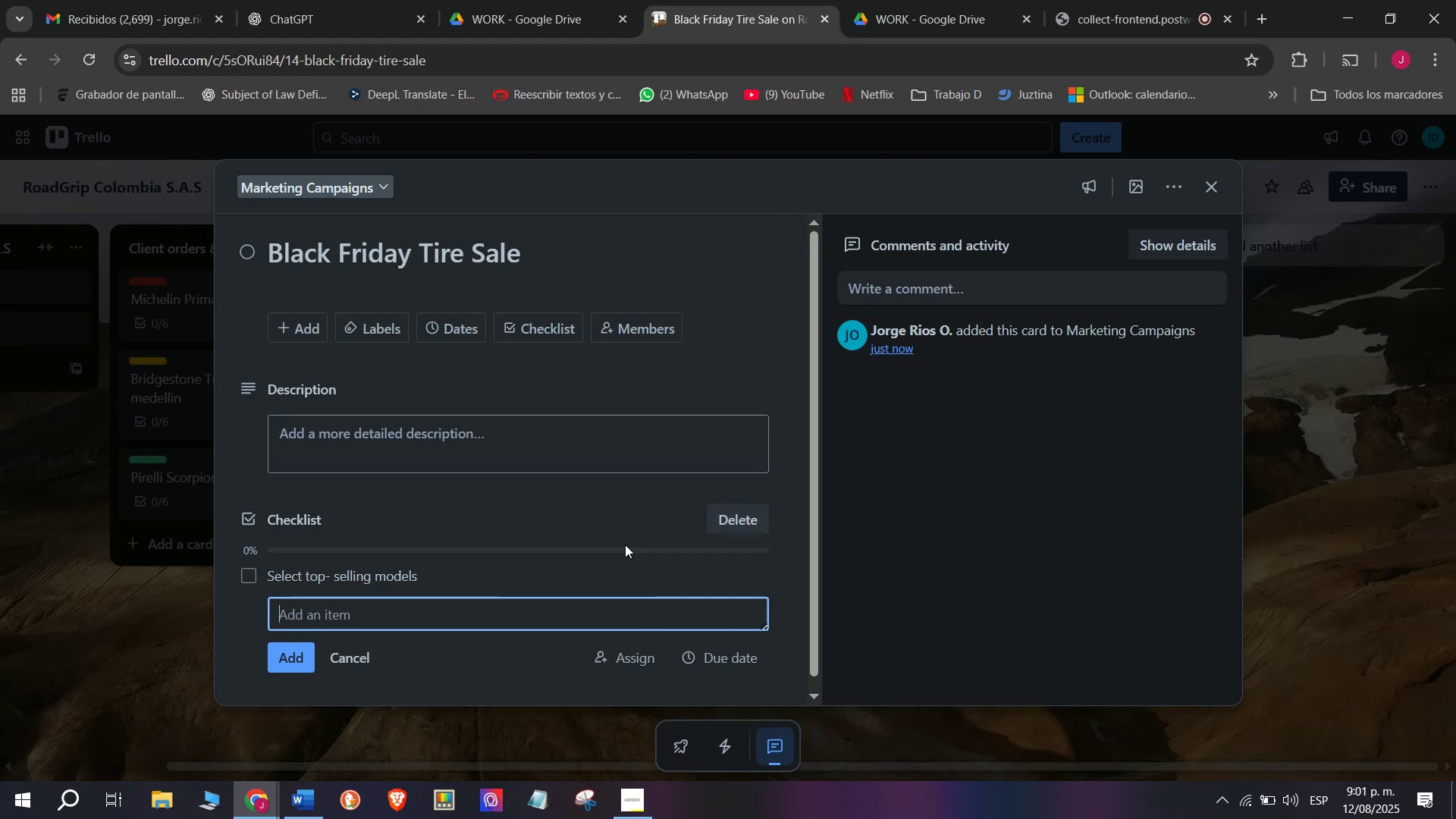 
type(Prepar)
 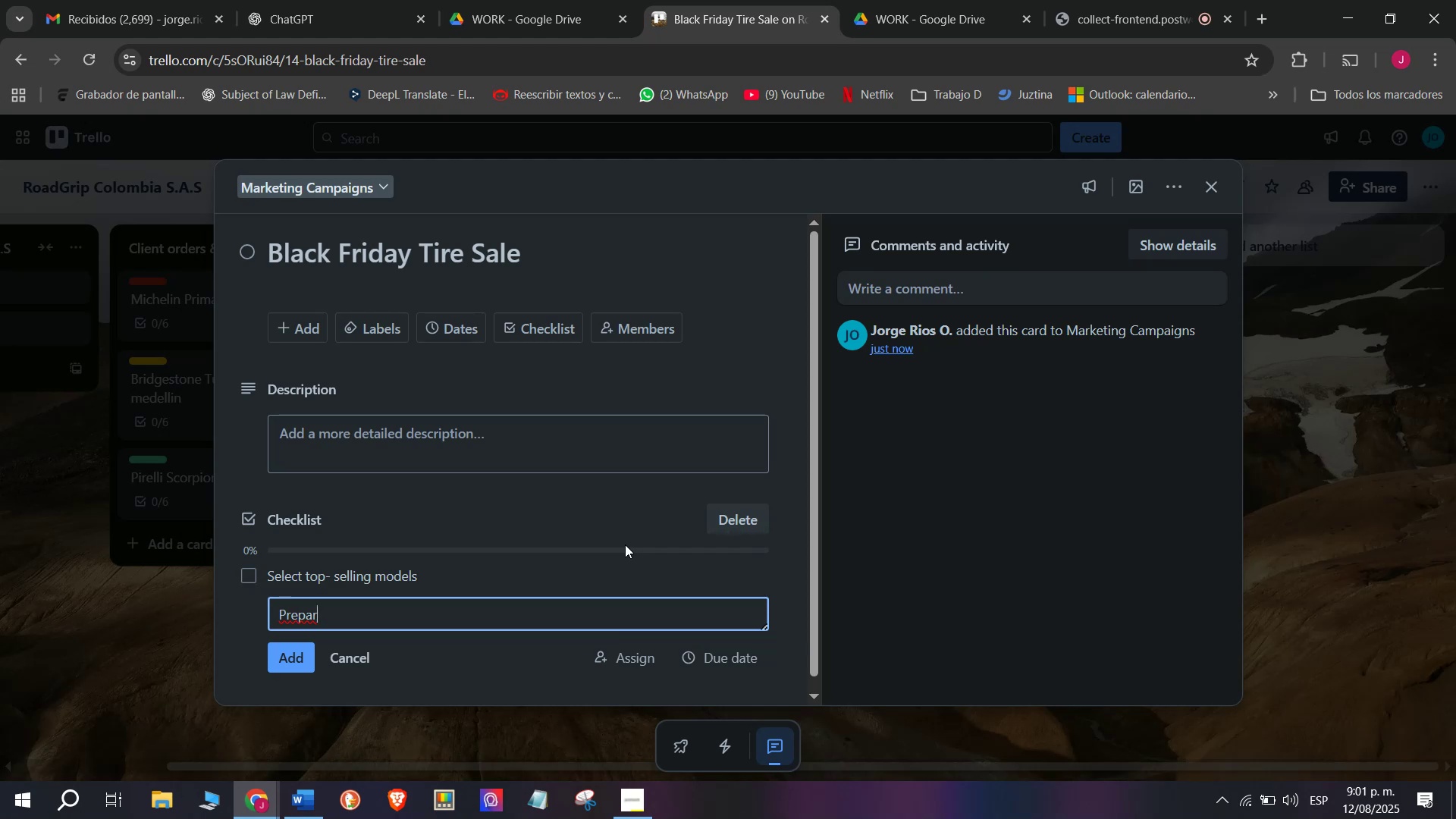 
wait(7.15)
 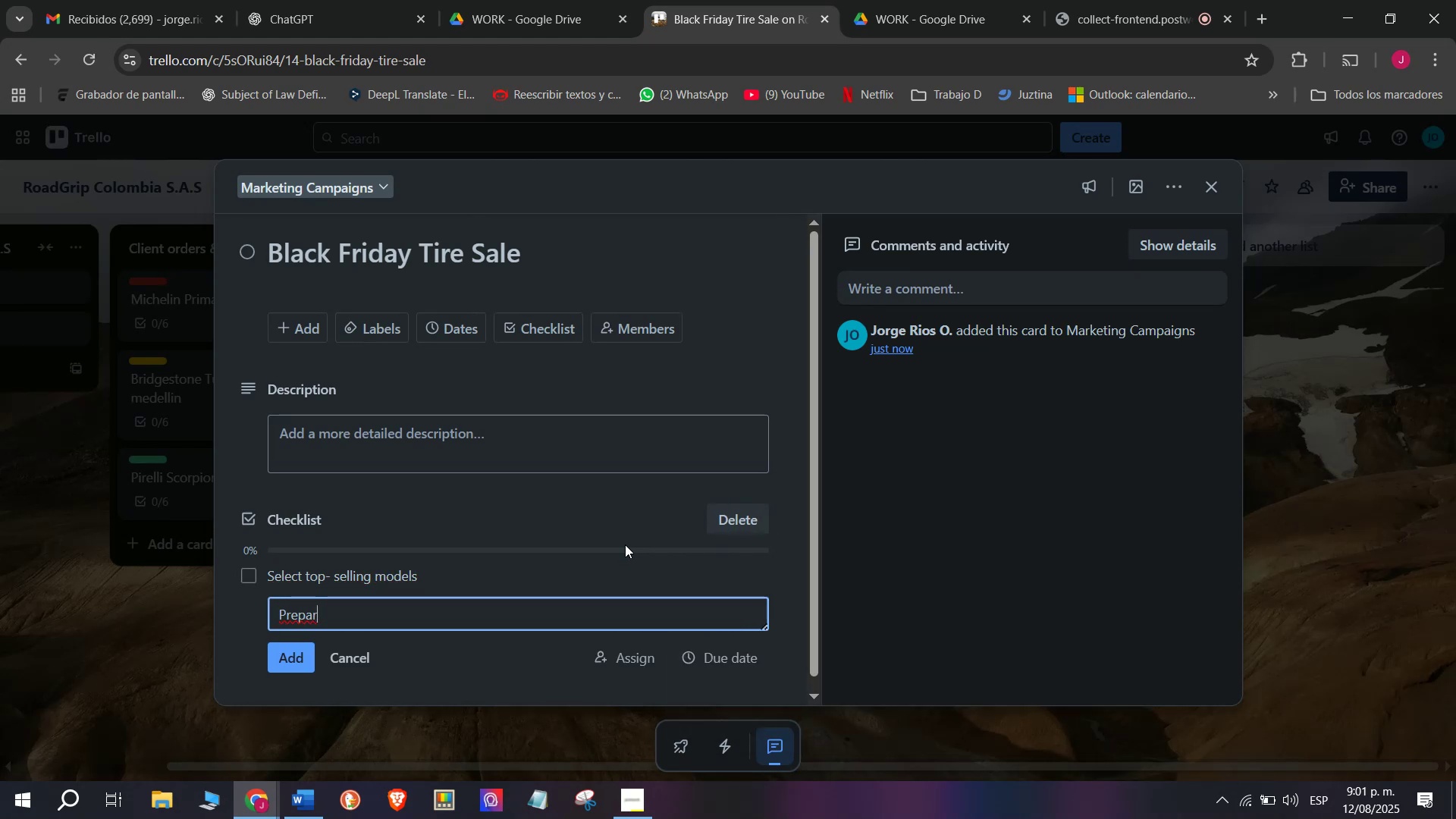 
type(e website banners)
 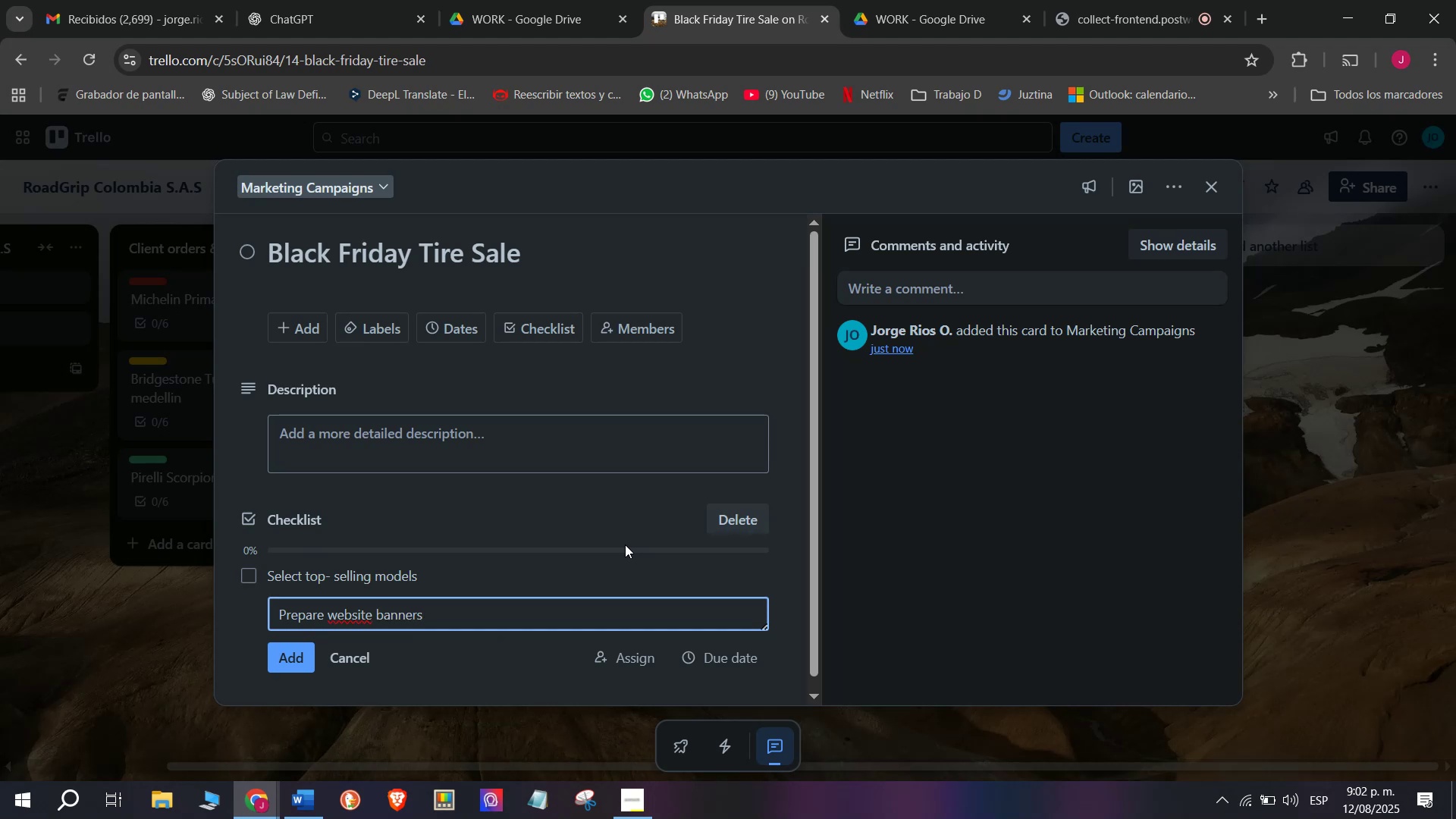 
key(Enter)
 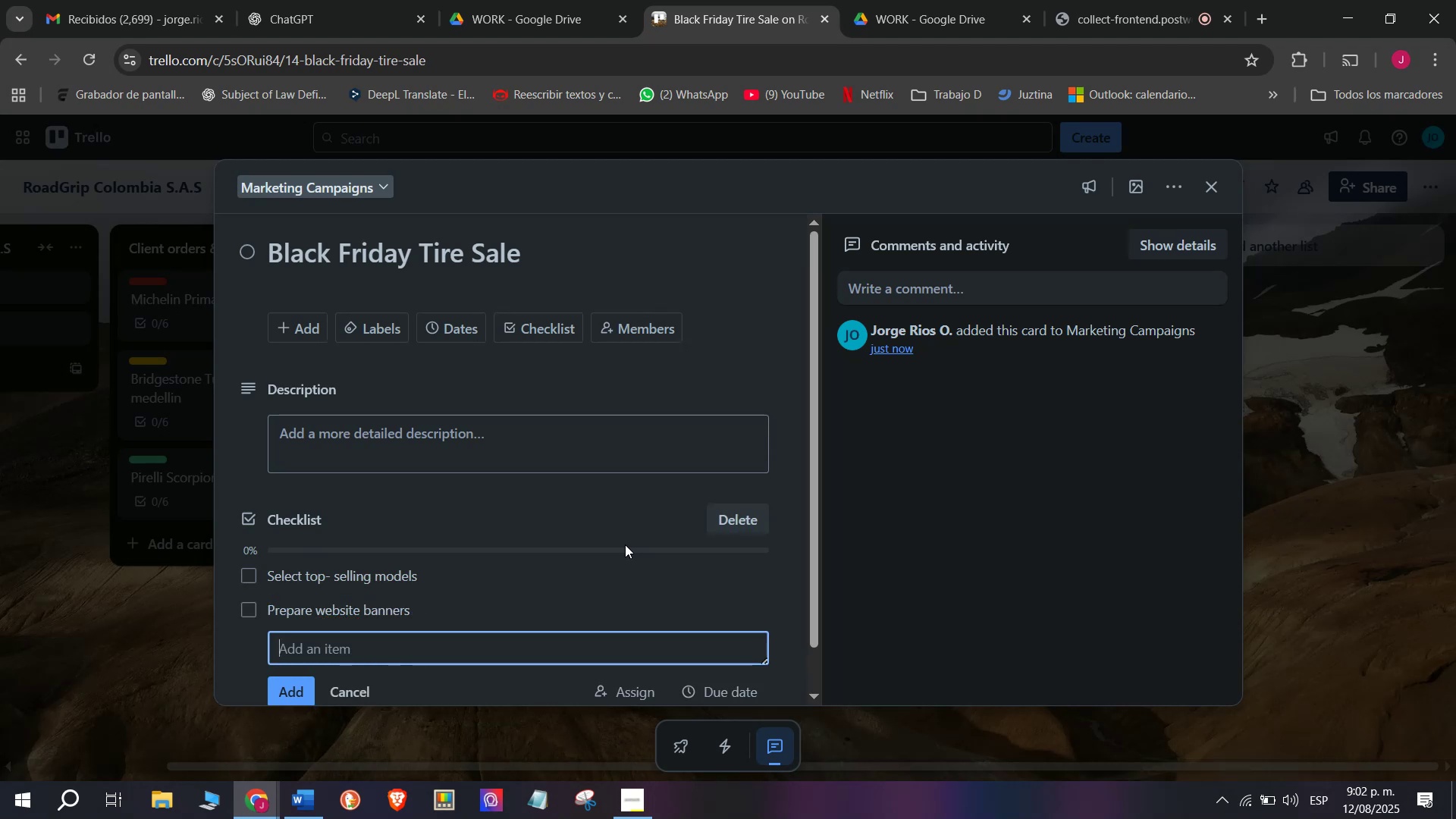 
type(Launch promo)
 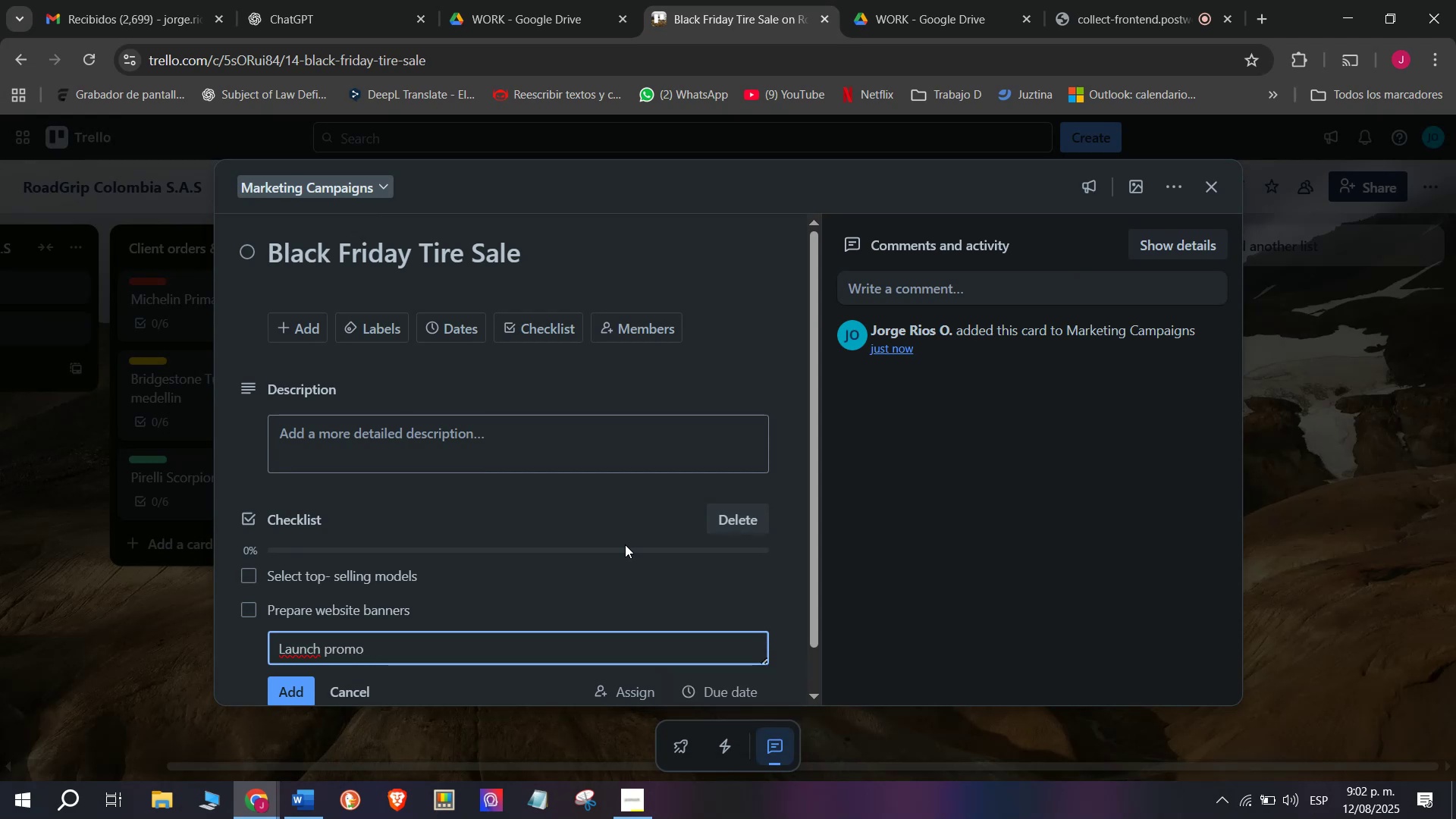 
key(Enter)
 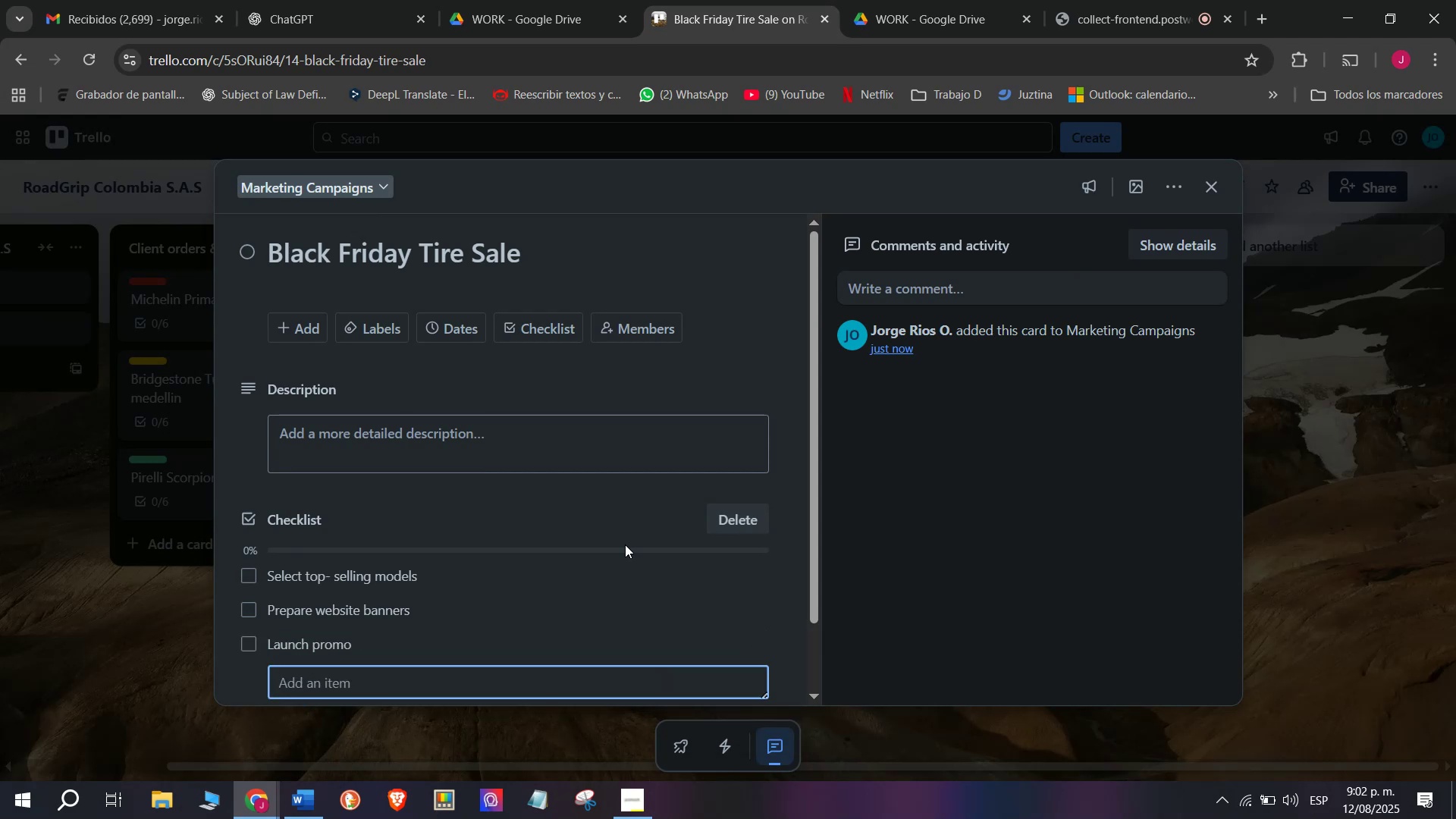 
type(Track orders)
 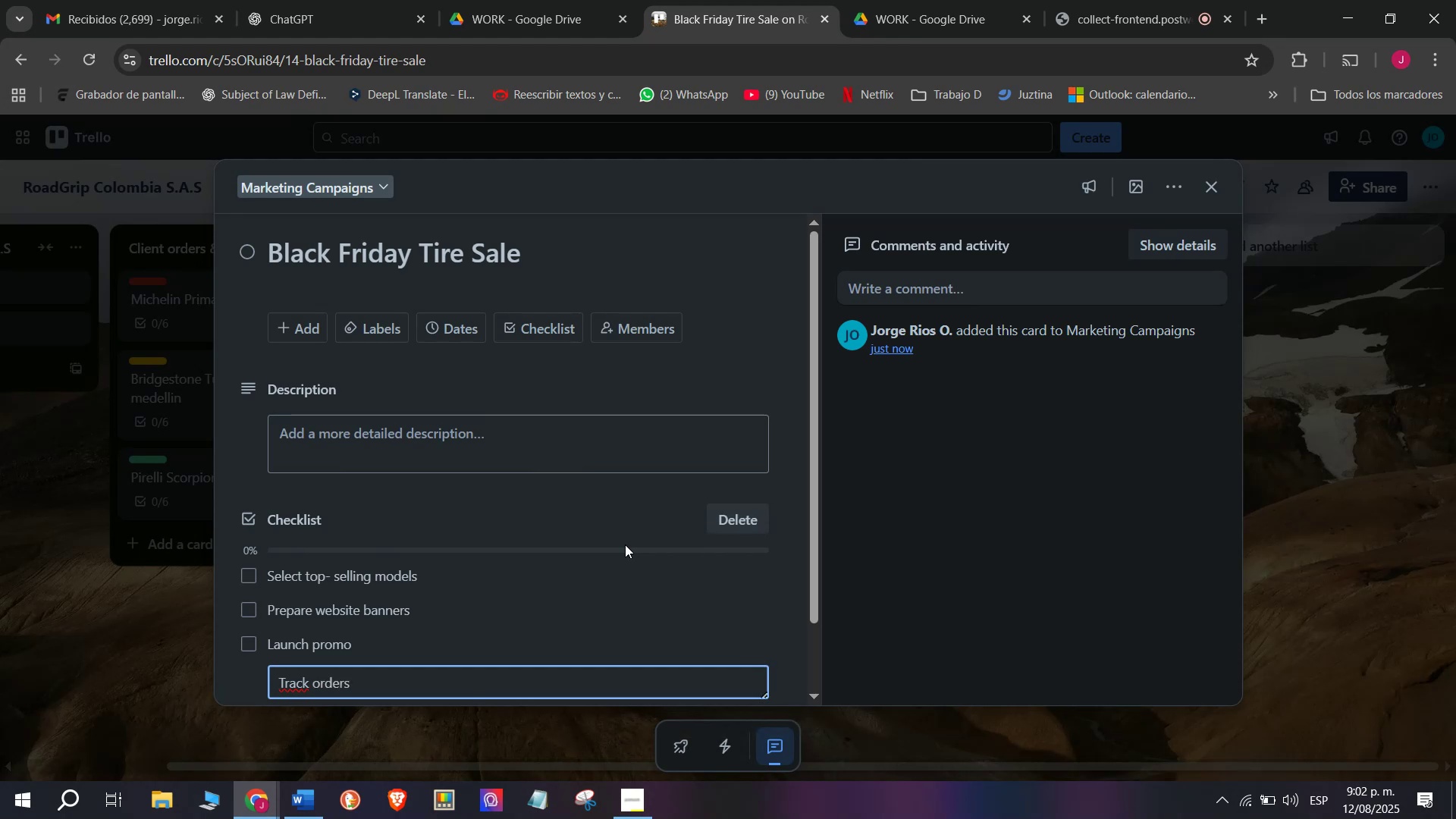 
key(Enter)
 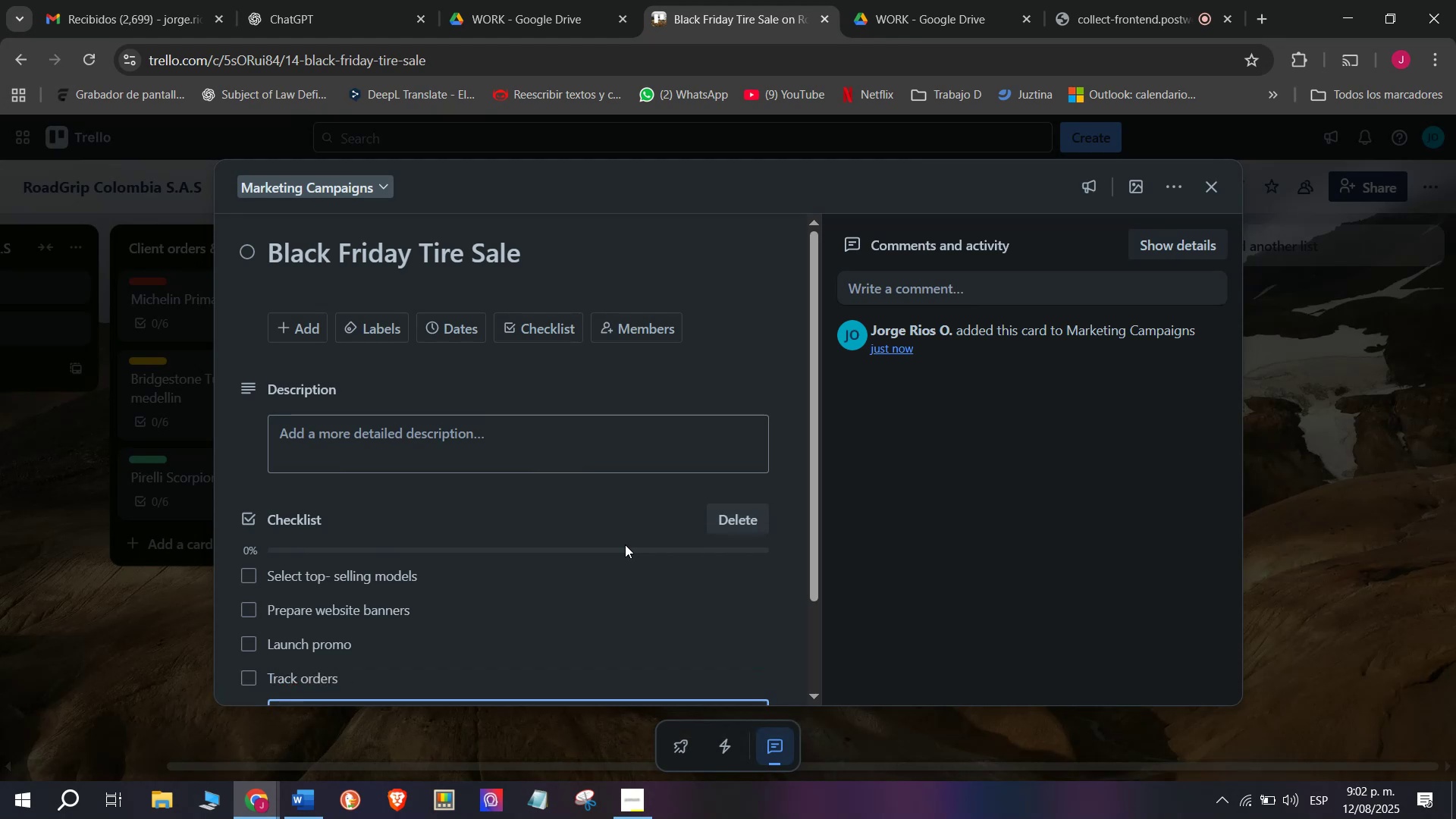 
scroll: coordinate [625, 544], scroll_direction: down, amount: 1.0
 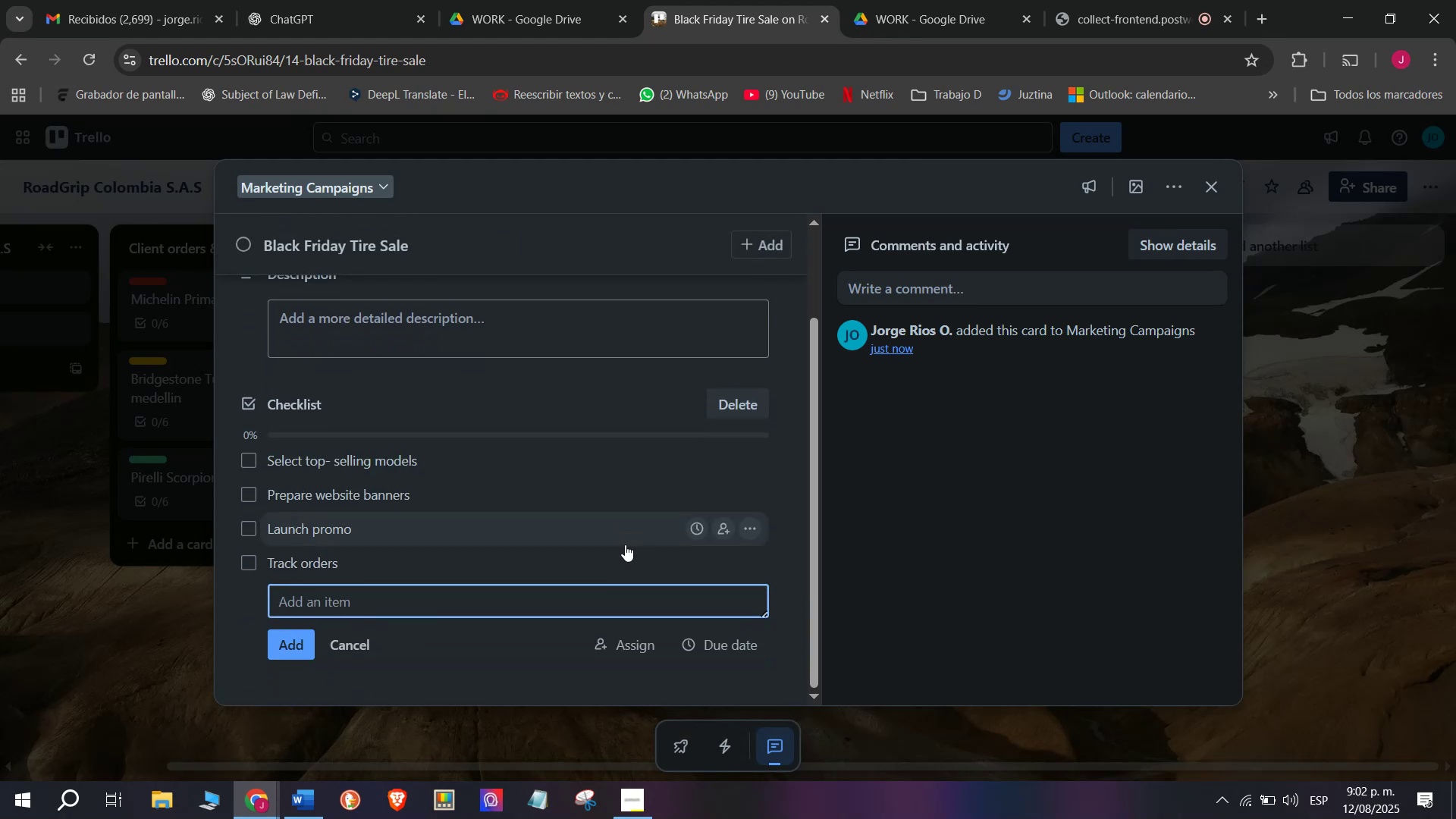 
type(I)
key(Backspace)
type(Update stock daily)
 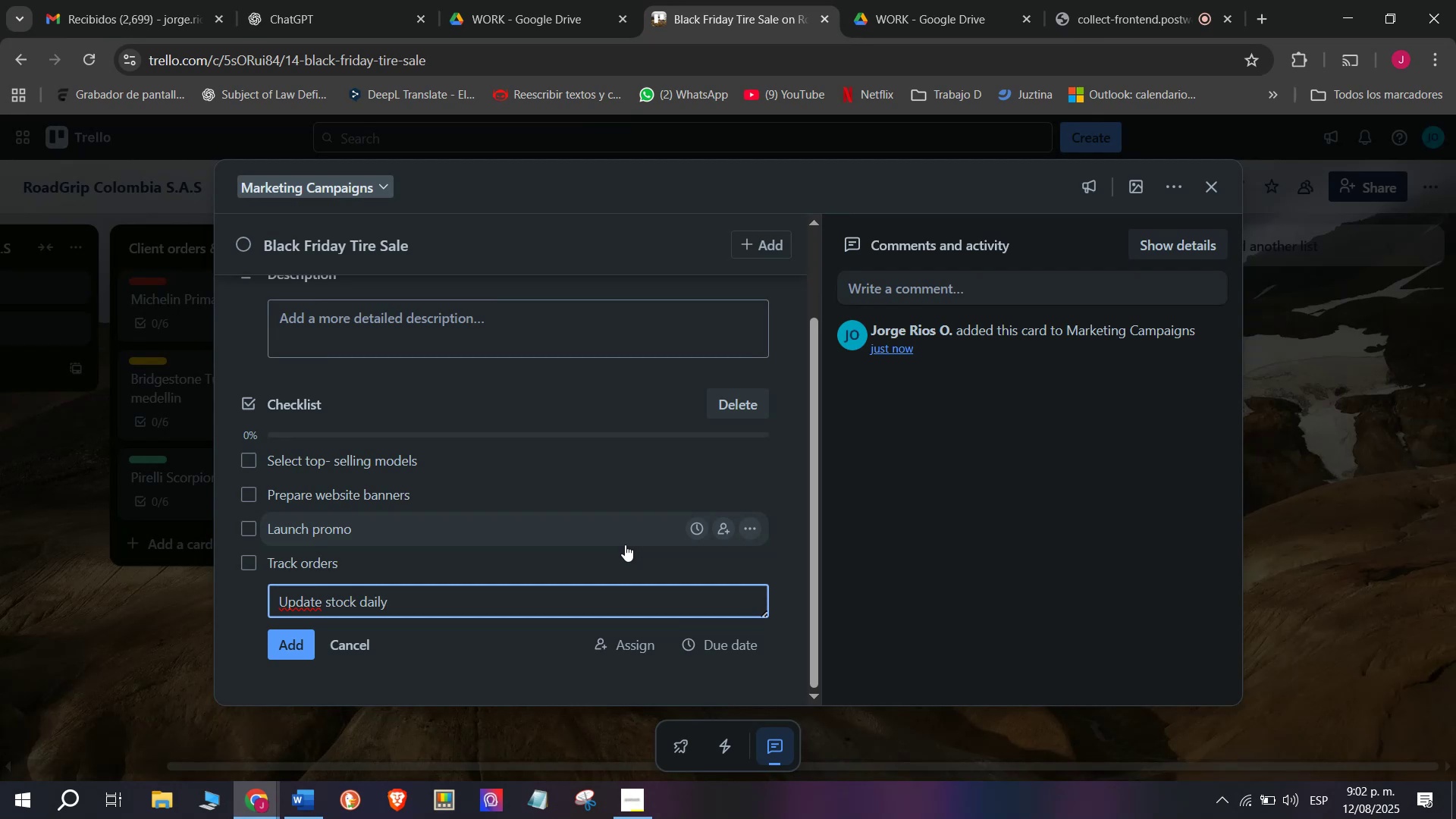 
key(Enter)
 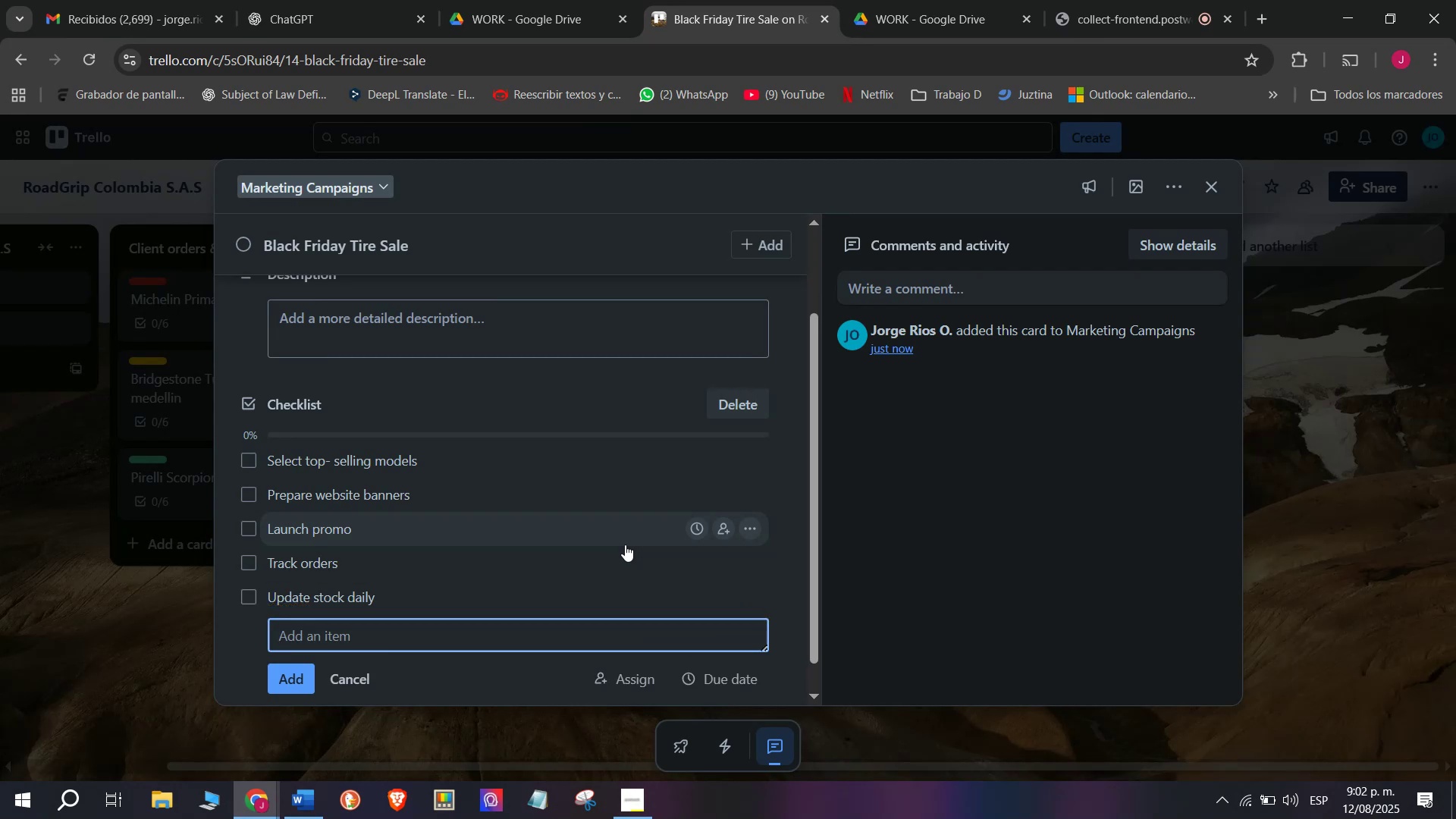 
scroll: coordinate [625, 544], scroll_direction: down, amount: 1.0
 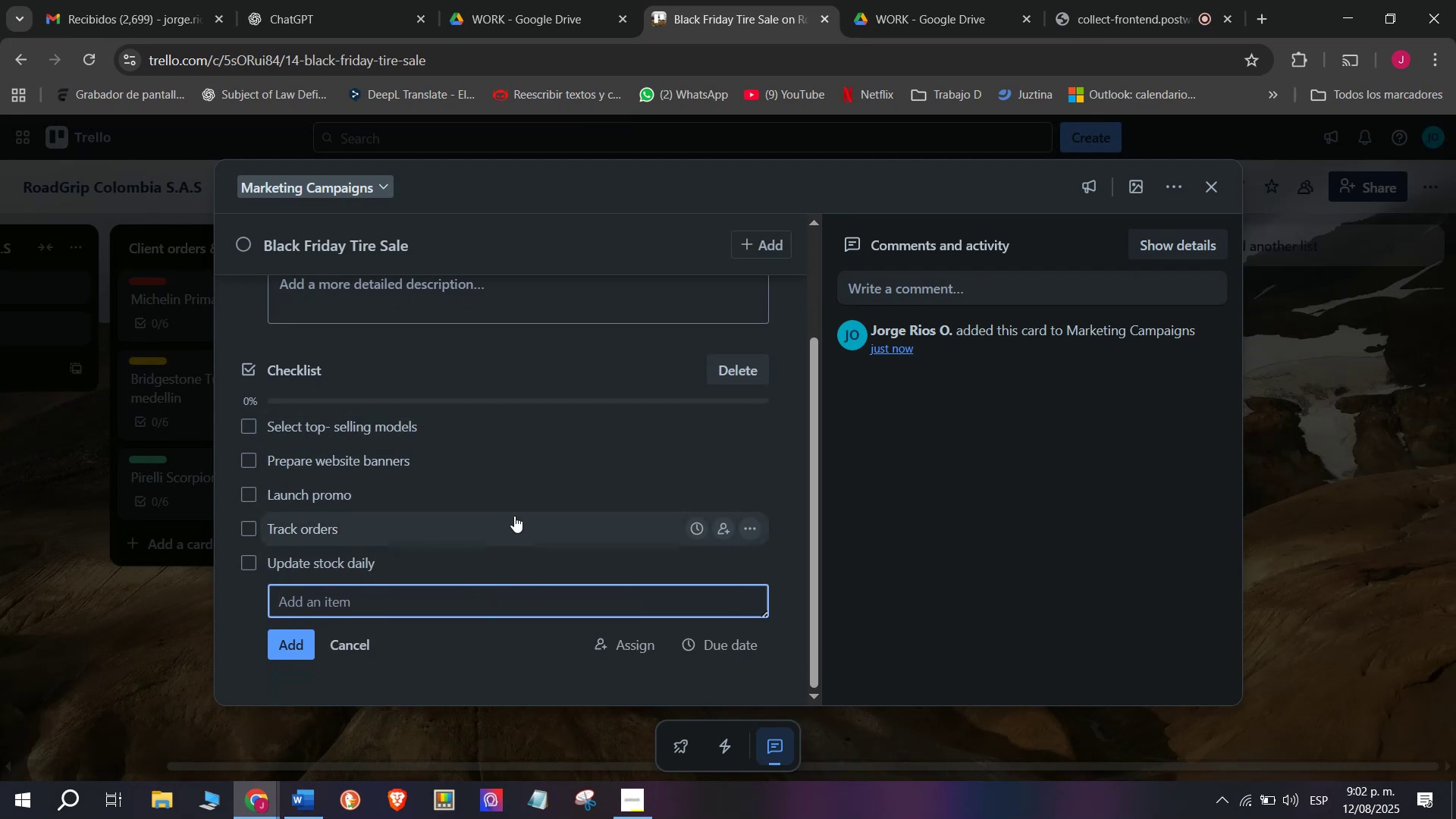 
wait(5.23)
 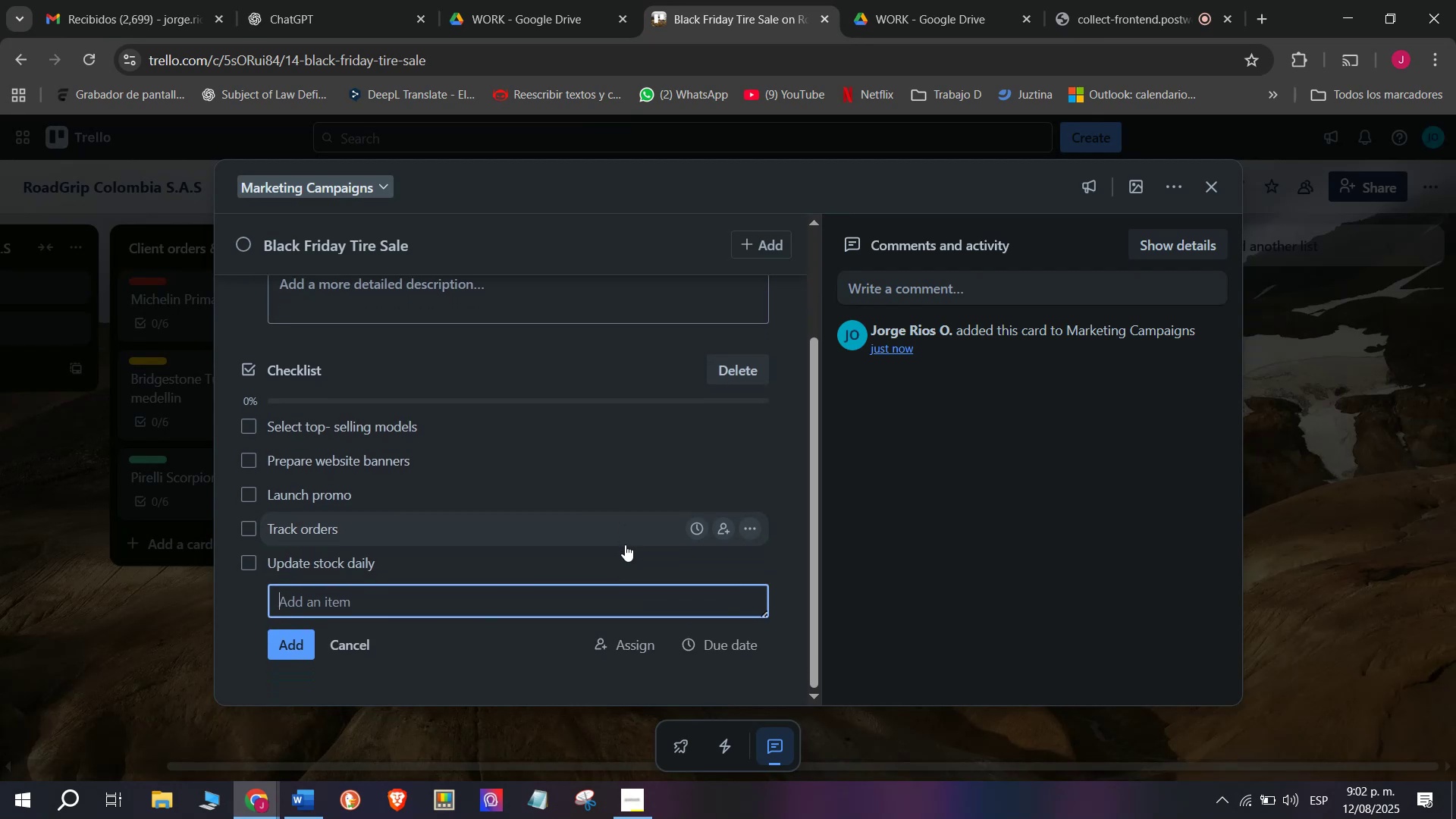 
type(Review performance)
 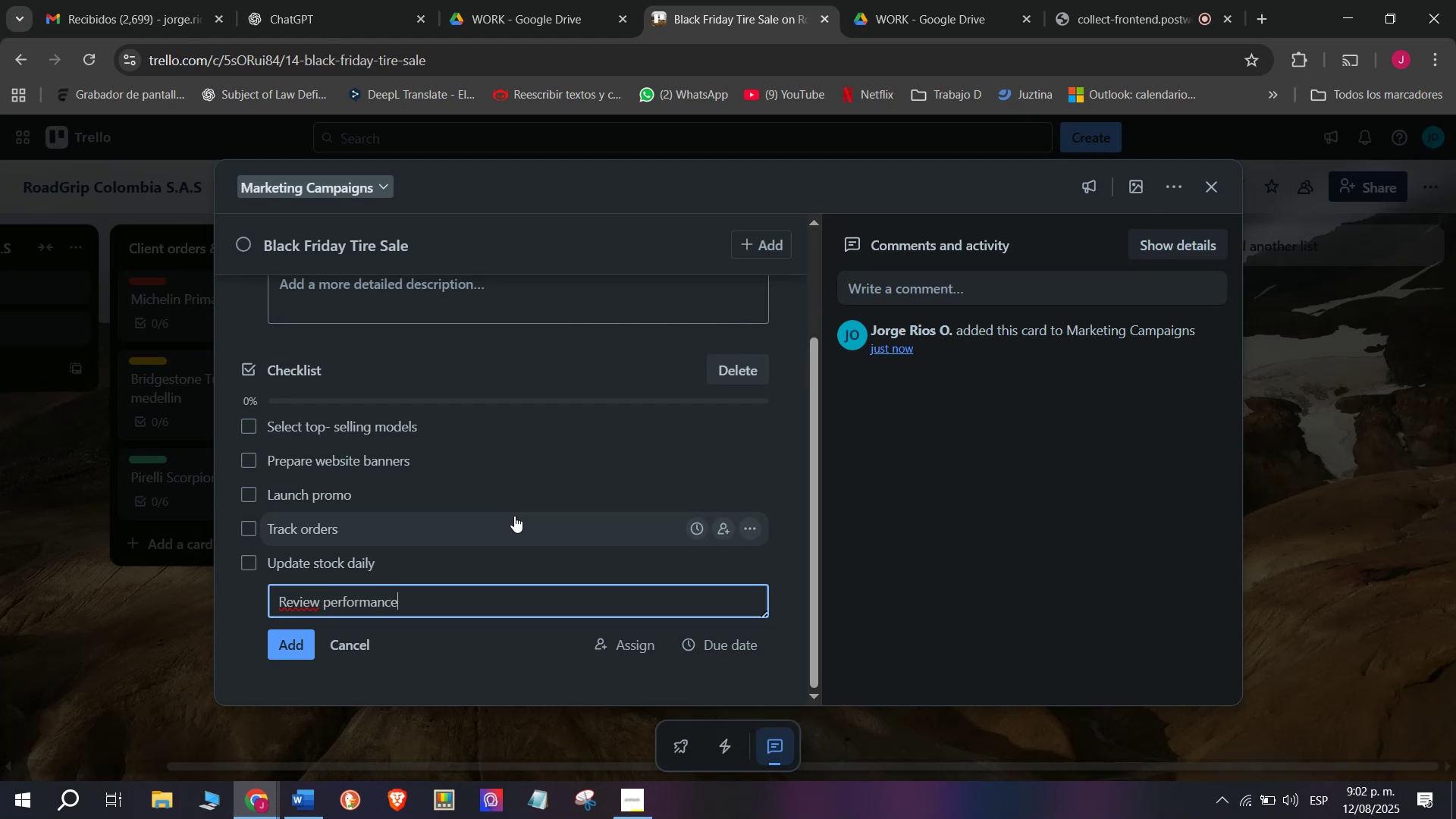 
key(Enter)
 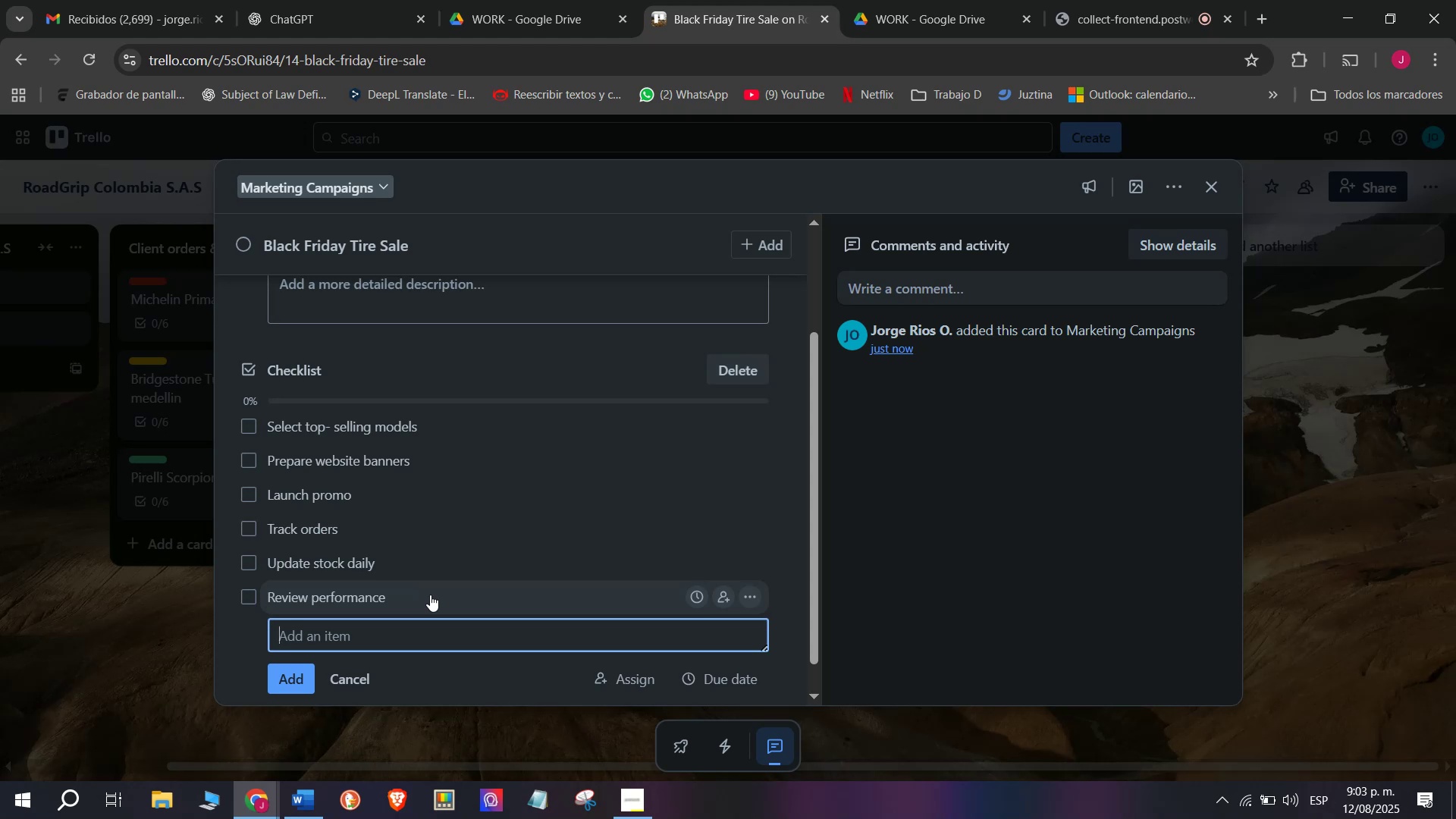 
wait(7.22)
 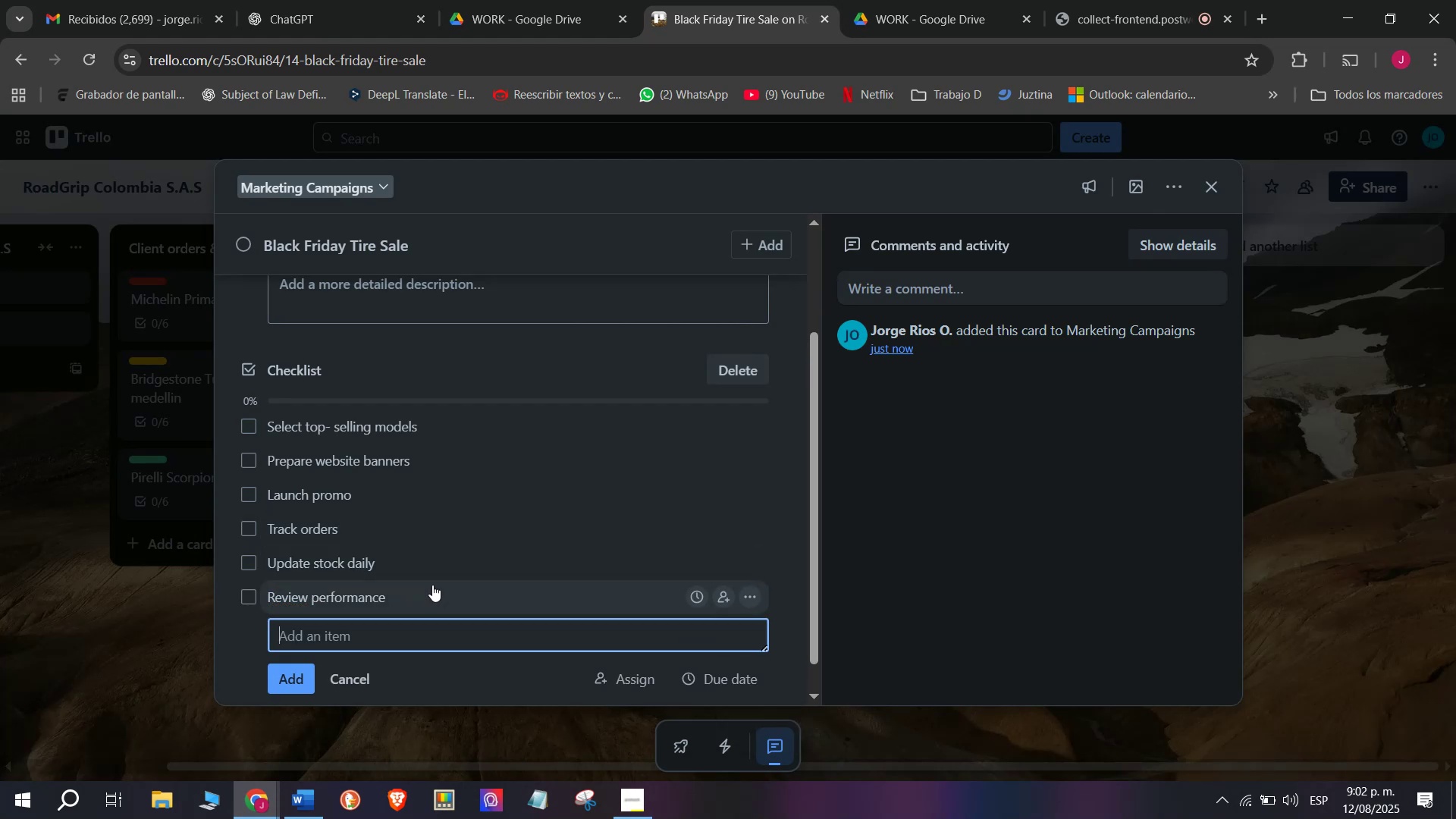 
scroll: coordinate [398, 446], scroll_direction: up, amount: 3.0
 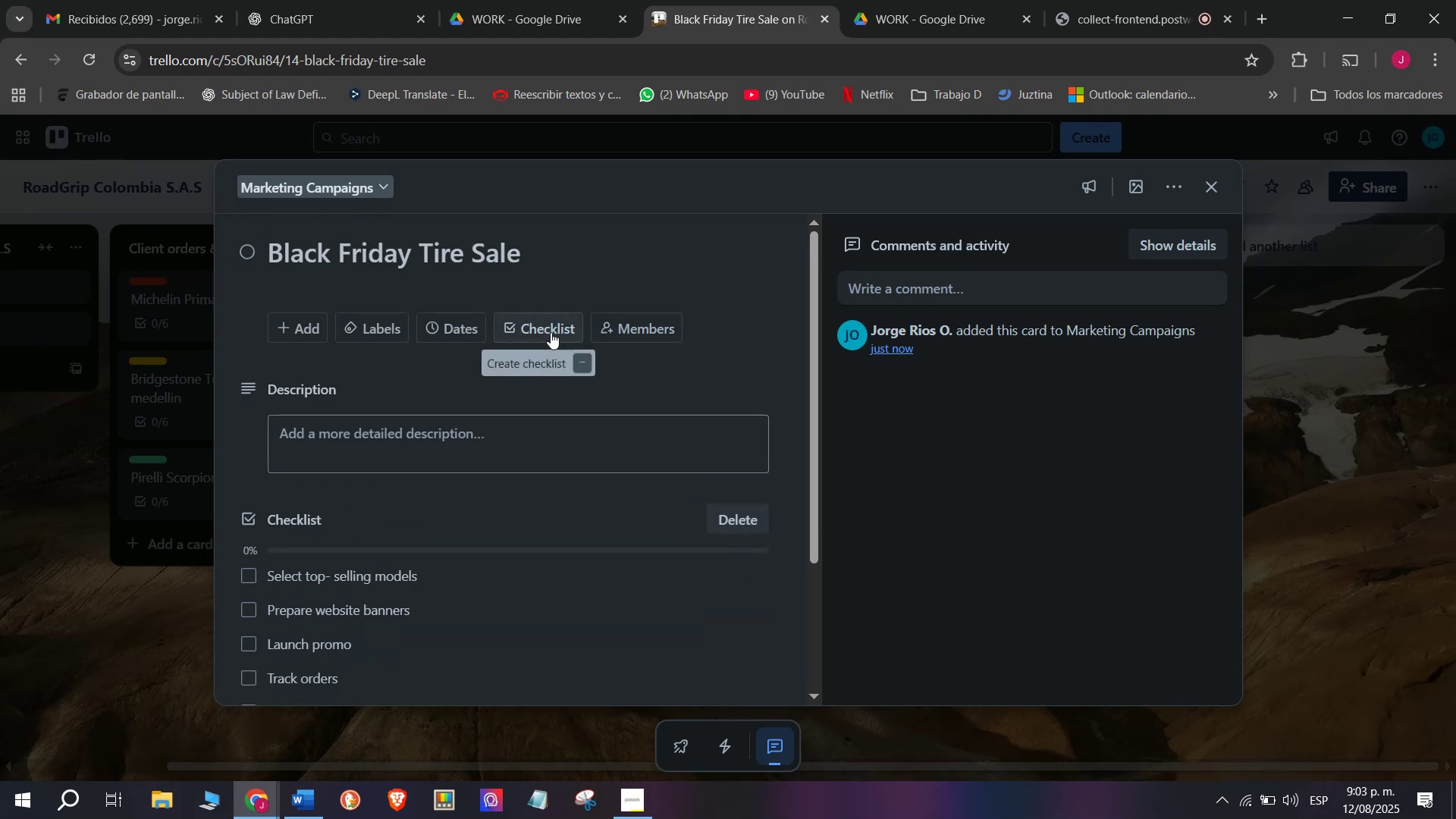 
left_click([548, 322])
 